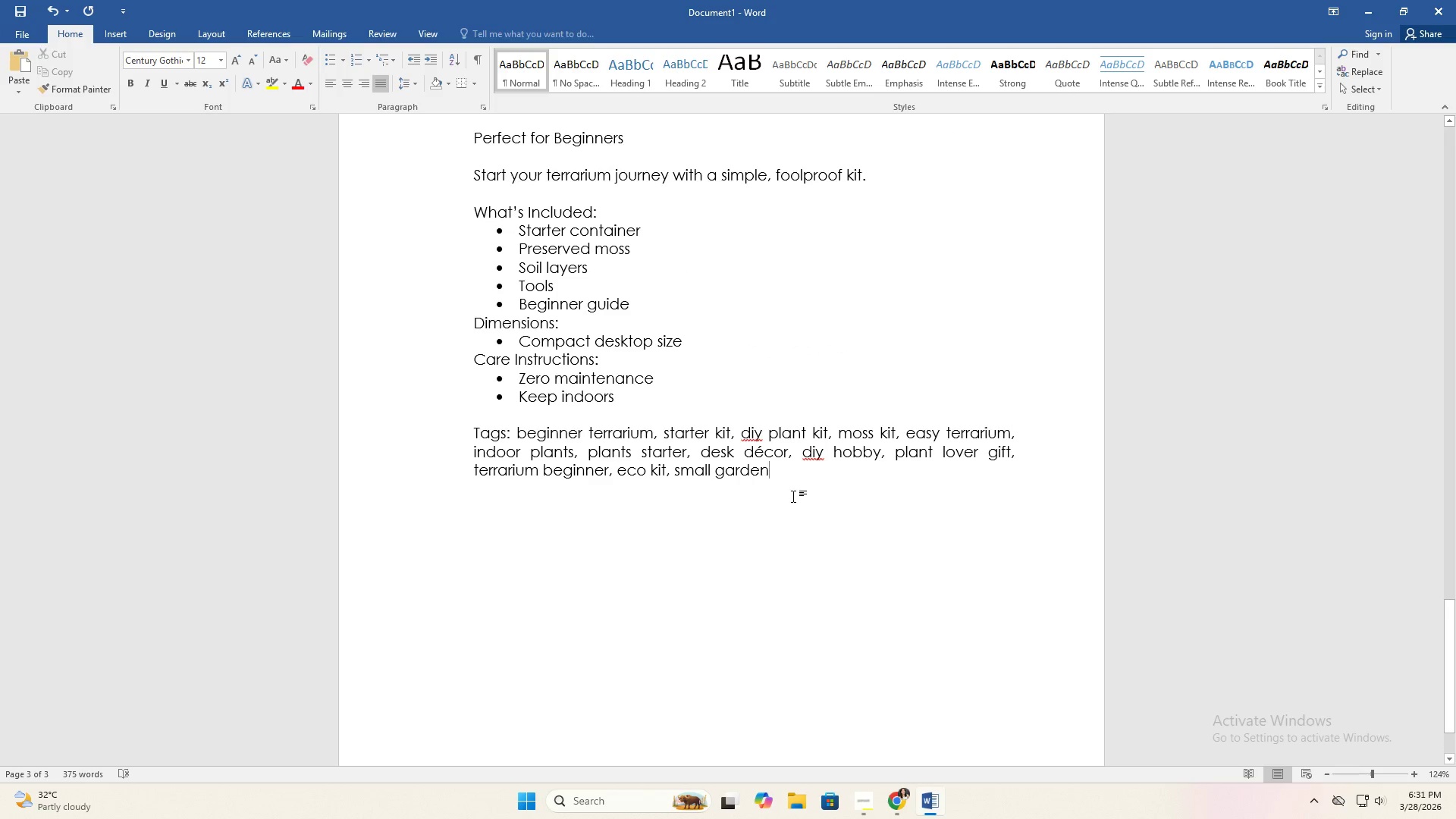 
key(Enter)
 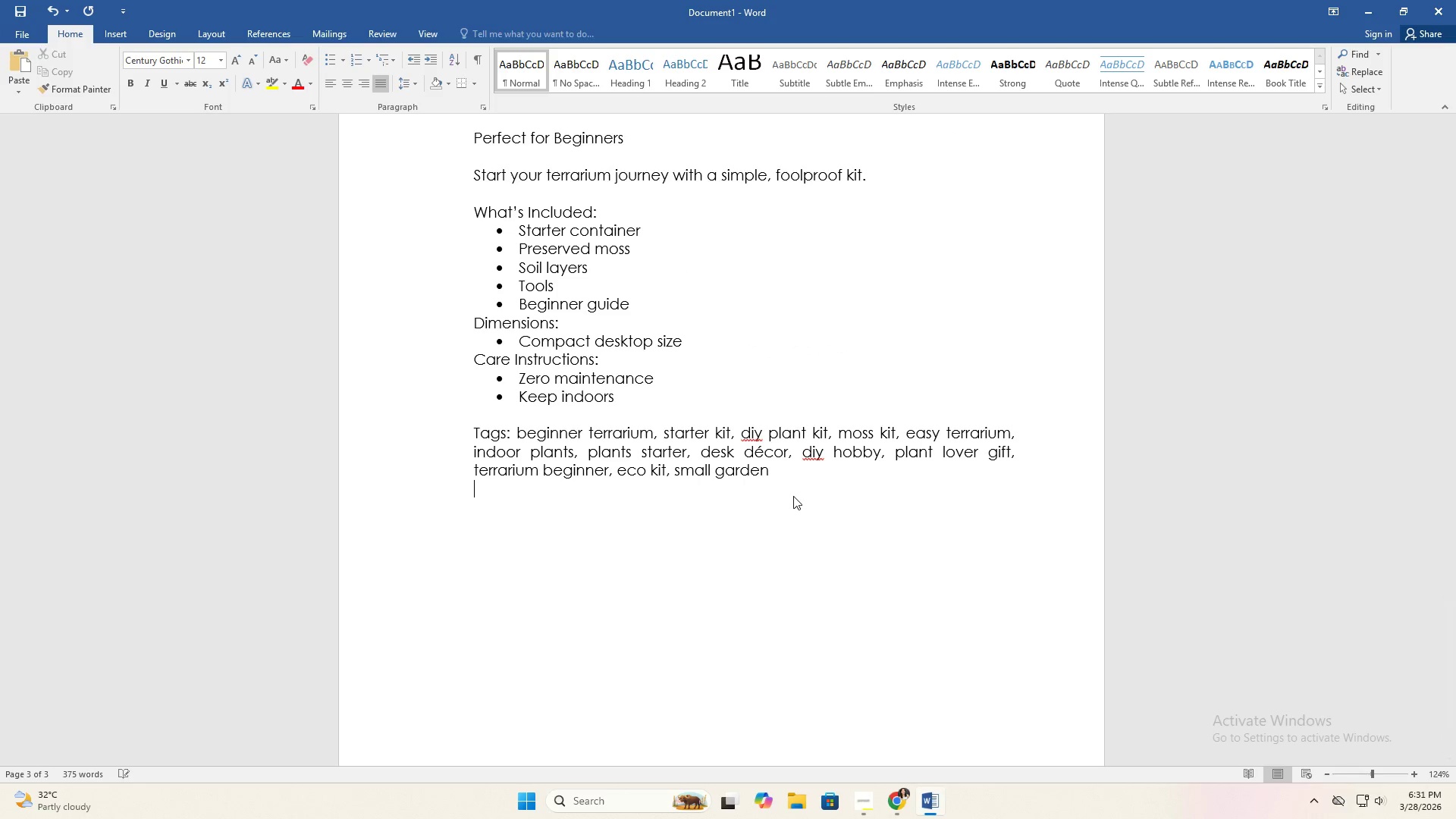 
key(Enter)
 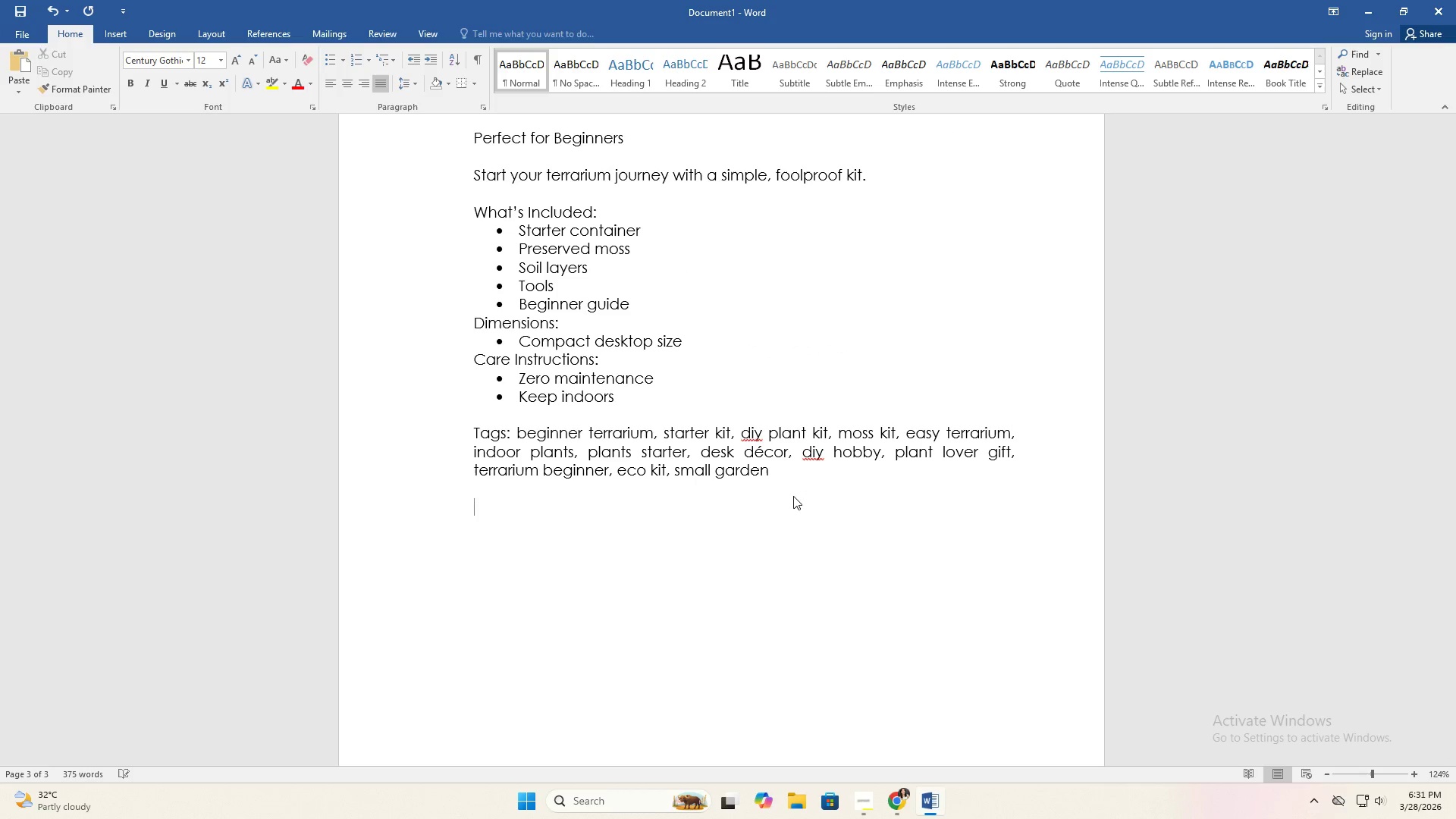 
key(Backspace)
 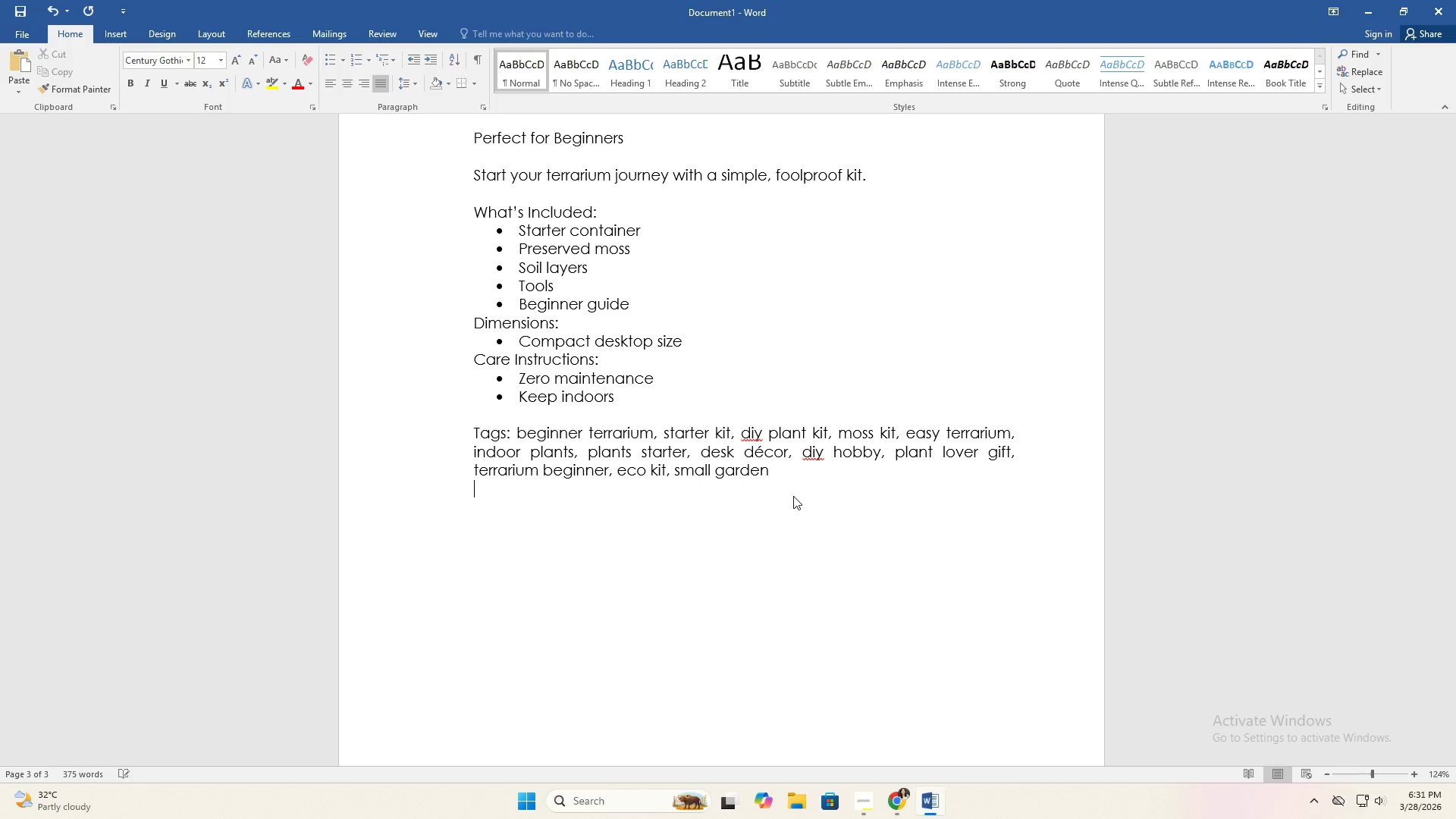 
key(Backspace)
 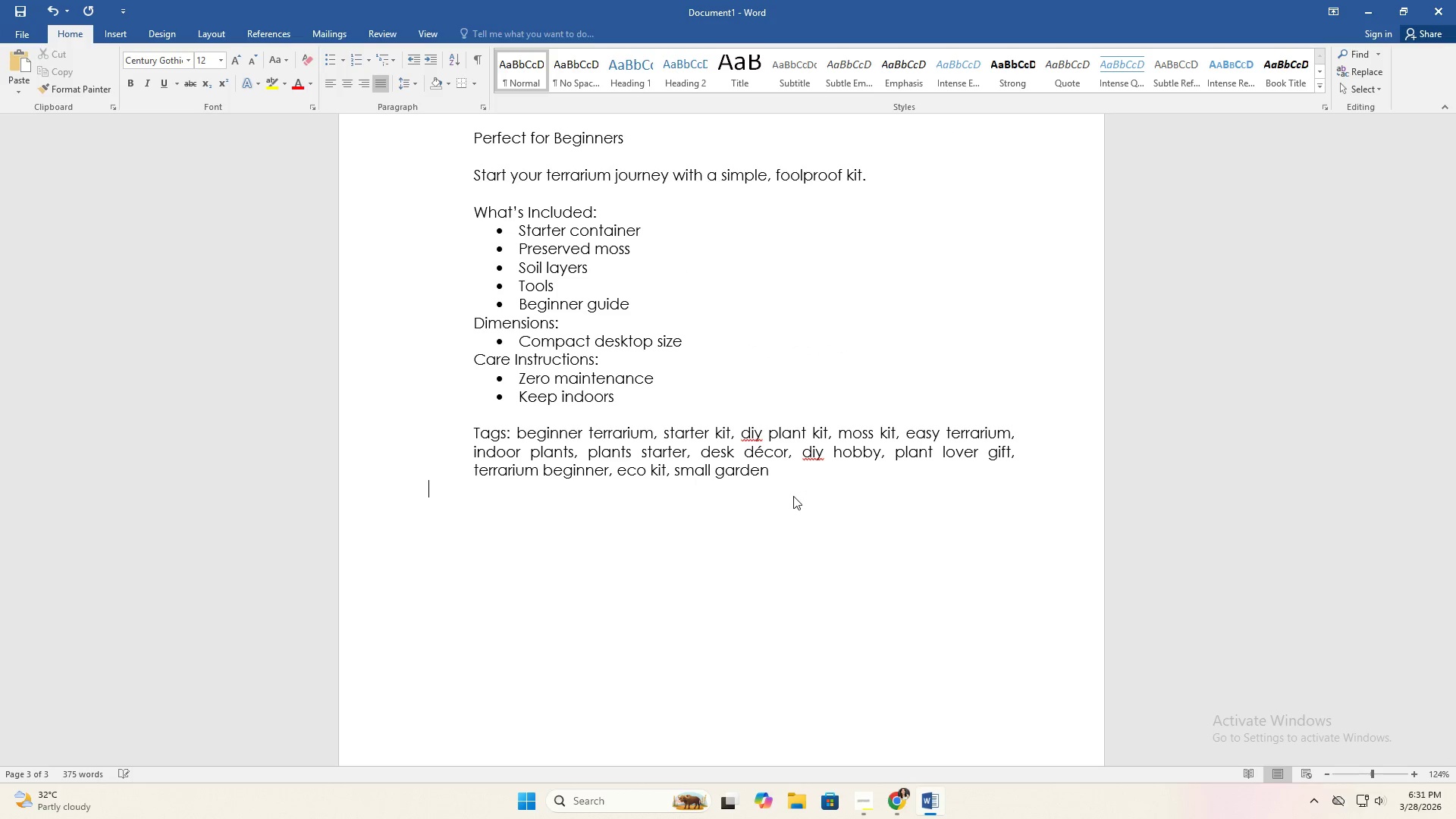 
key(Enter)
 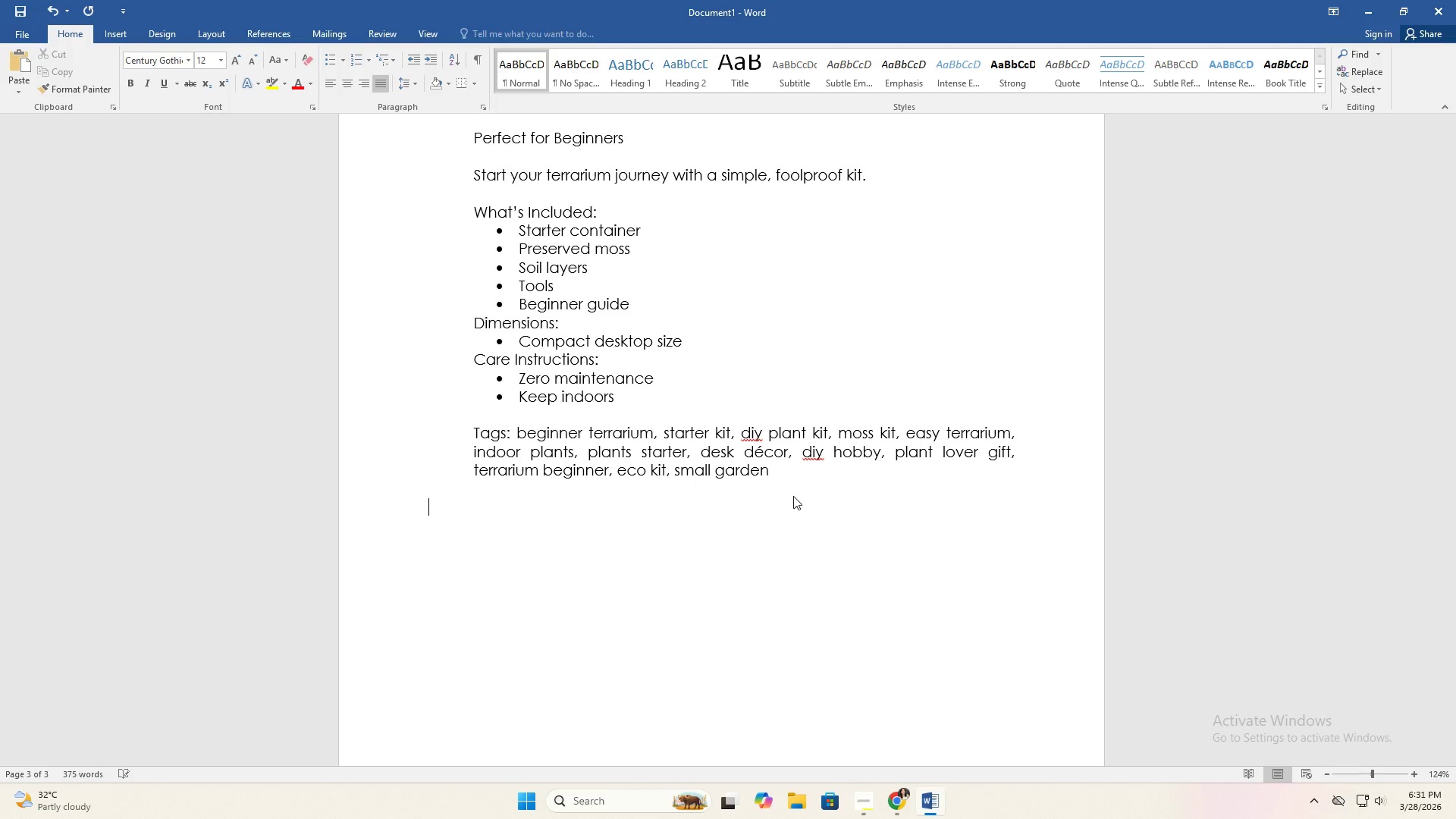 
key(5)
 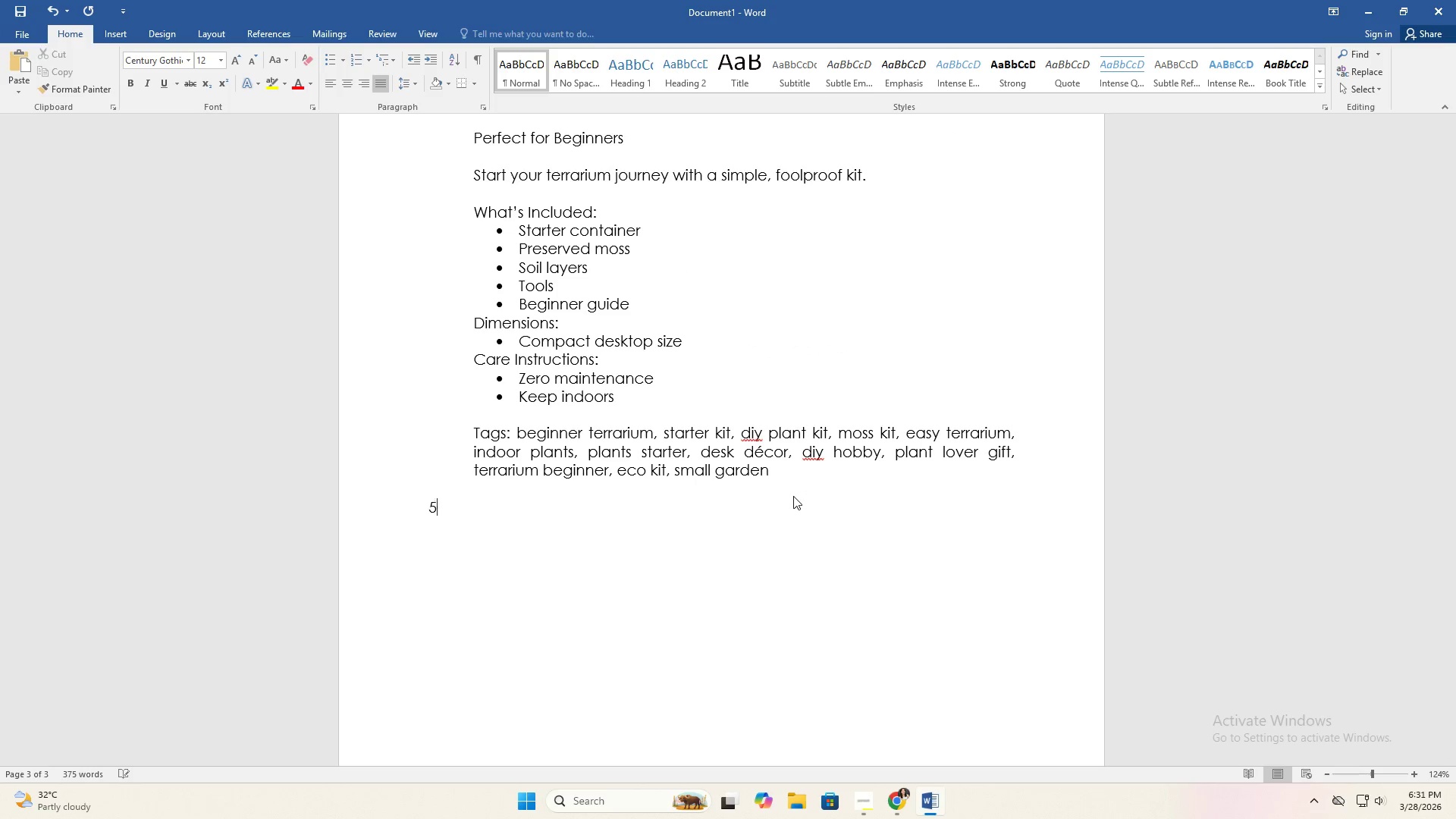 
key(Period)
 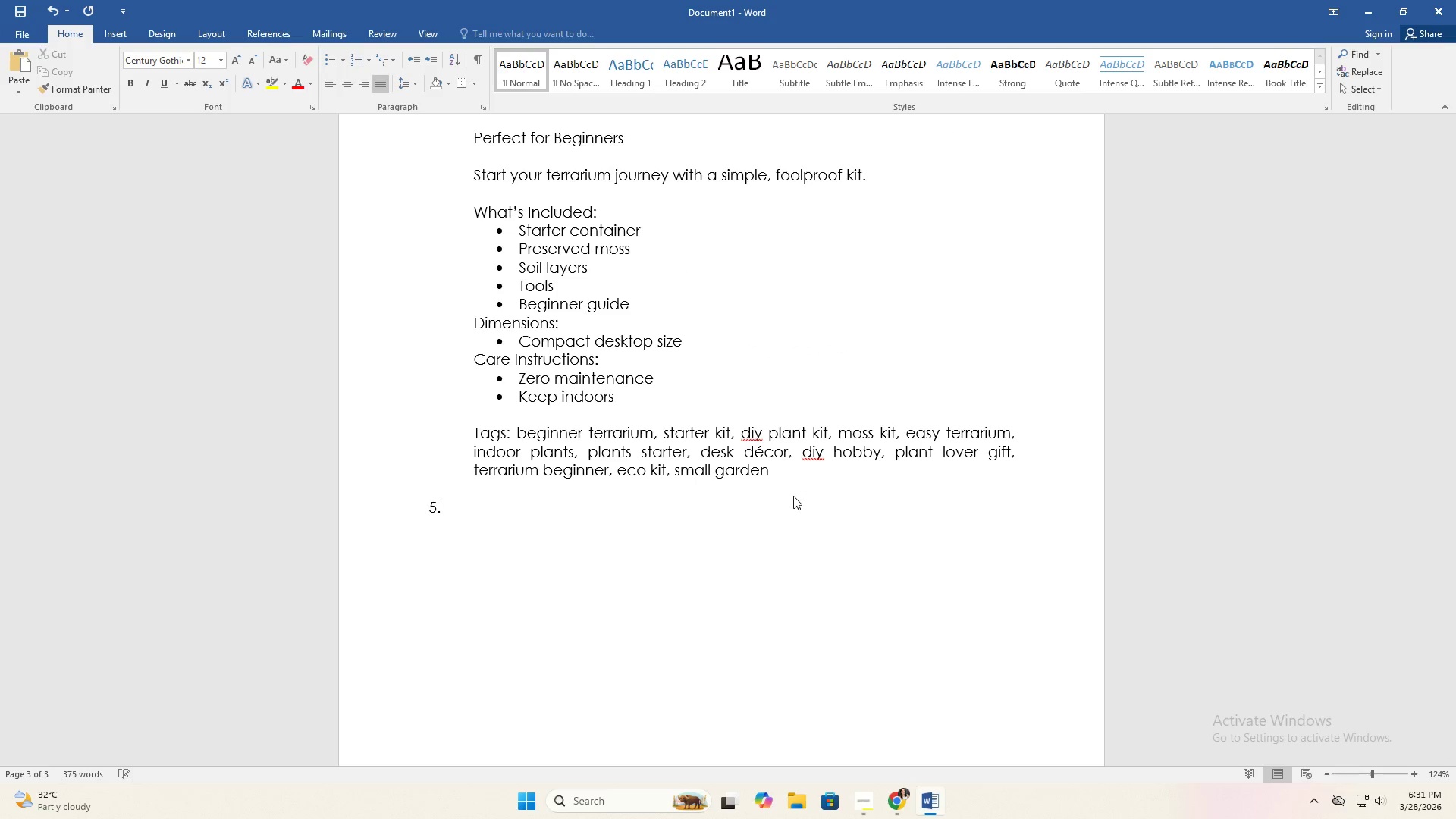 
key(Space)
 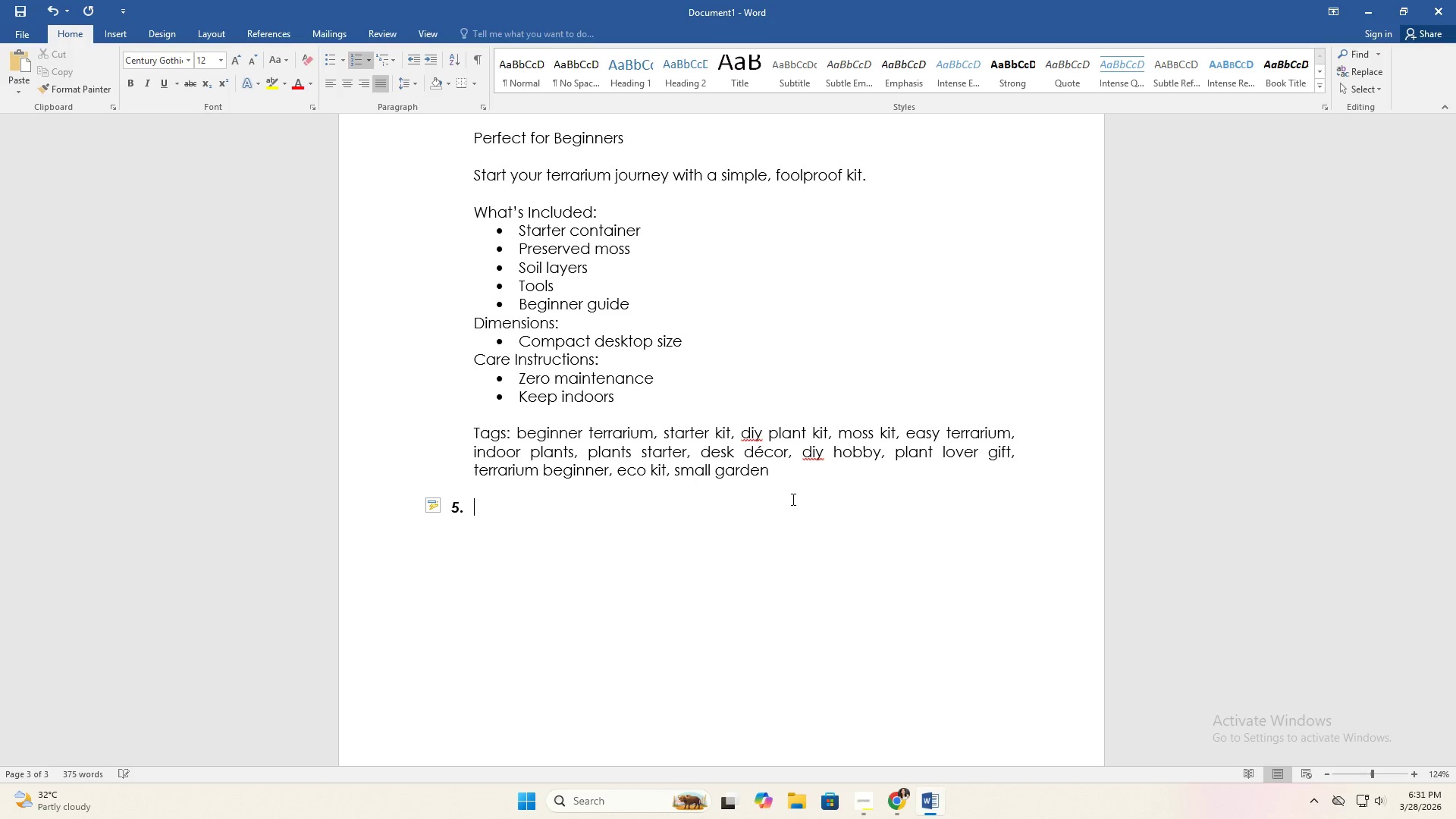 
scroll: coordinate [814, 491], scroll_direction: down, amount: 4.0
 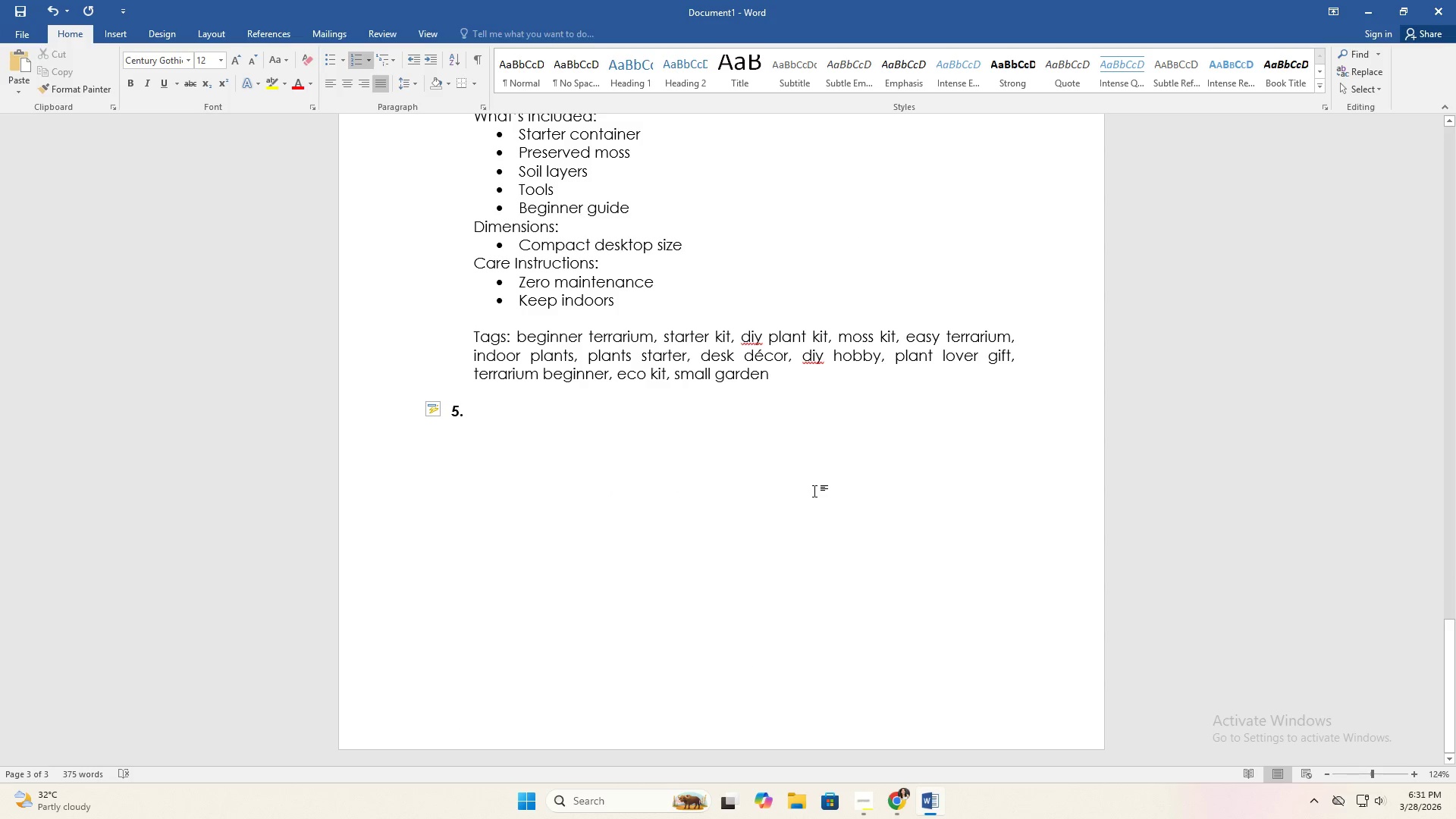 
type(Desktop Foerst)
key(Backspace)
key(Backspace)
key(Backspace)
key(Backspace)
type(rest Landscape Kit)
 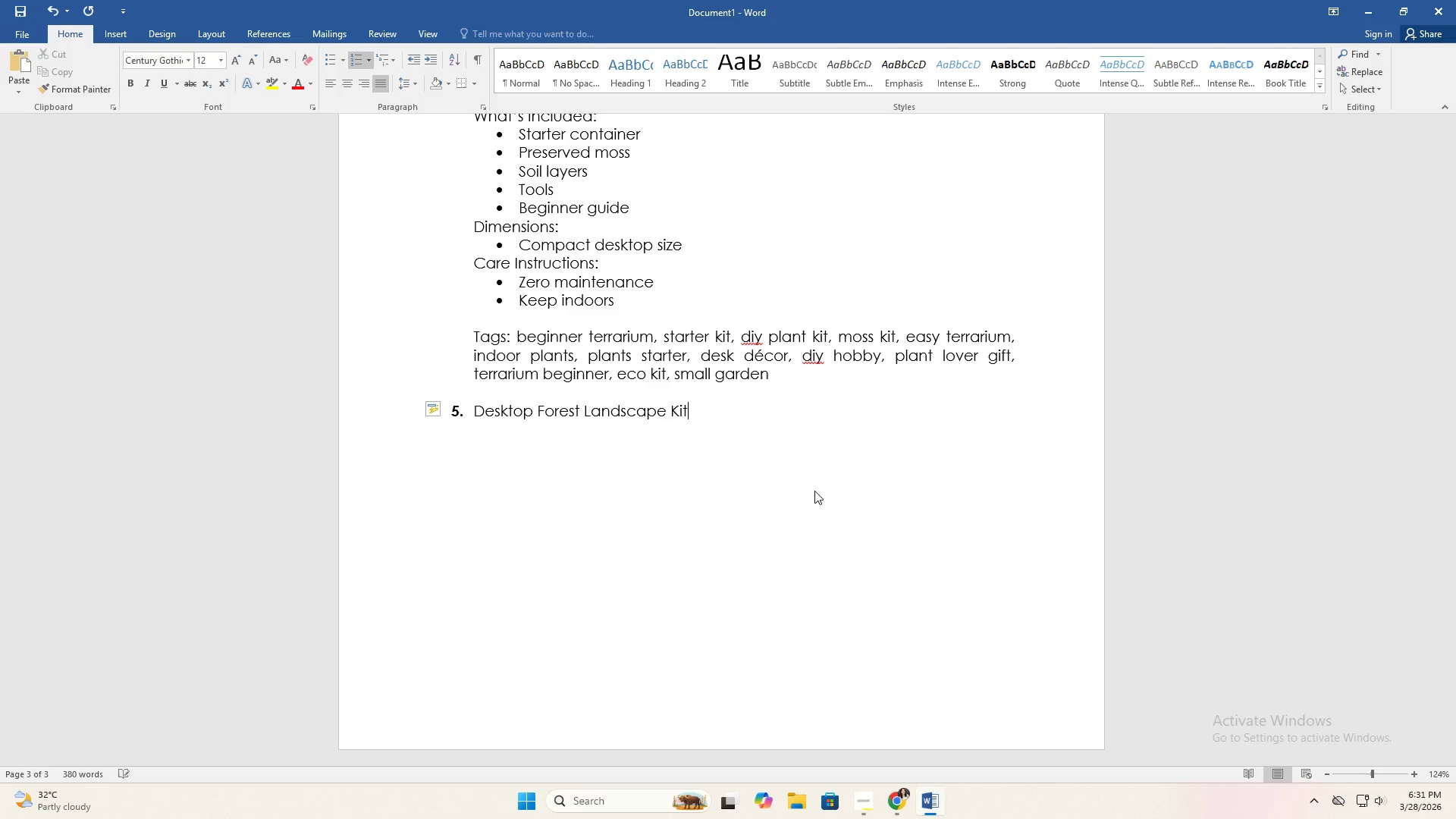 
key(Enter)
 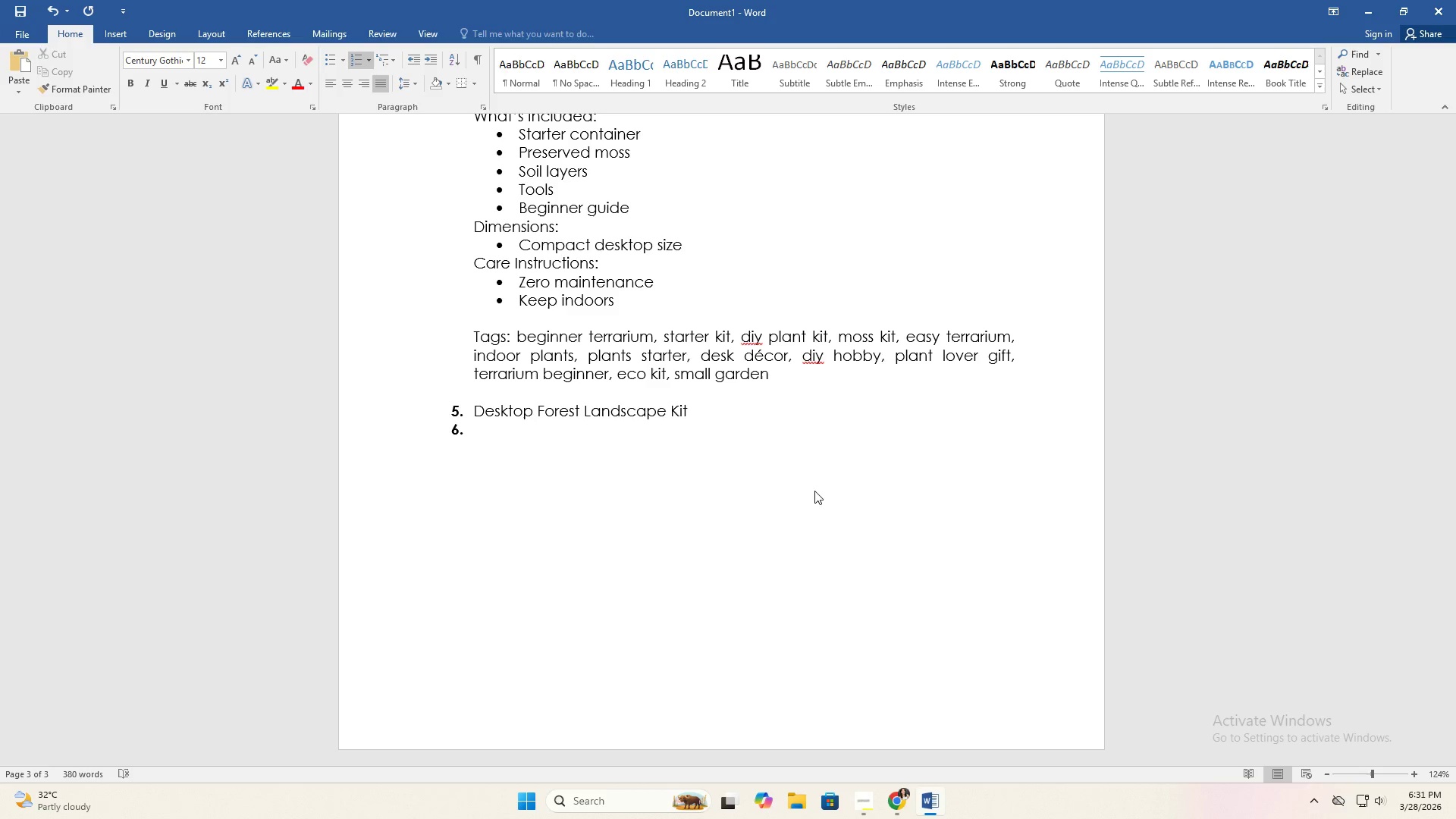 
key(Backspace)
 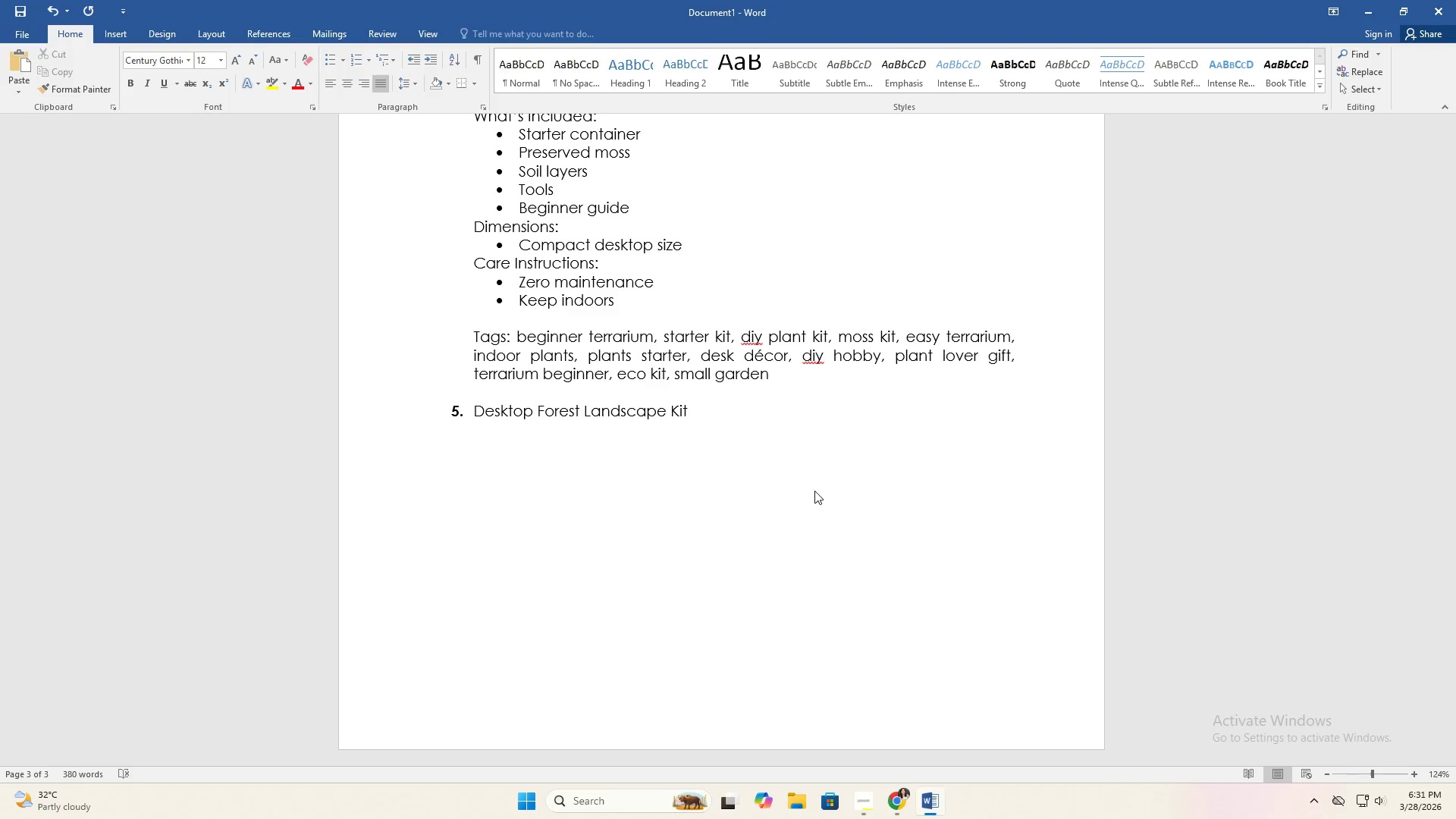 
key(Alt+AltLeft)
 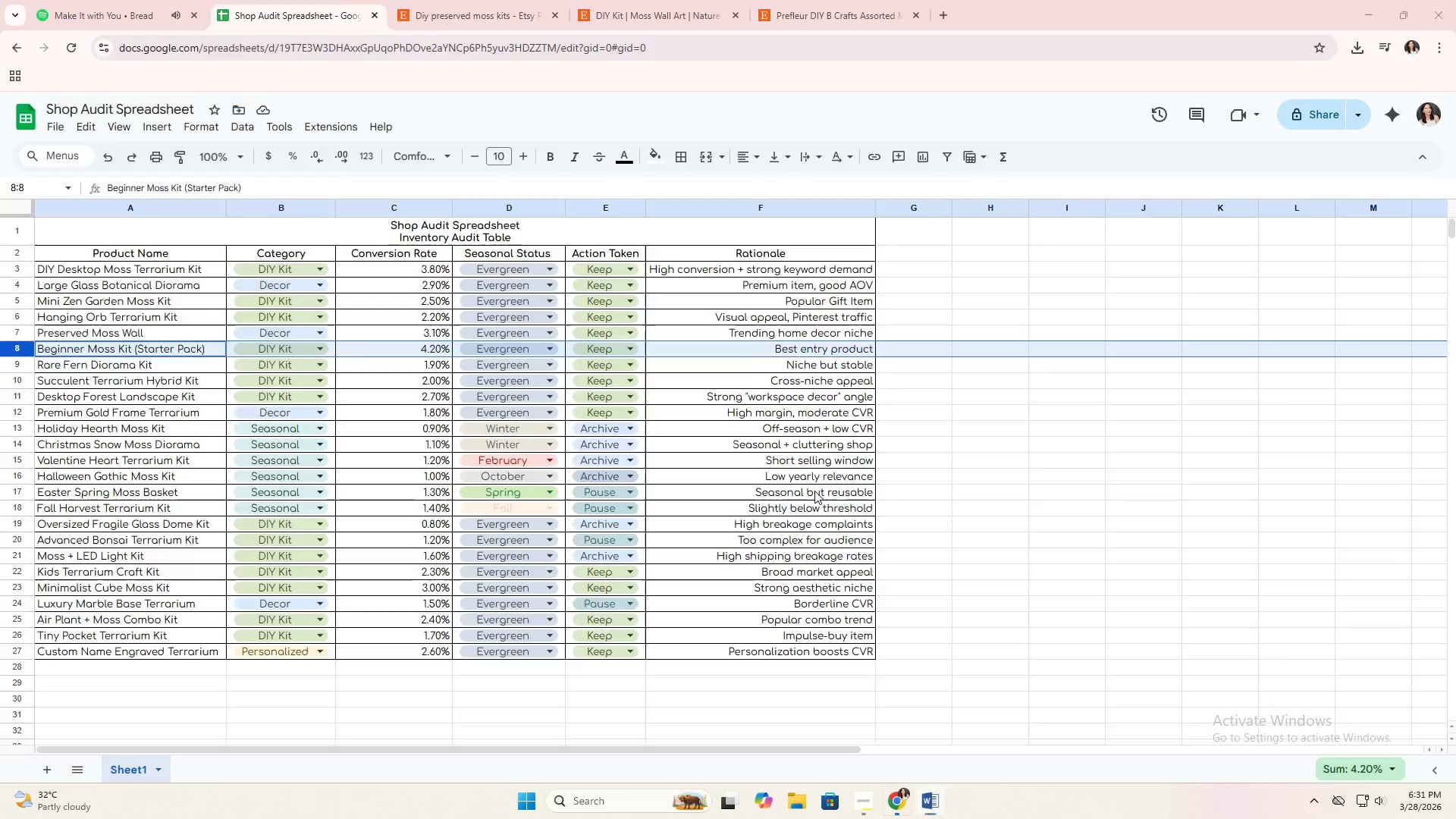 
key(Alt+Tab)
 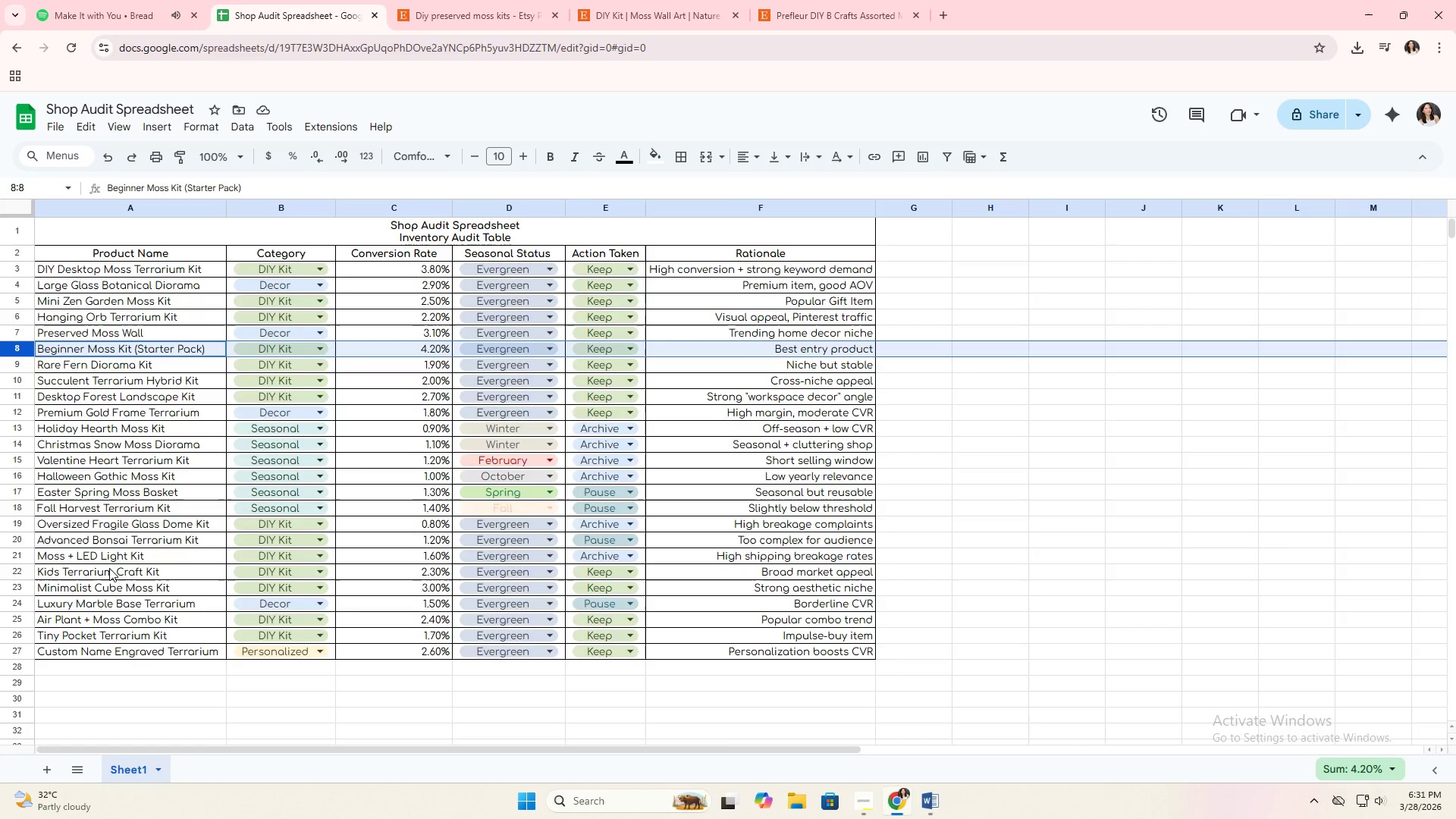 
wait(7.28)
 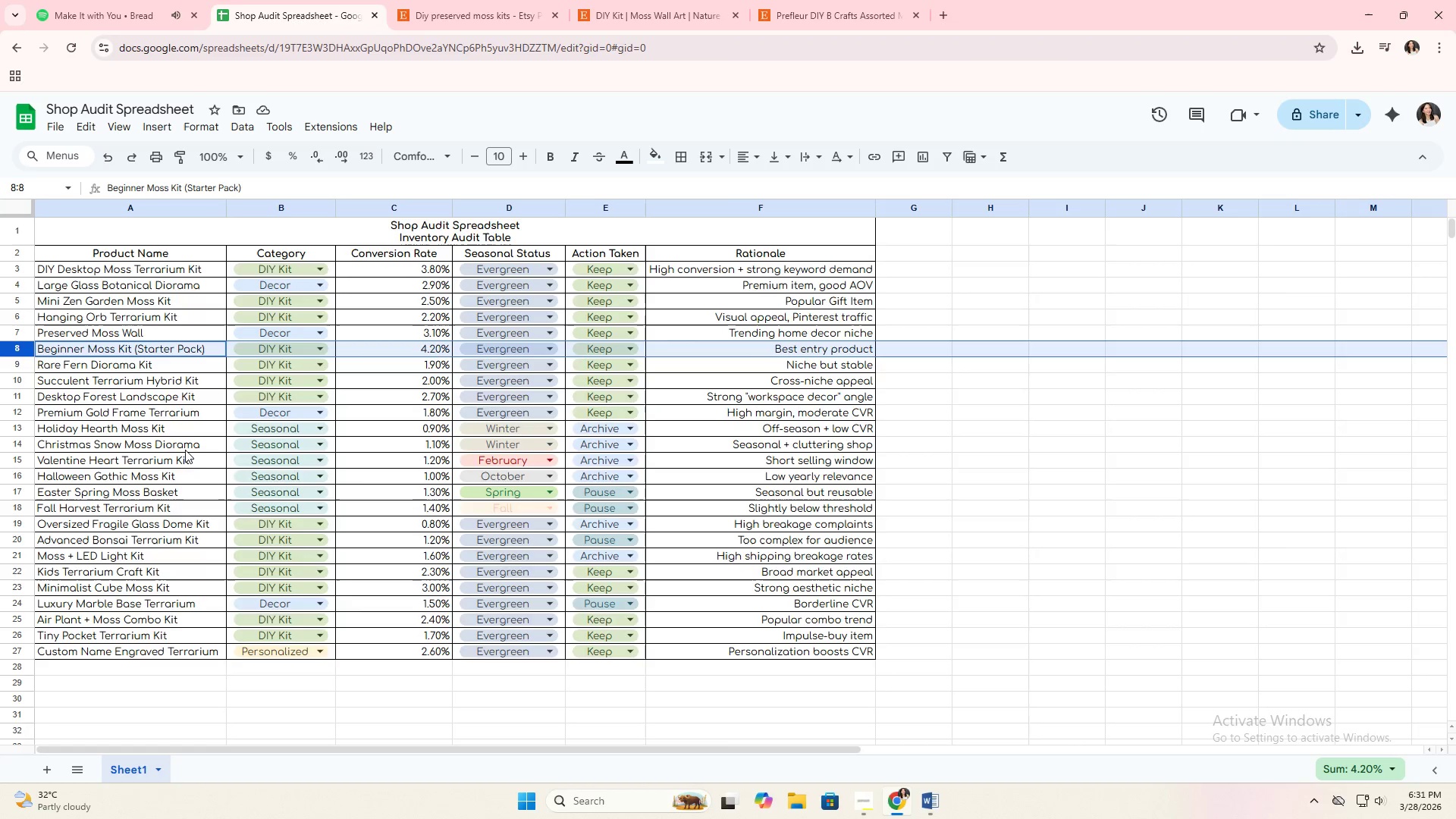 
left_click([121, 399])
 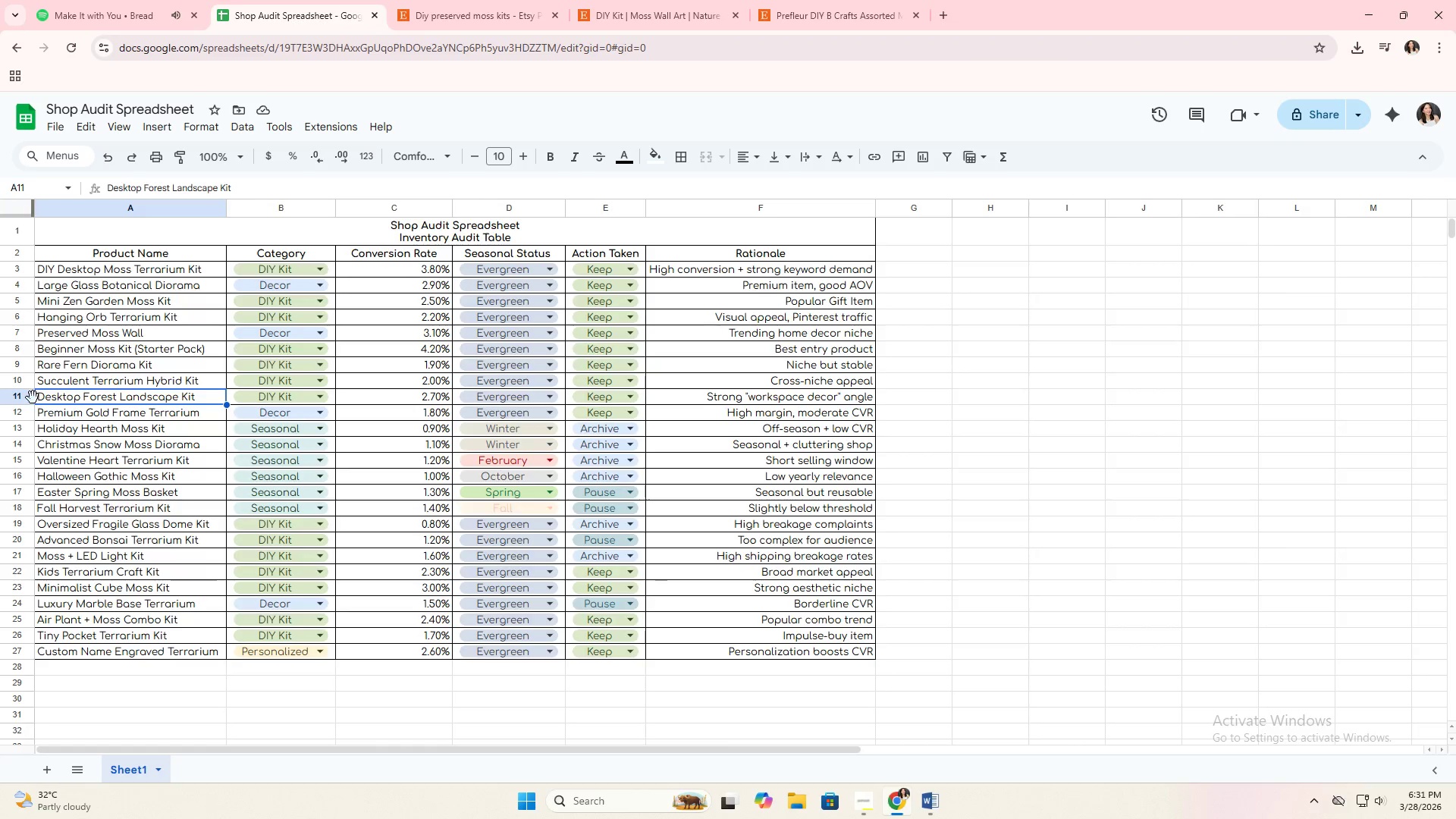 
left_click([30, 397])
 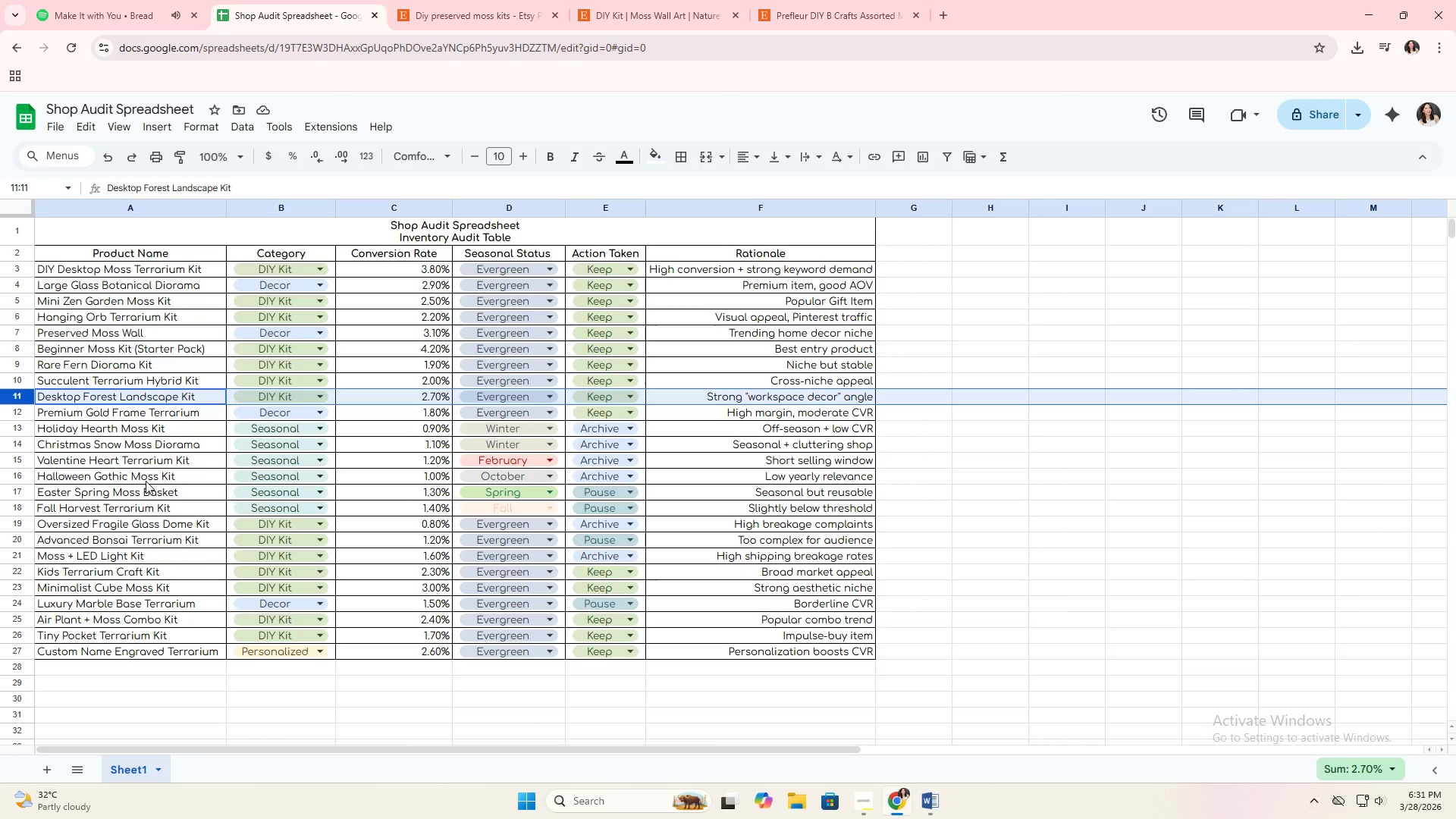 
key(Alt+Tab)
 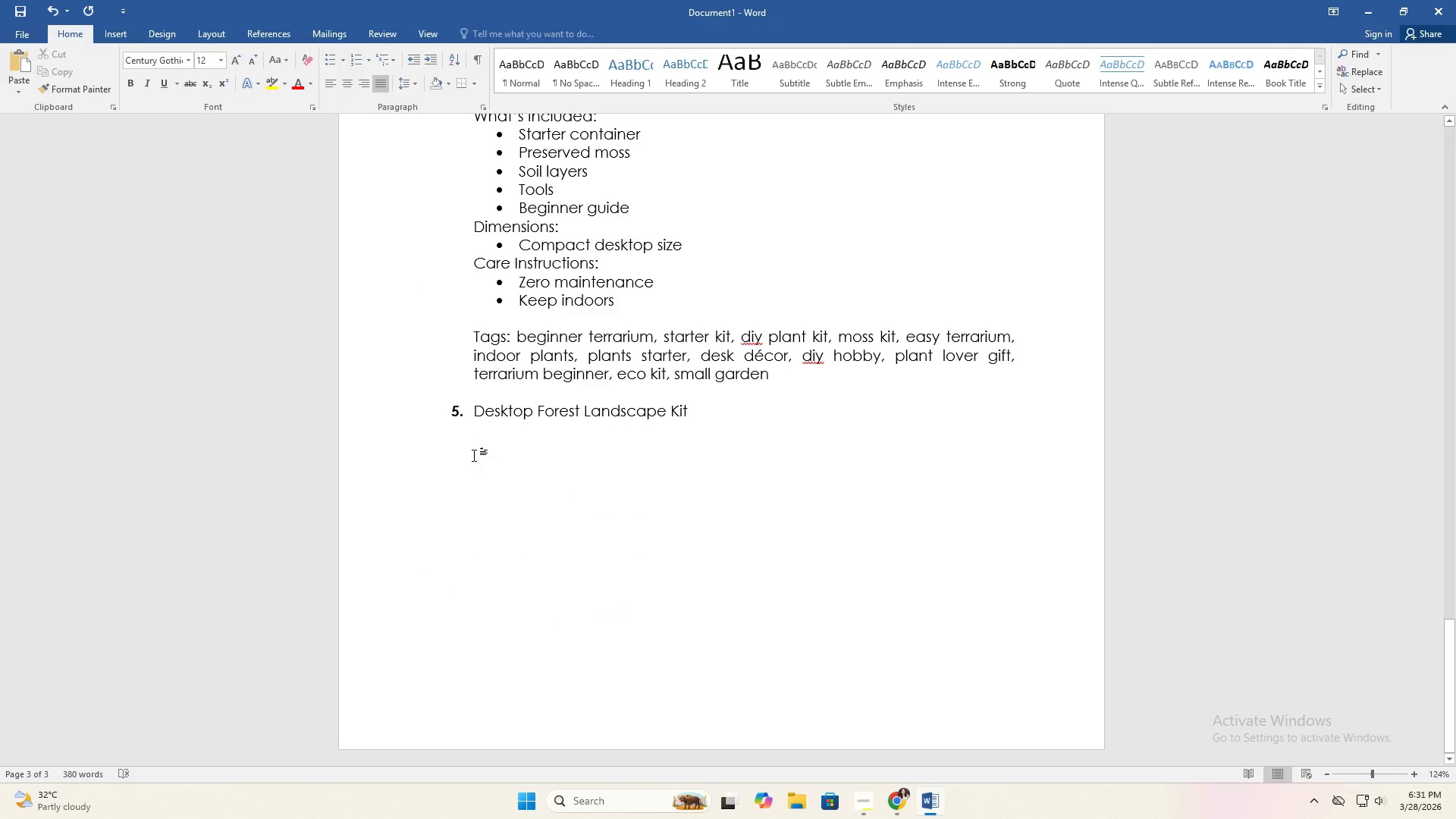 
key(Alt+Tab)
 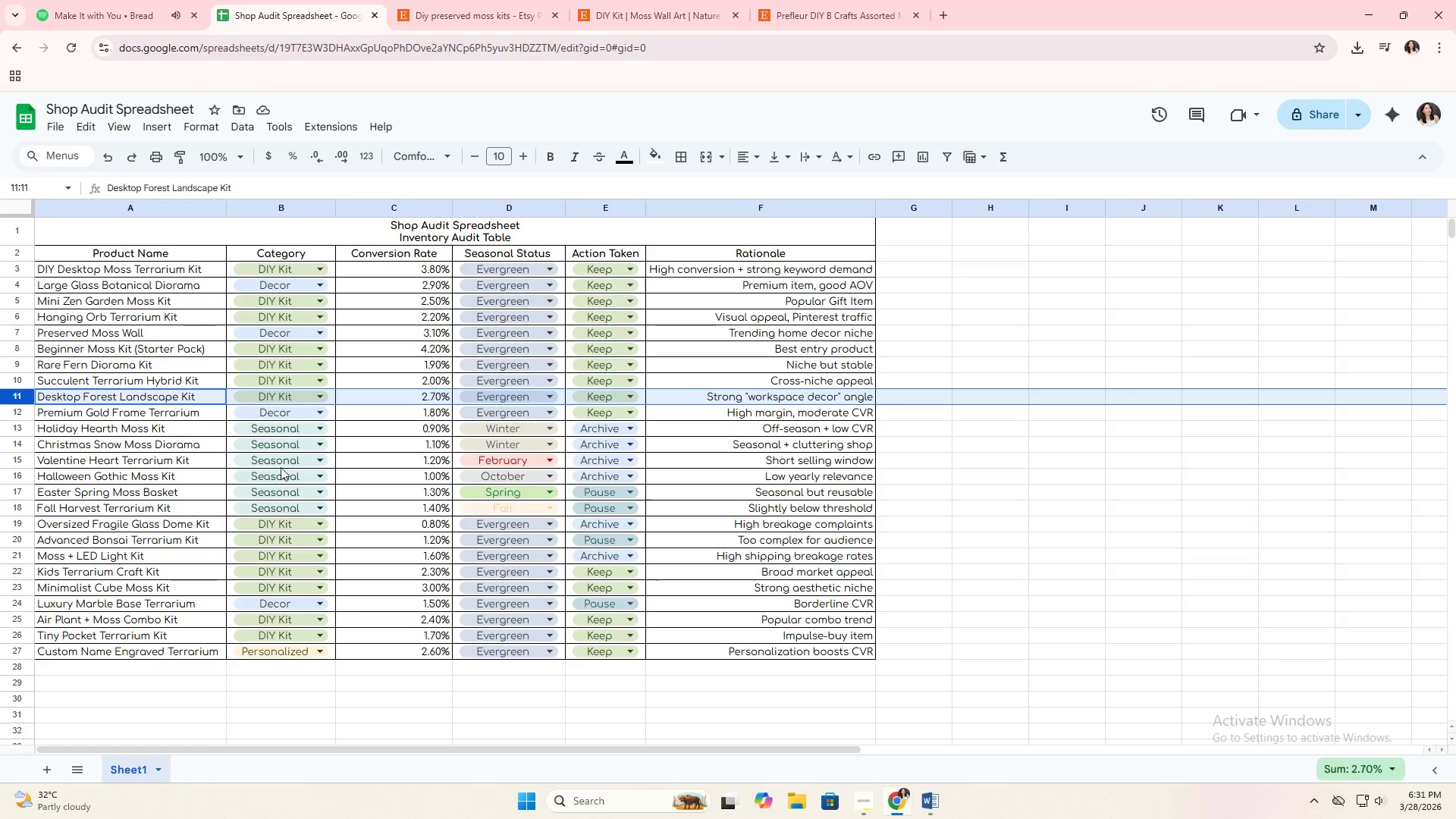 
key(Alt+AltLeft)
 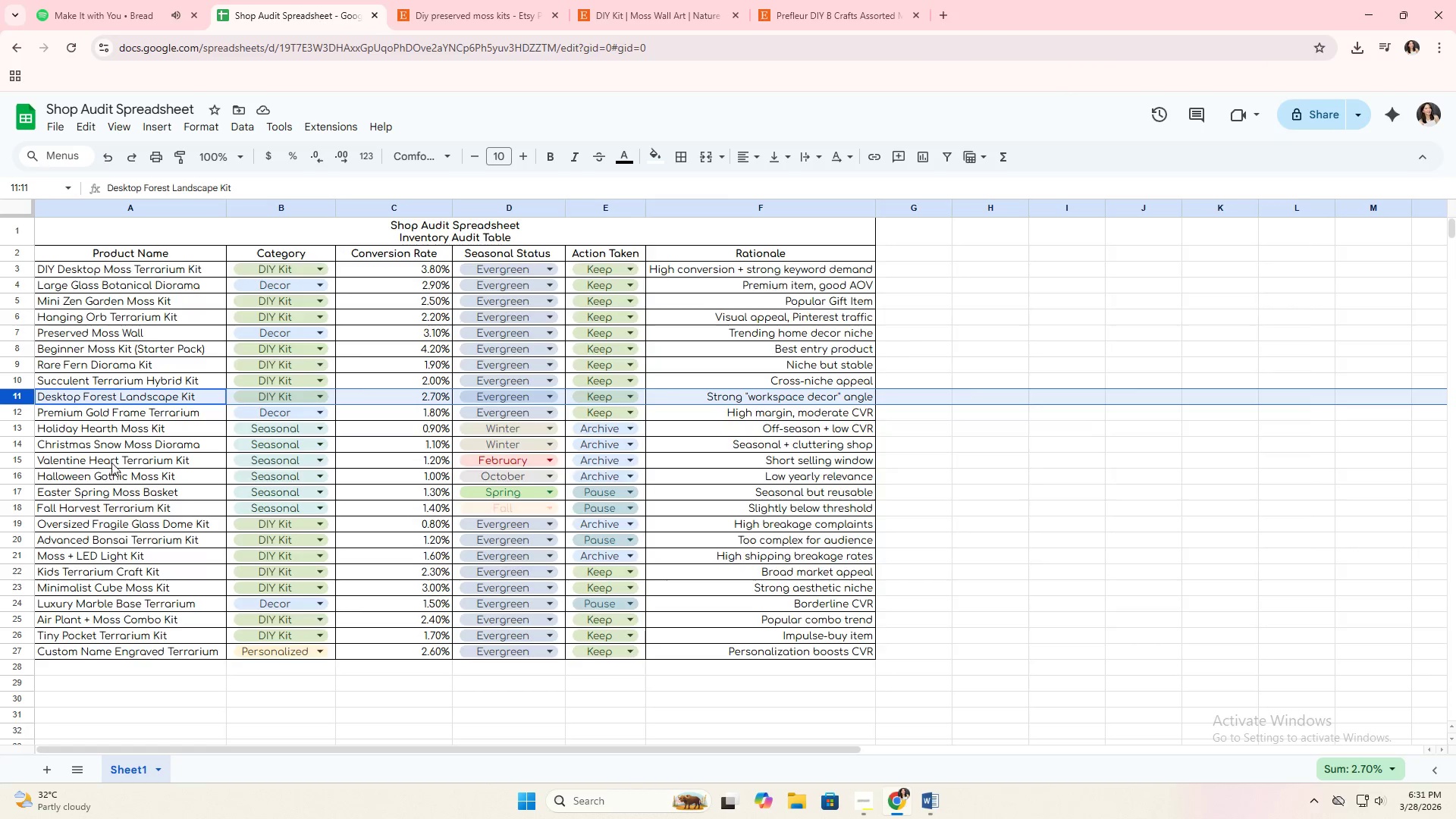 
key(Alt+Tab)
 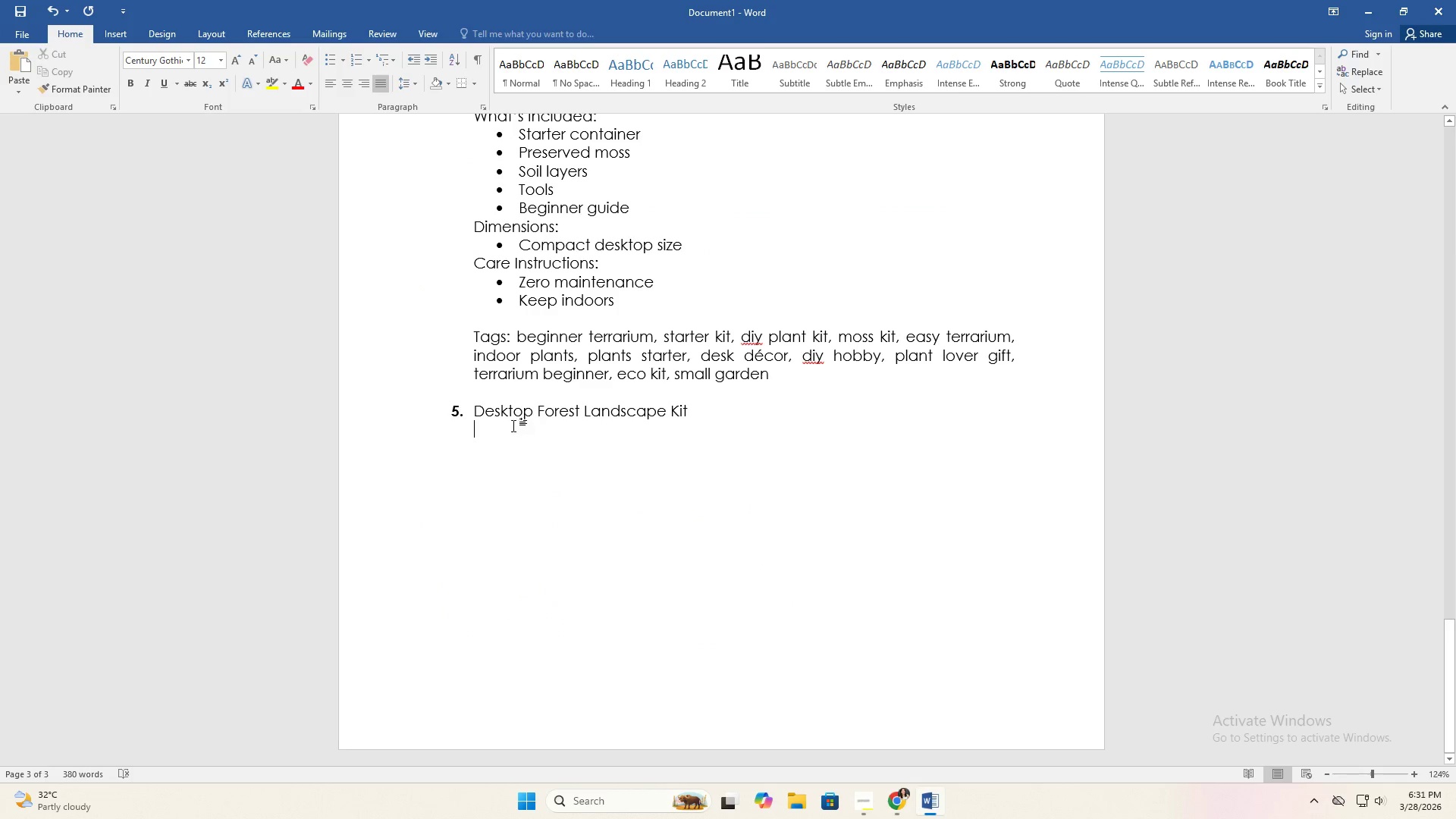 
key(Alt+AltLeft)
 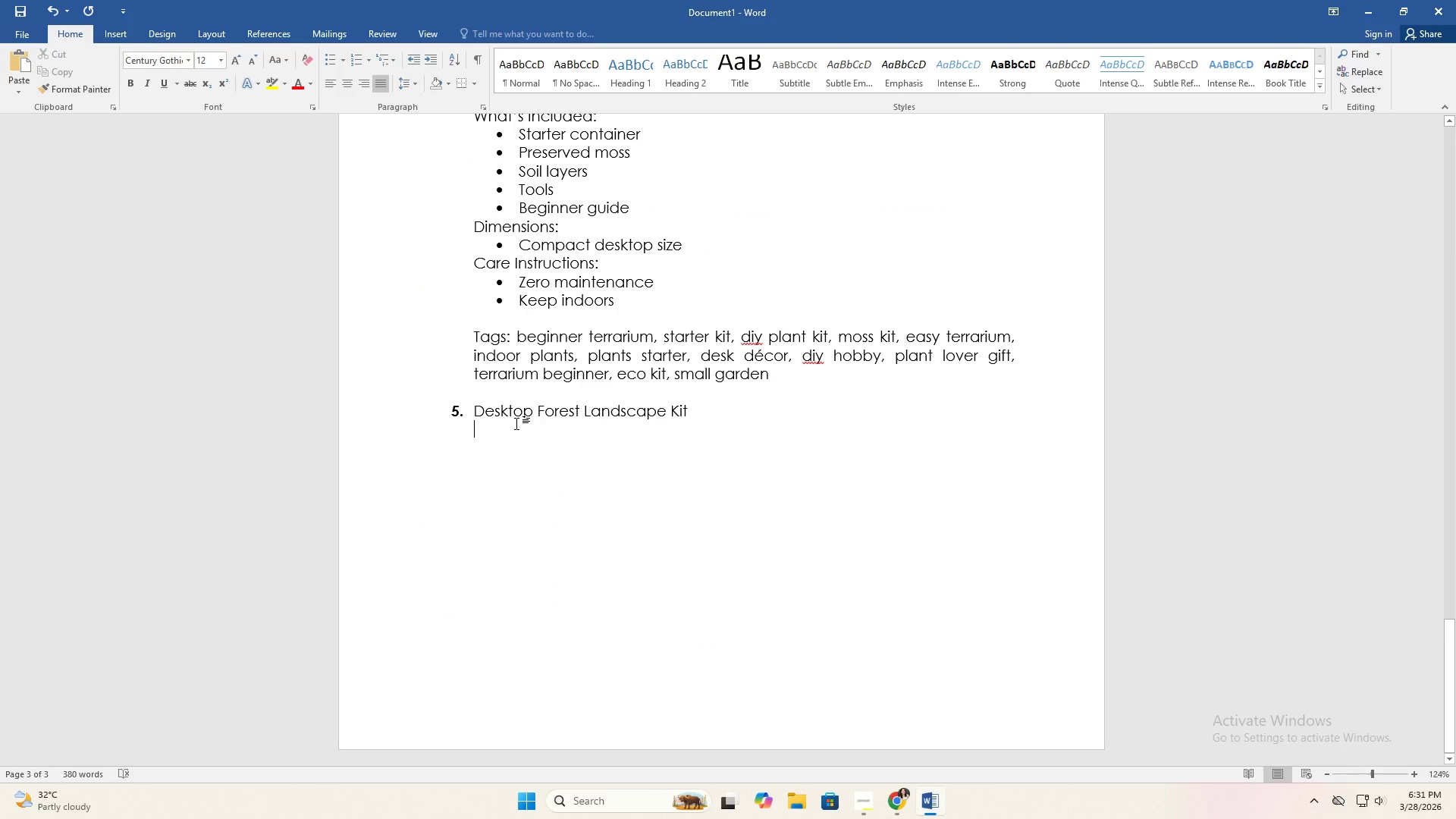 
key(Alt+Tab)
 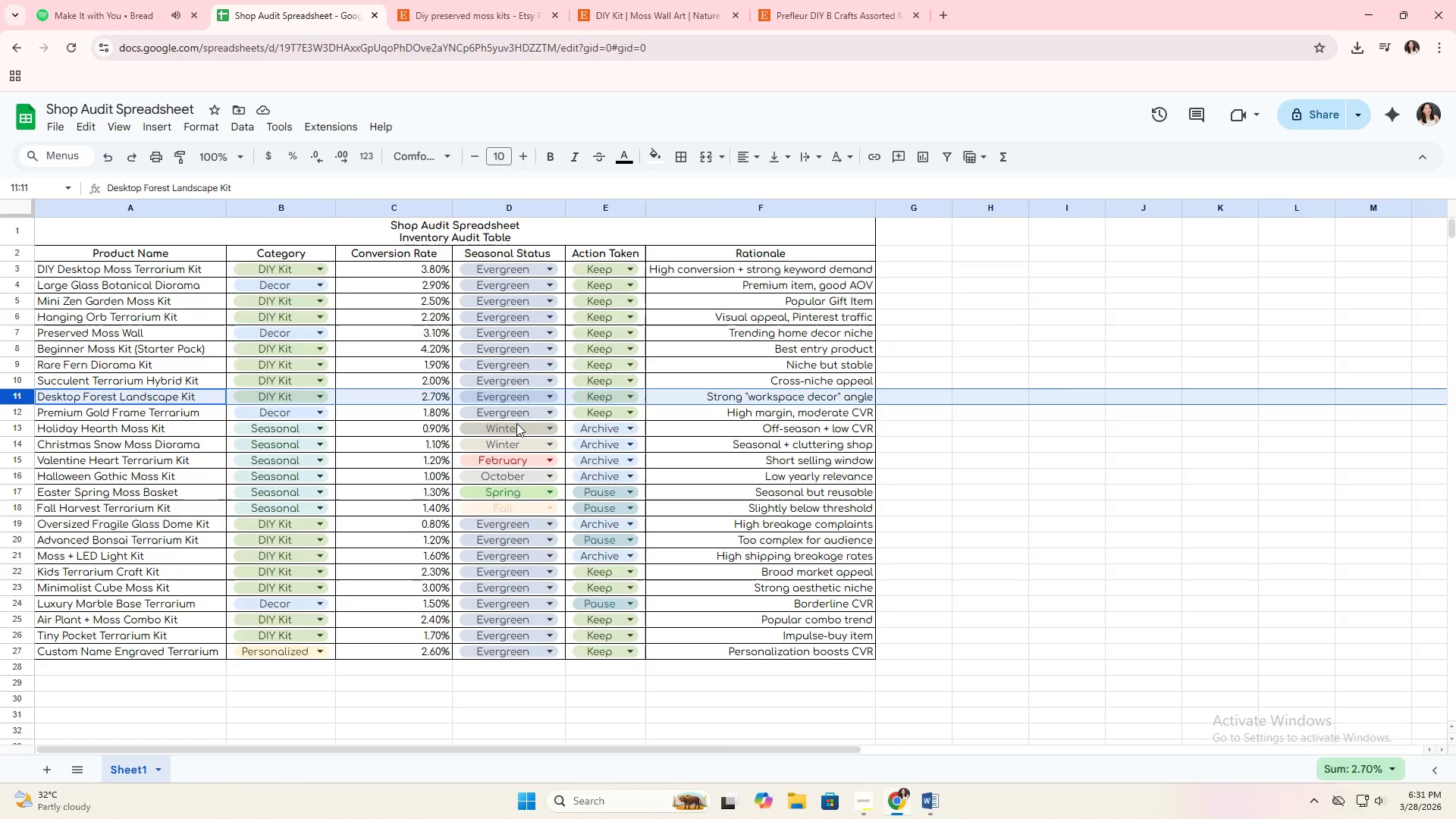 
key(Alt+Tab)
 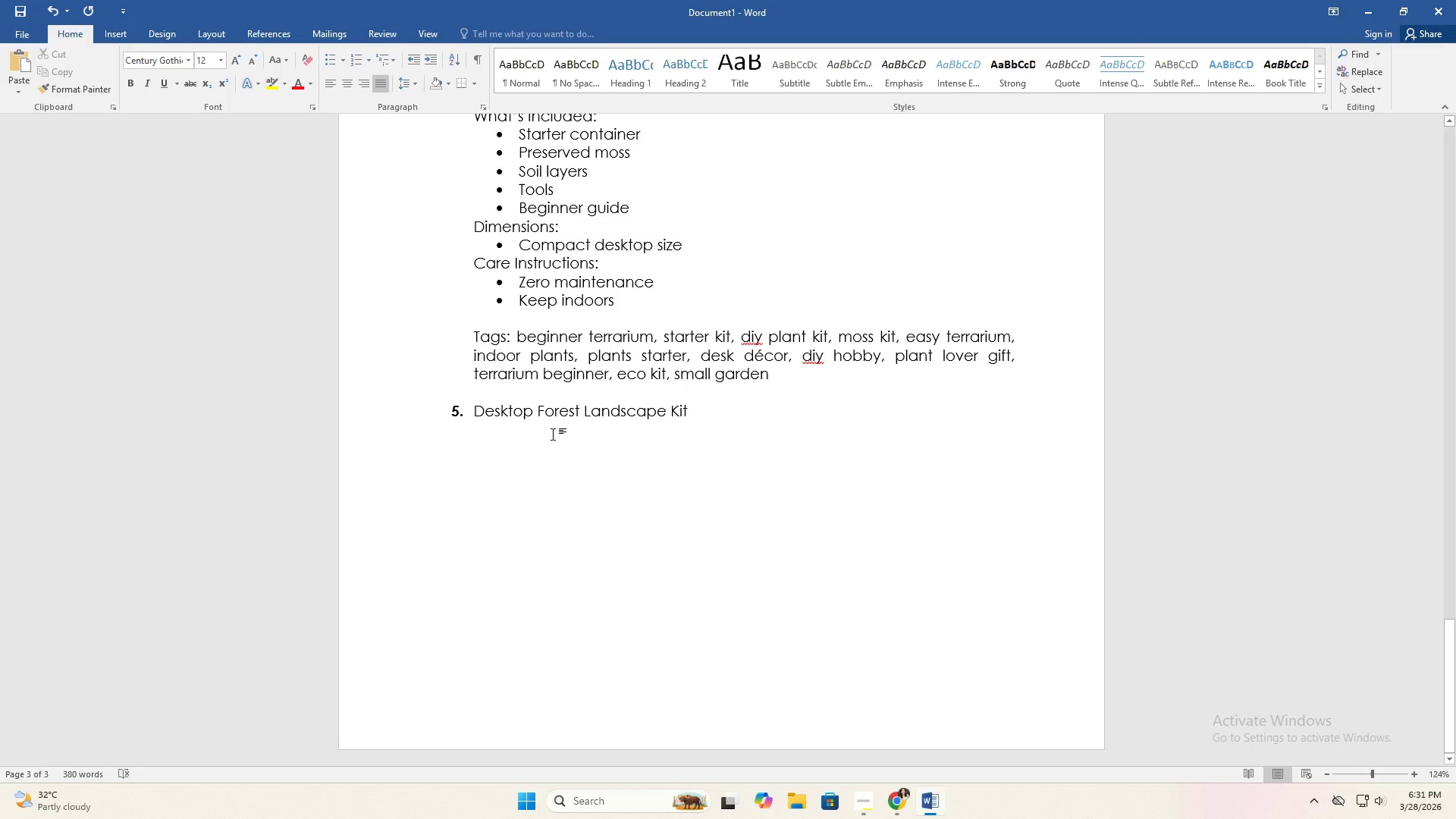 
key(Enter)
 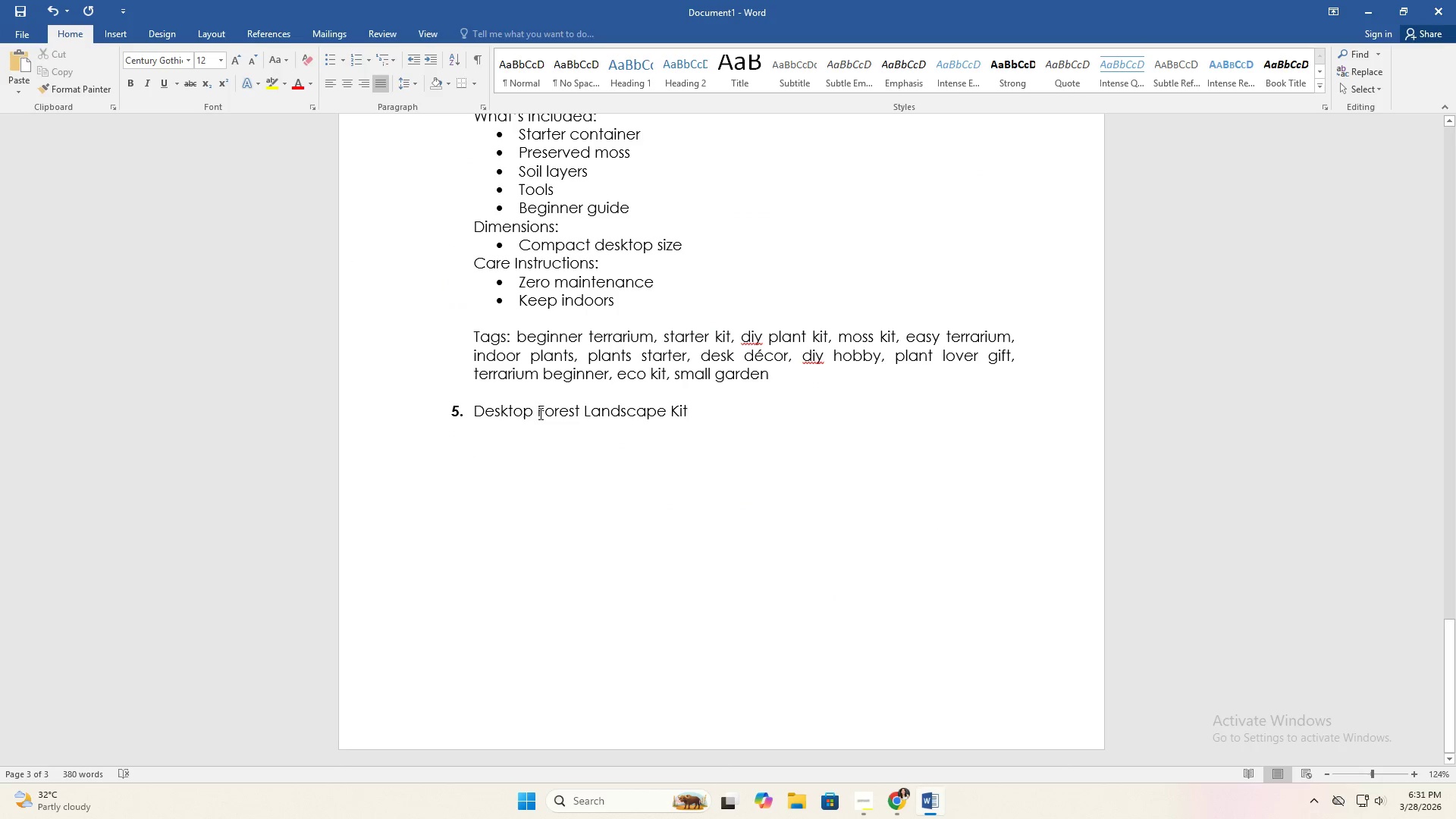 
double_click([539, 413])
 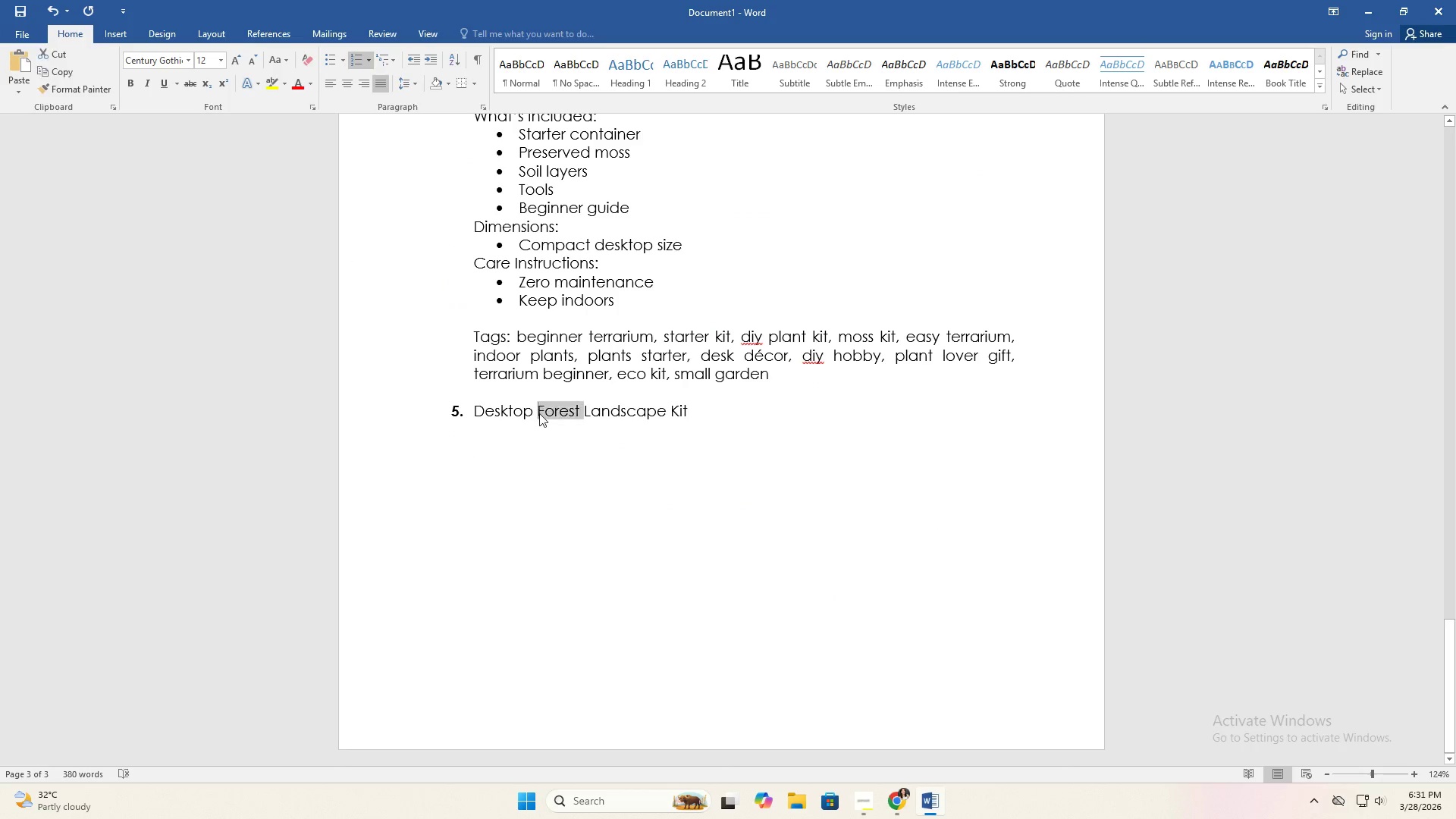 
triple_click([539, 413])
 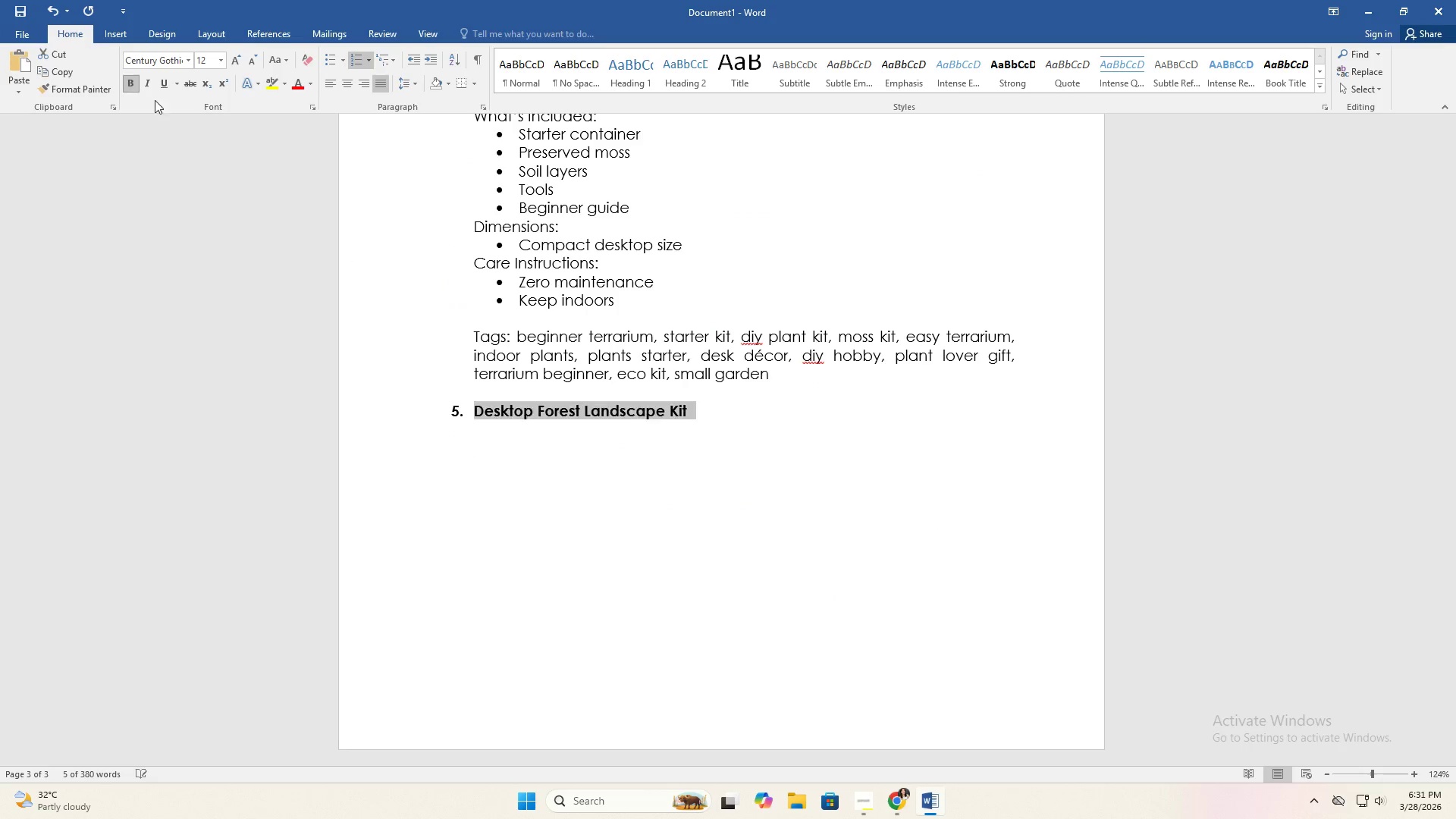 
double_click([504, 432])
 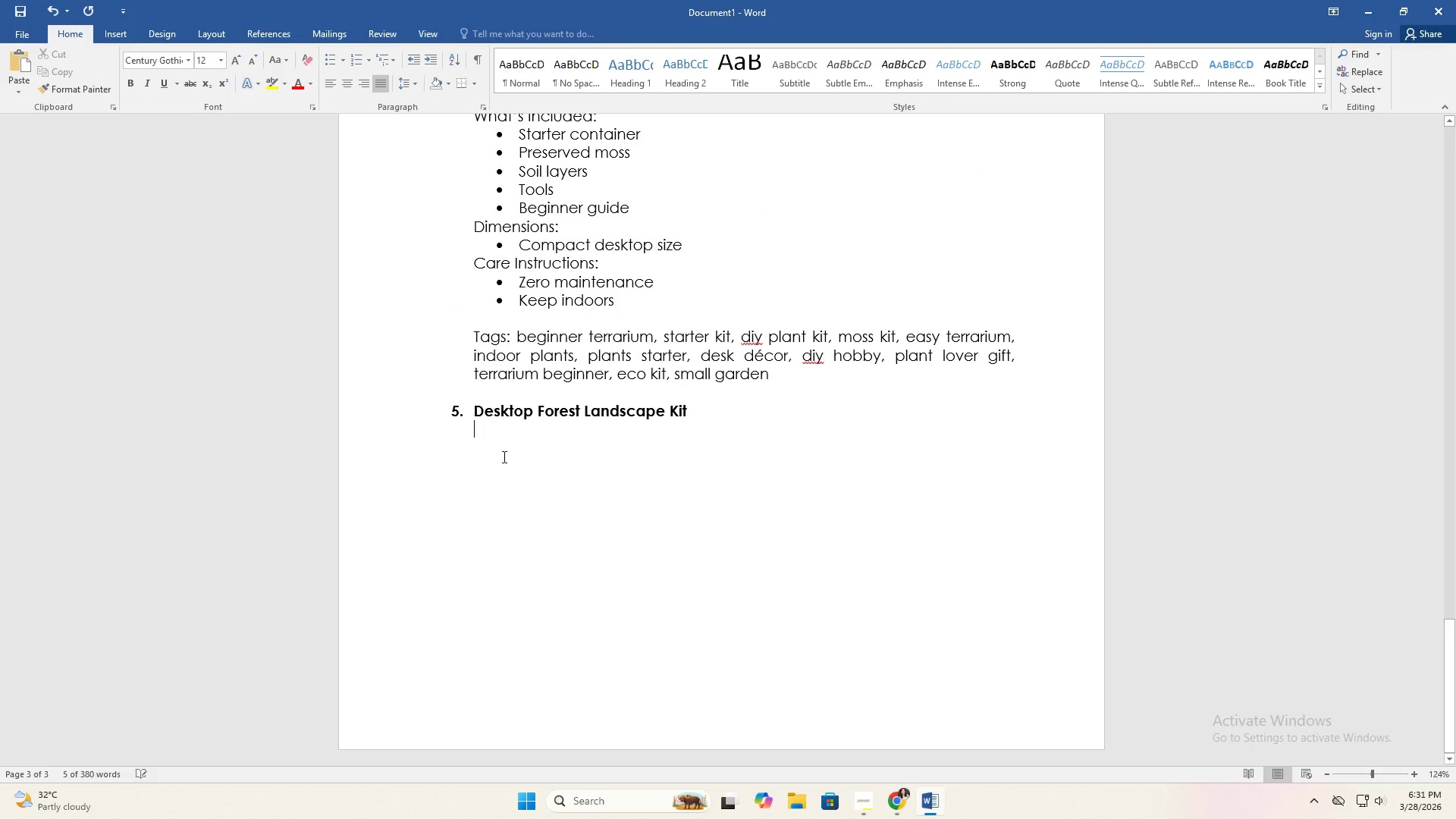 
triple_click([503, 457])
 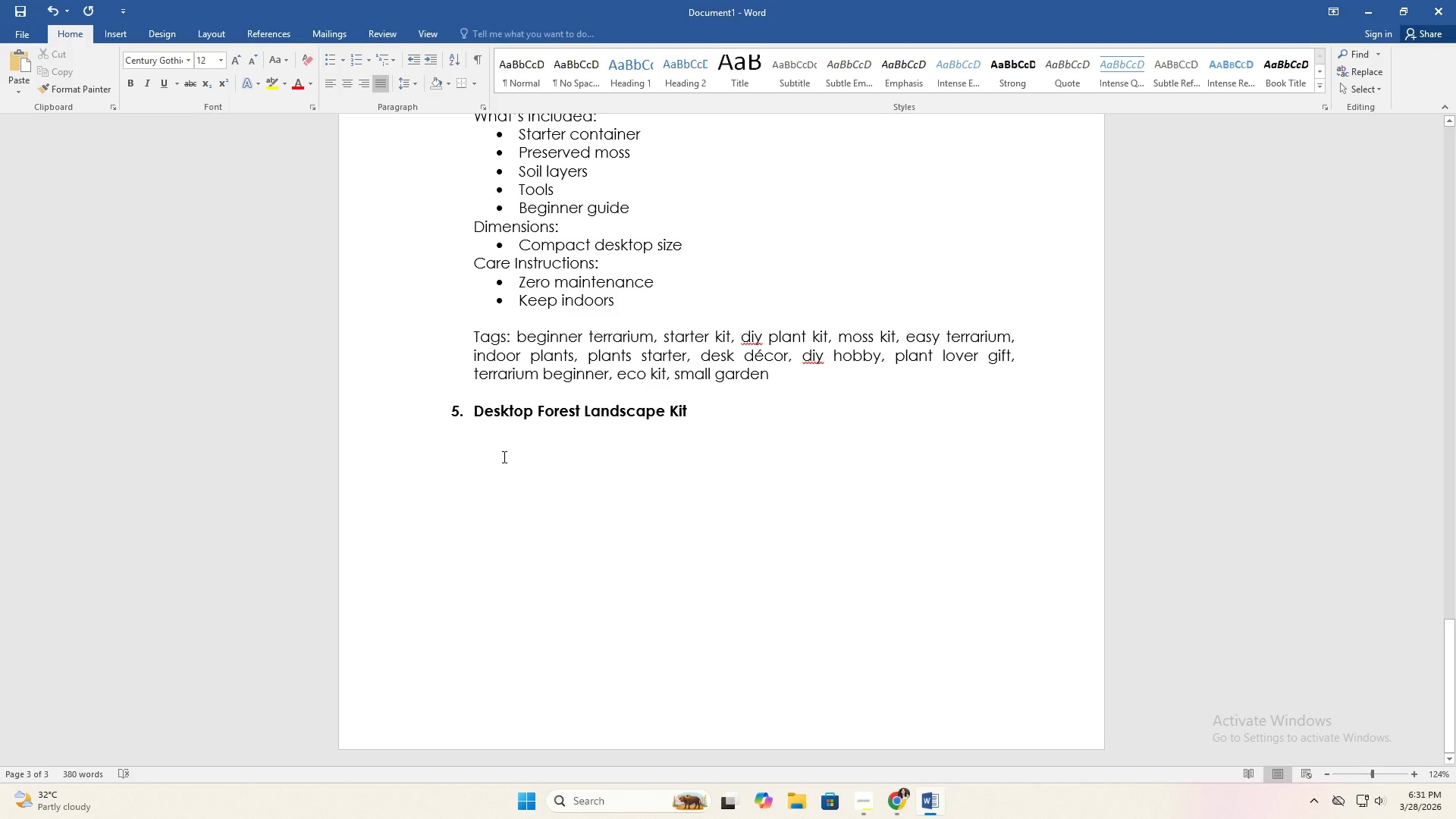 
type(Title:)
 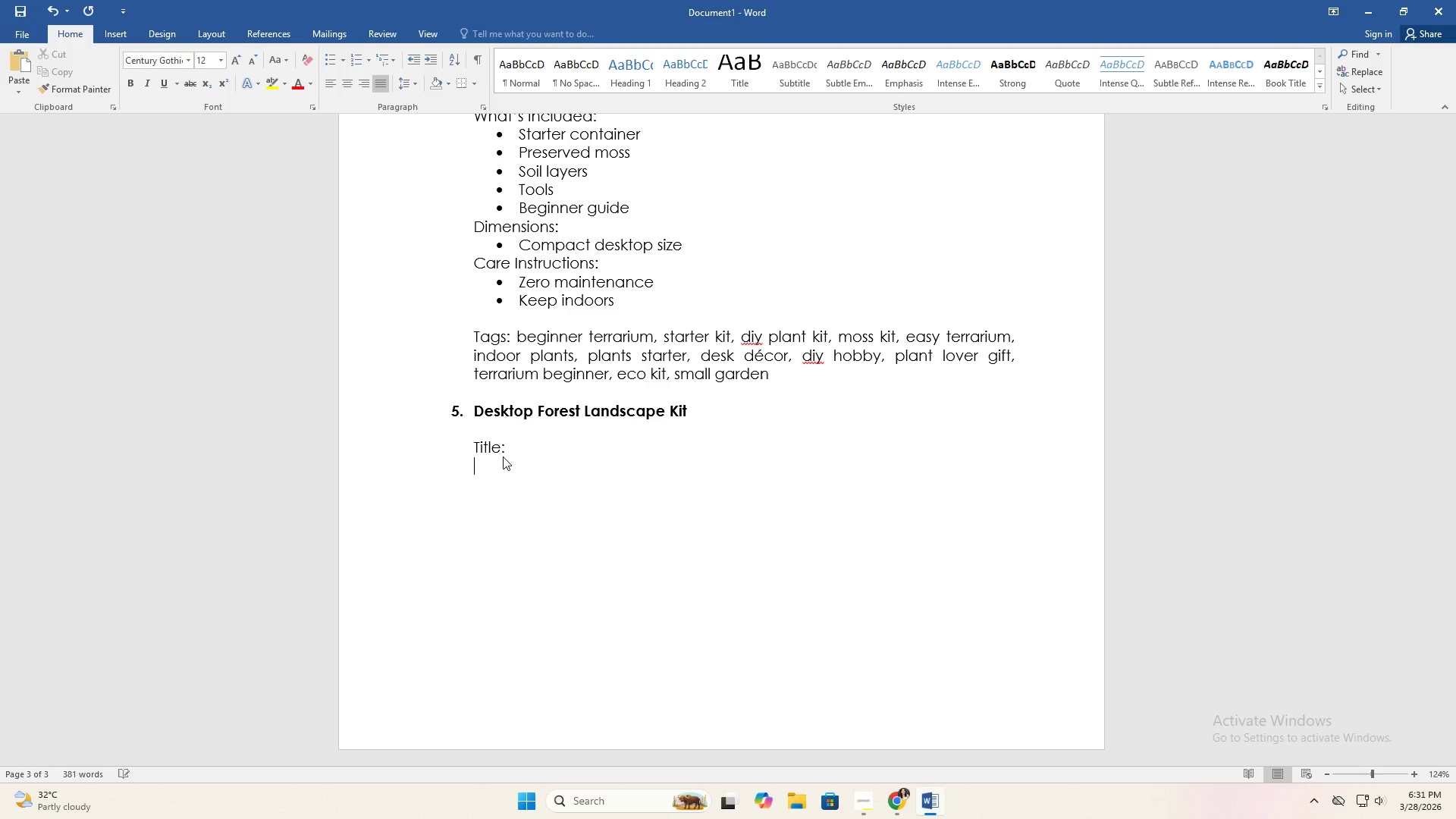 
 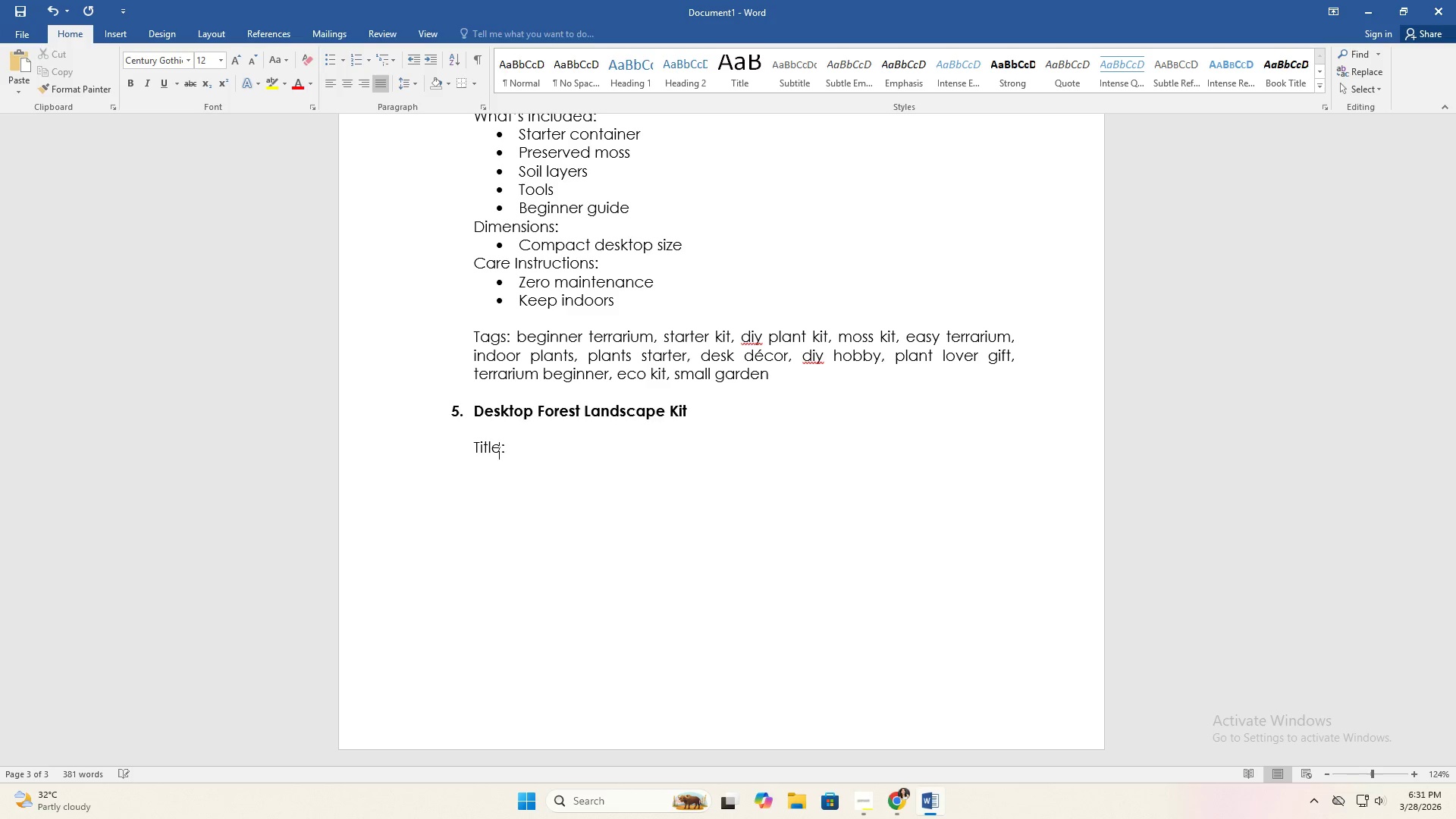 
key(Enter)
 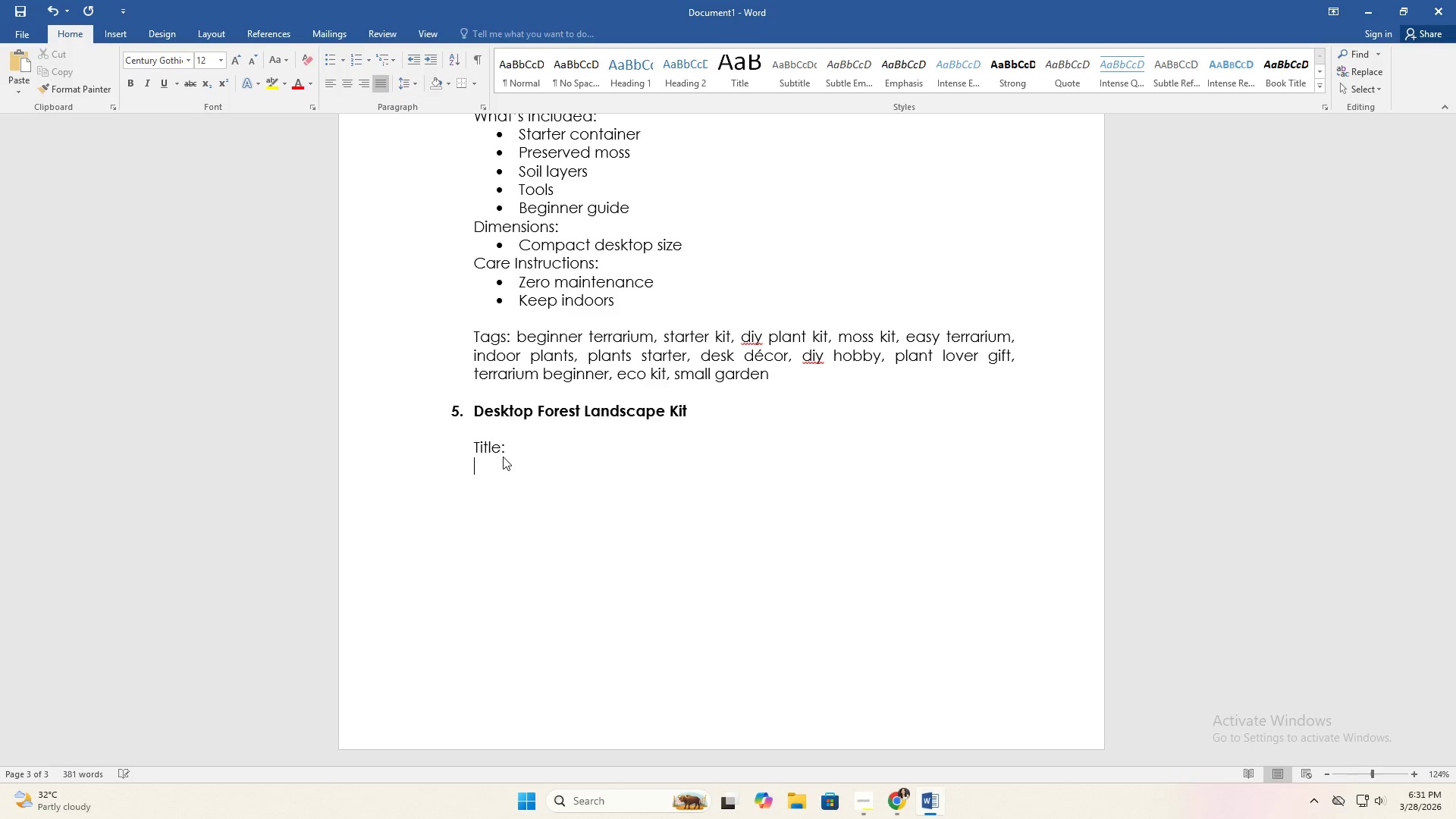 
key(Enter)
 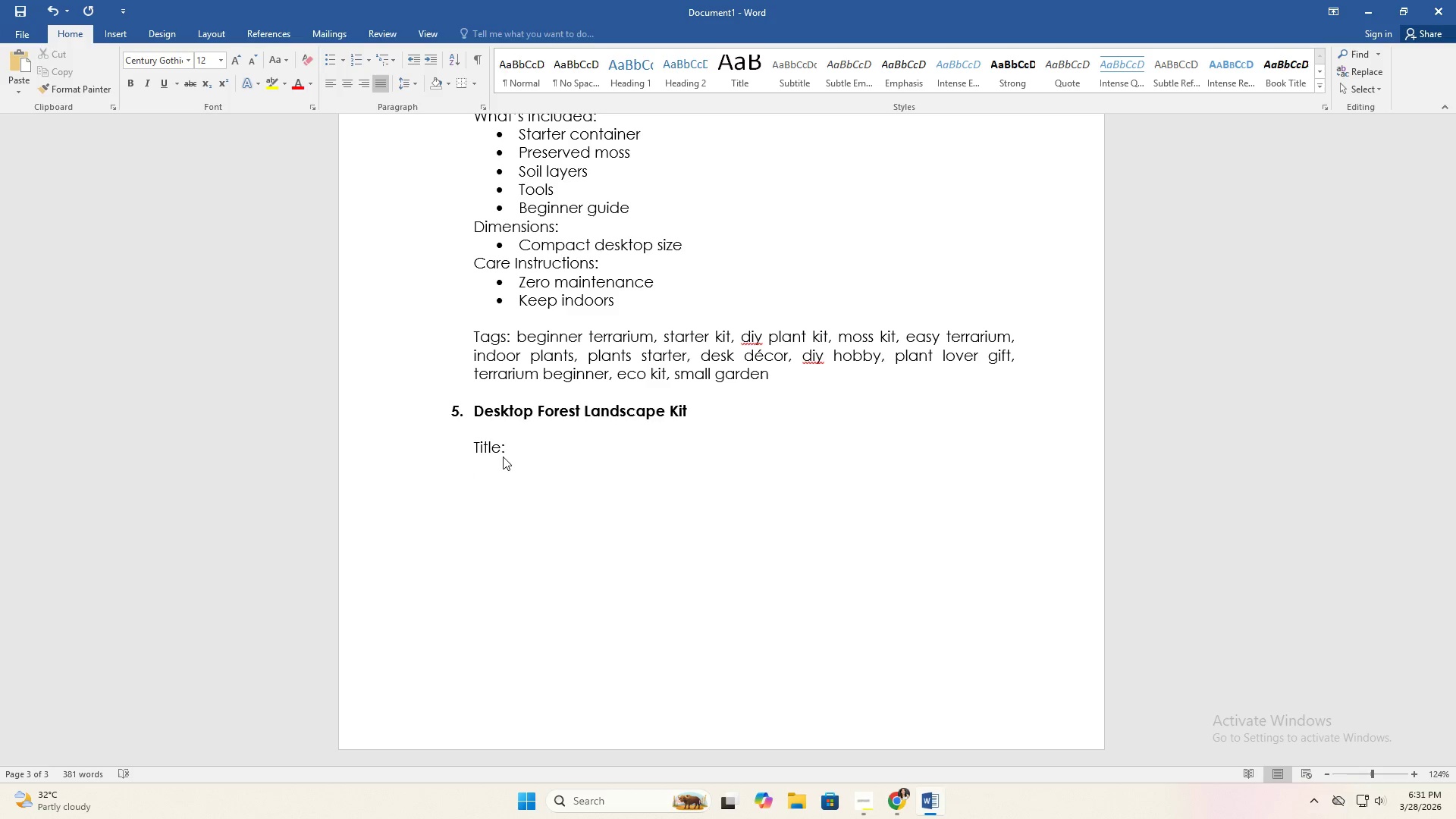 
type(Mini Forest Terrarium Kit for Desk - DIY Botanical Landscape with Preserved Moss for Offci)
key(Backspace)
key(Backspace)
type(ice n)
key(Backspace)
key(Backspace)
type( Decor & Relaxing Hobby)
 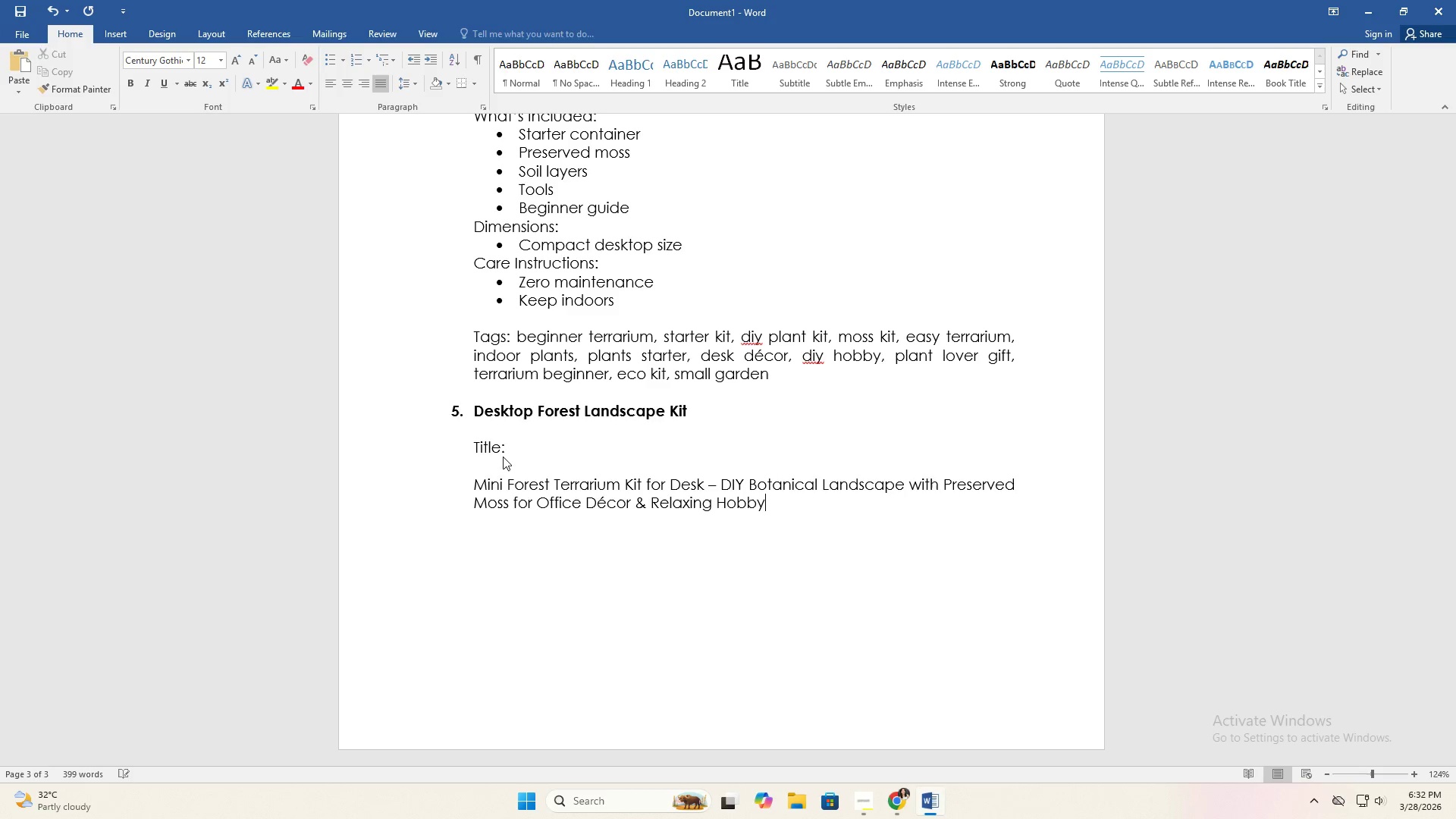 
key(Enter)
 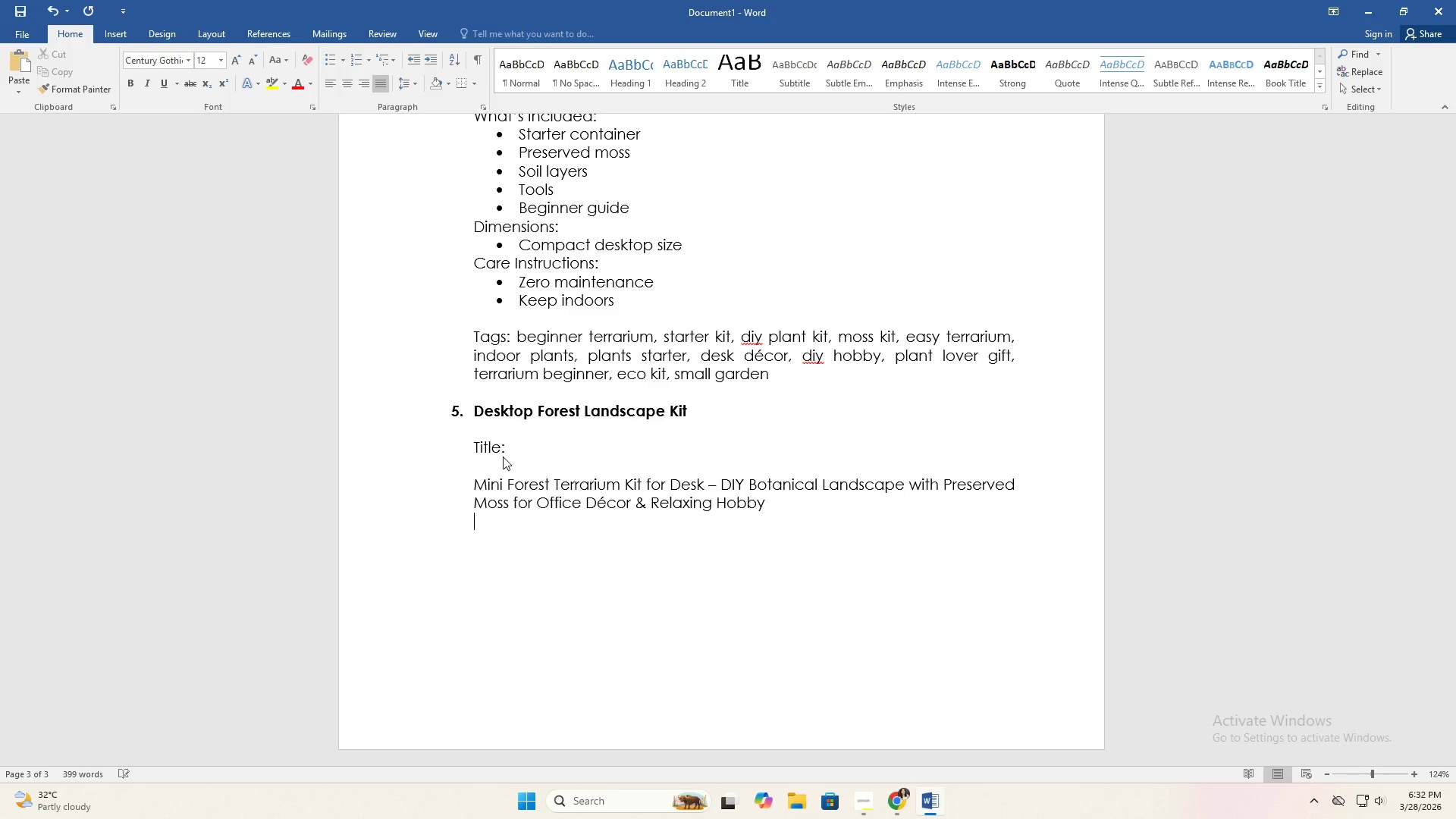 
key(Enter)
 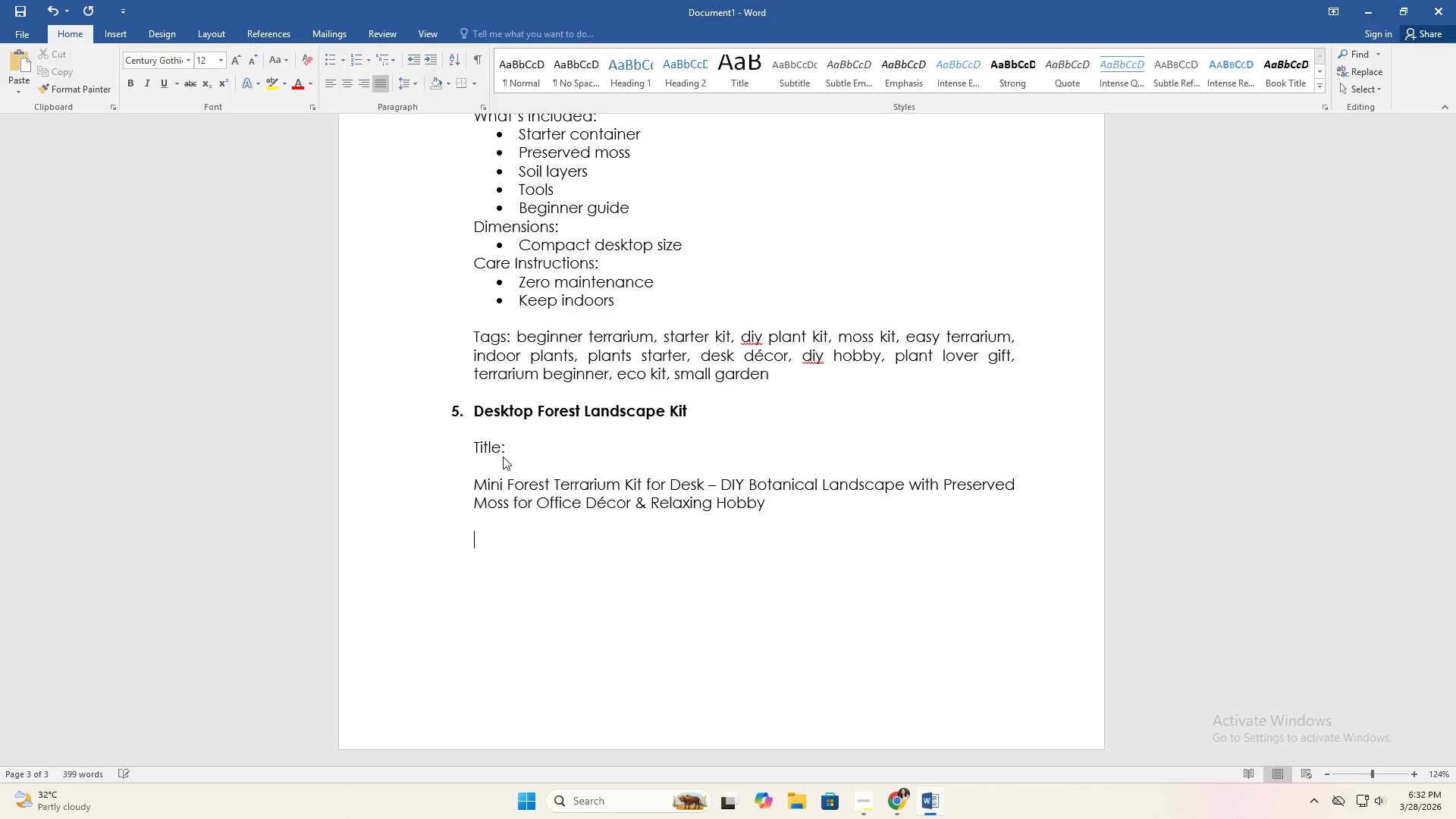 
type(Description:)
 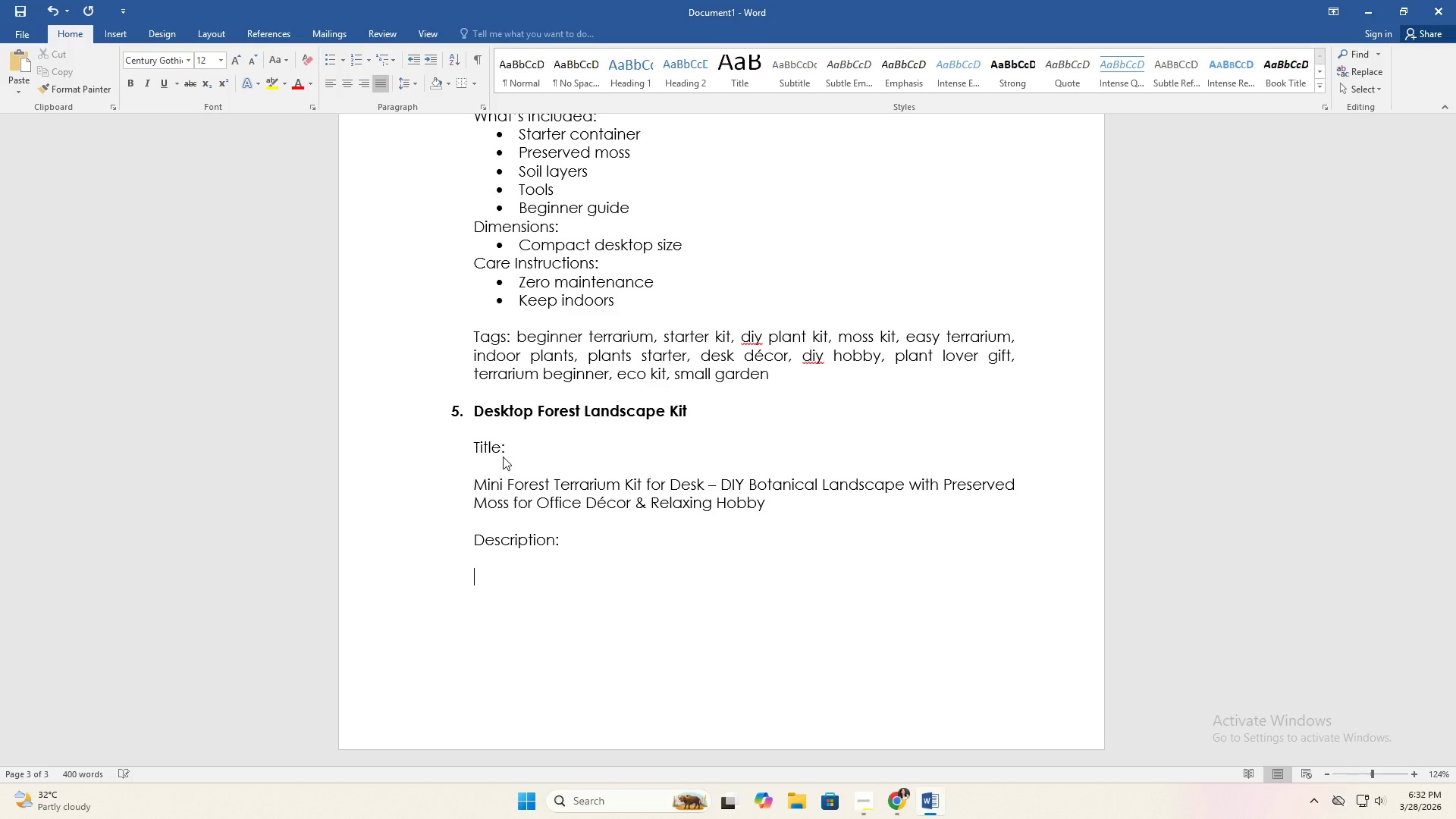 
 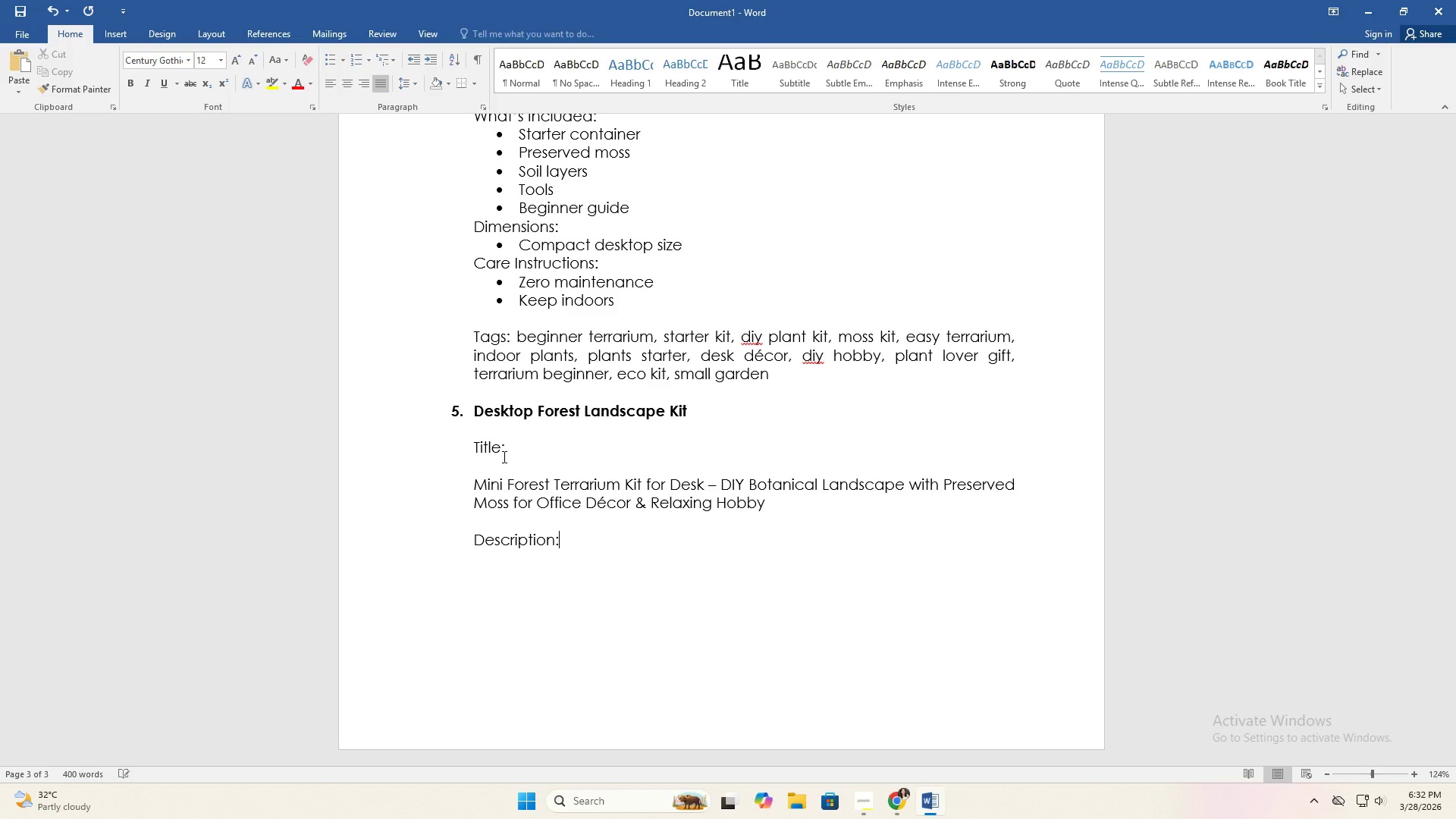 
key(Enter)
 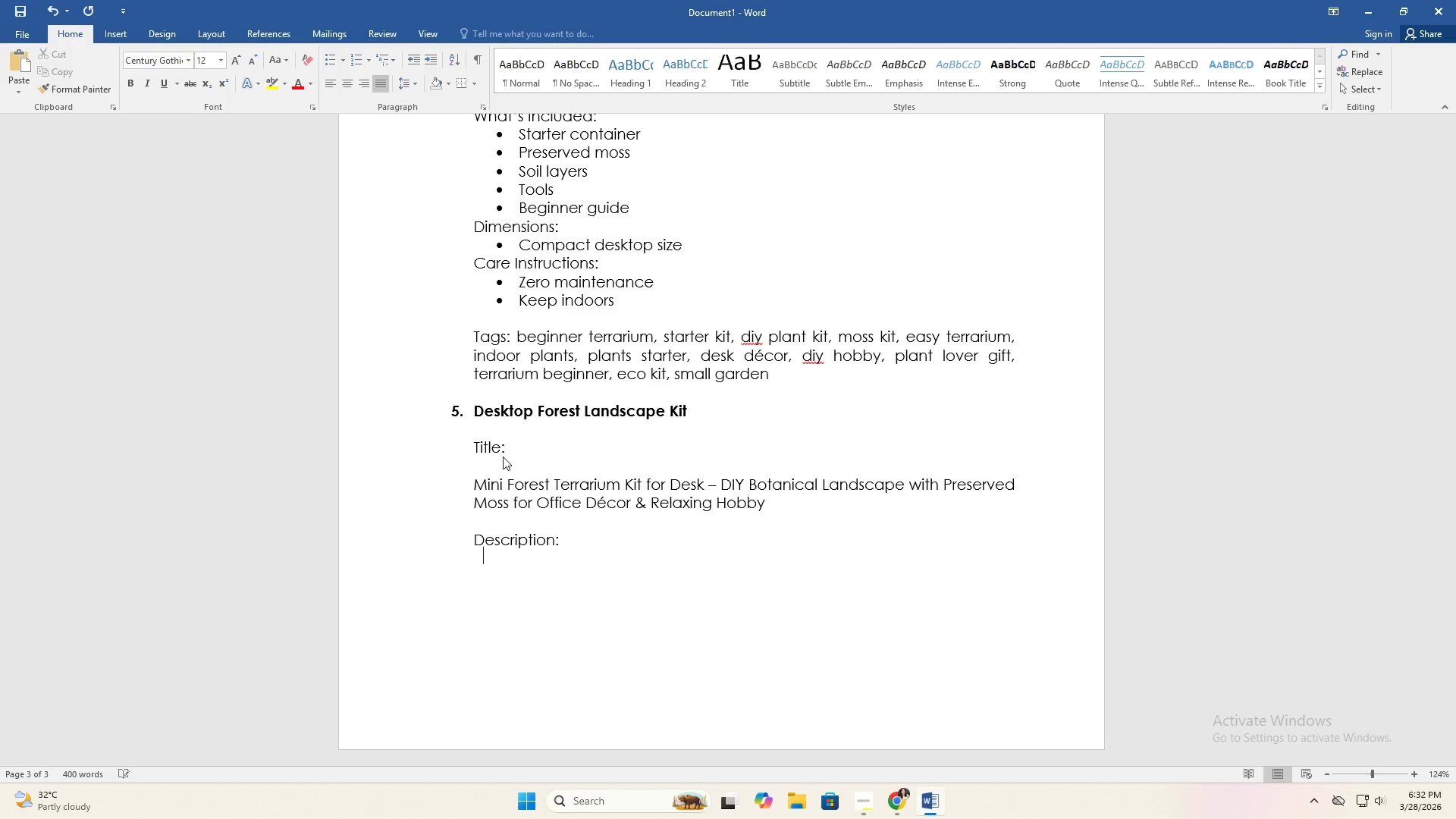 
key(Enter)
 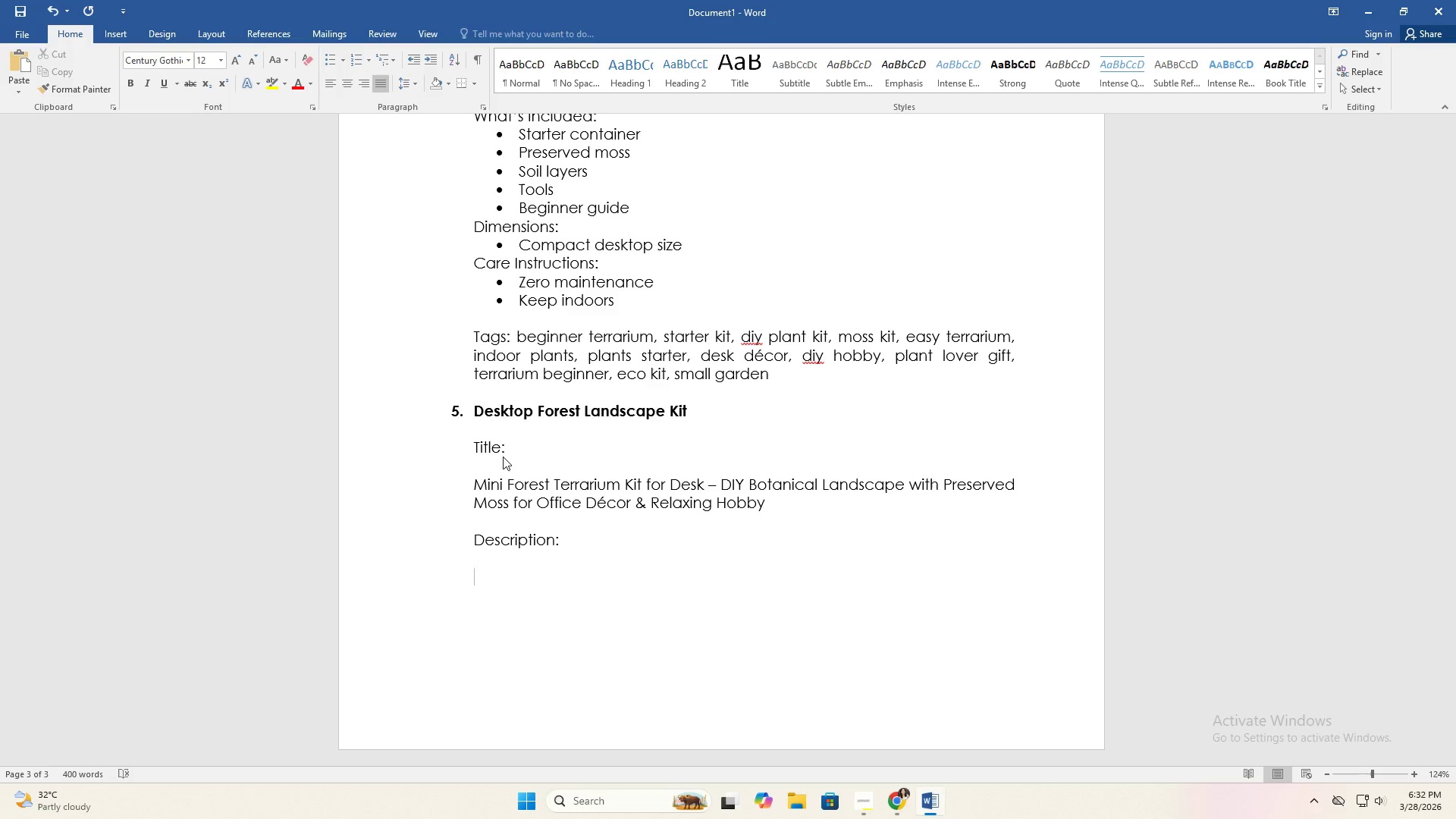 
wait(5.16)
 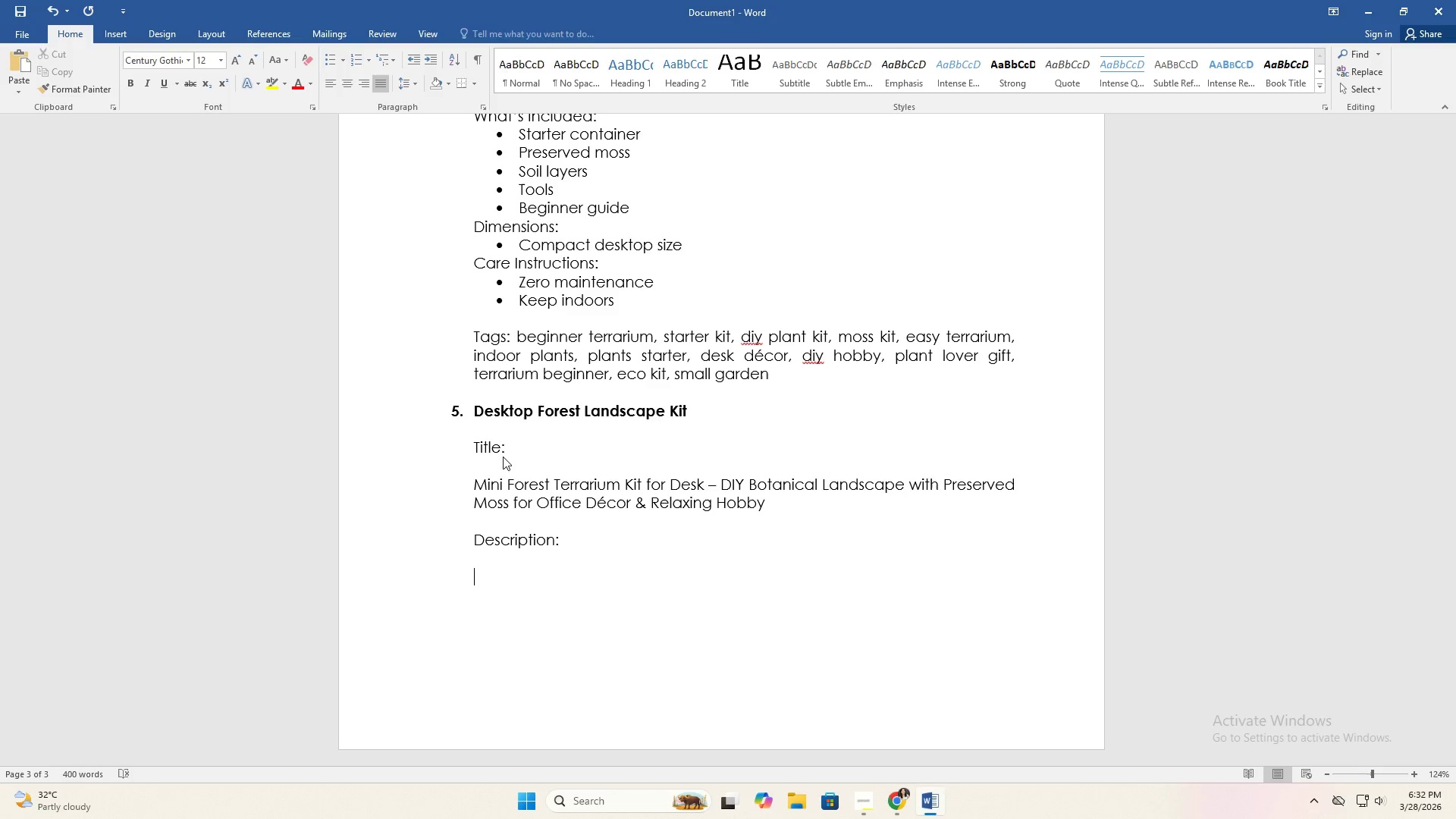 
type(Build Ypu)
key(Backspace)
key(Backspace)
type(our Own Forest Scene)
 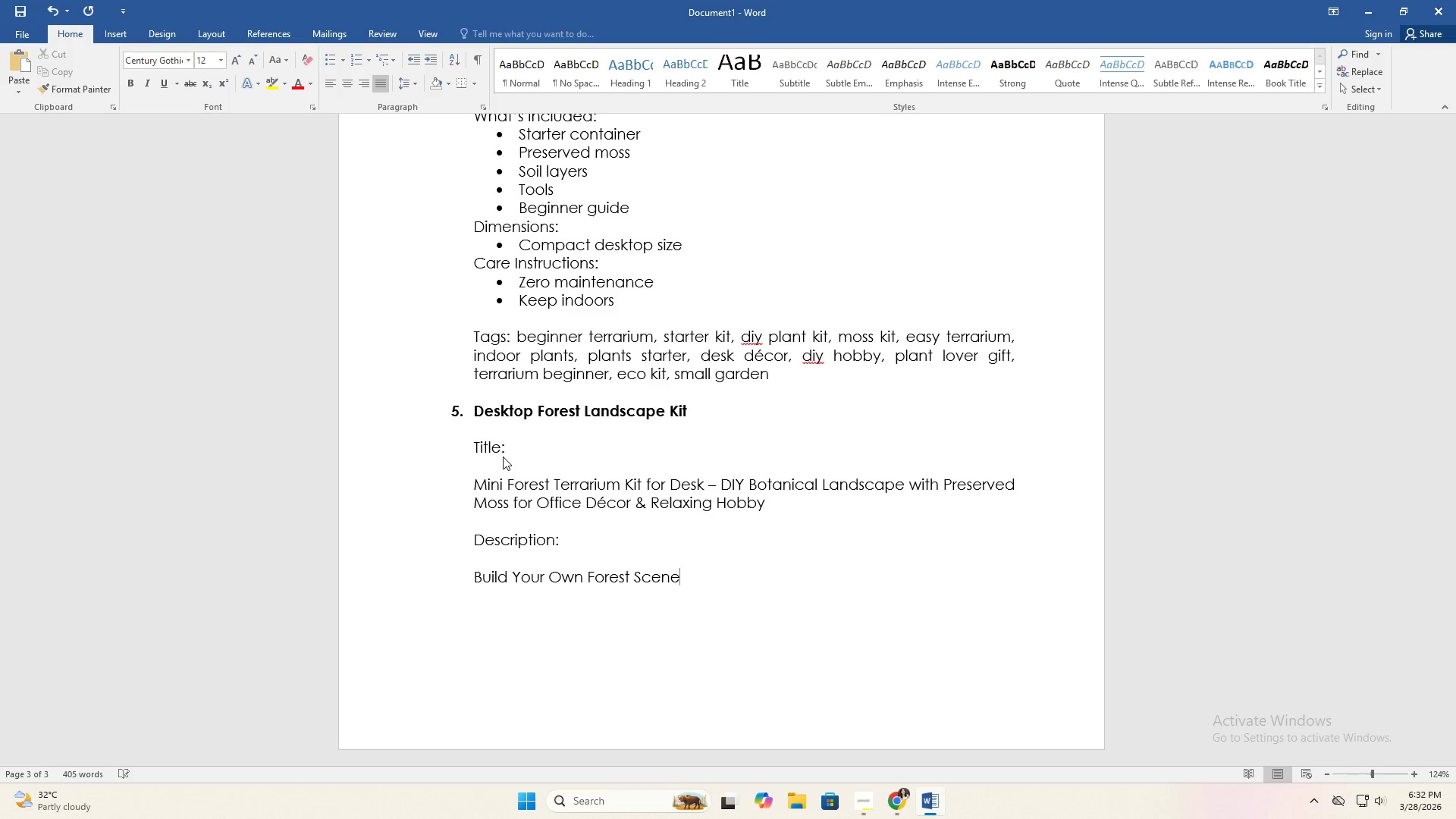 
key(Enter)
 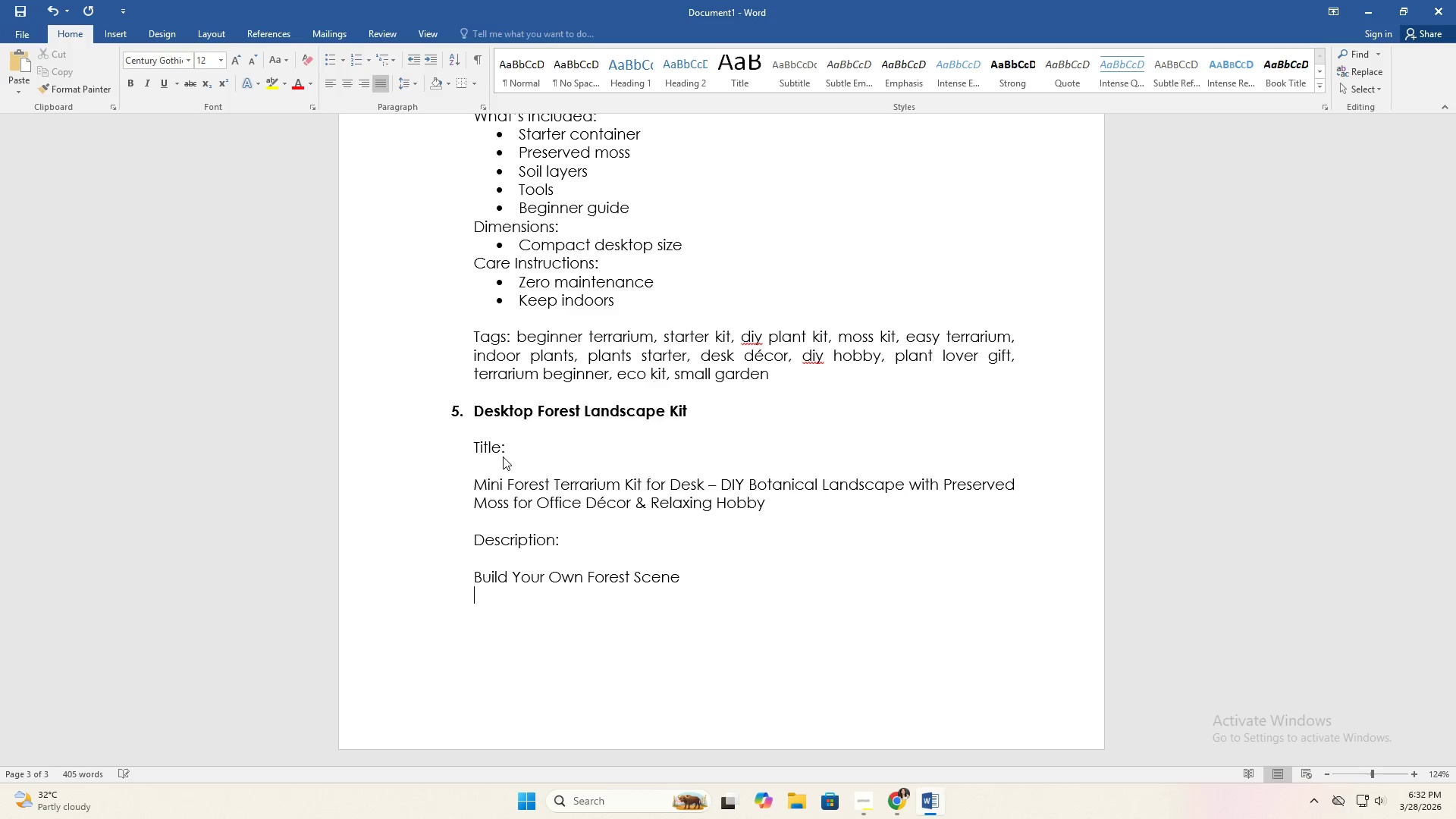 
key(Enter)
 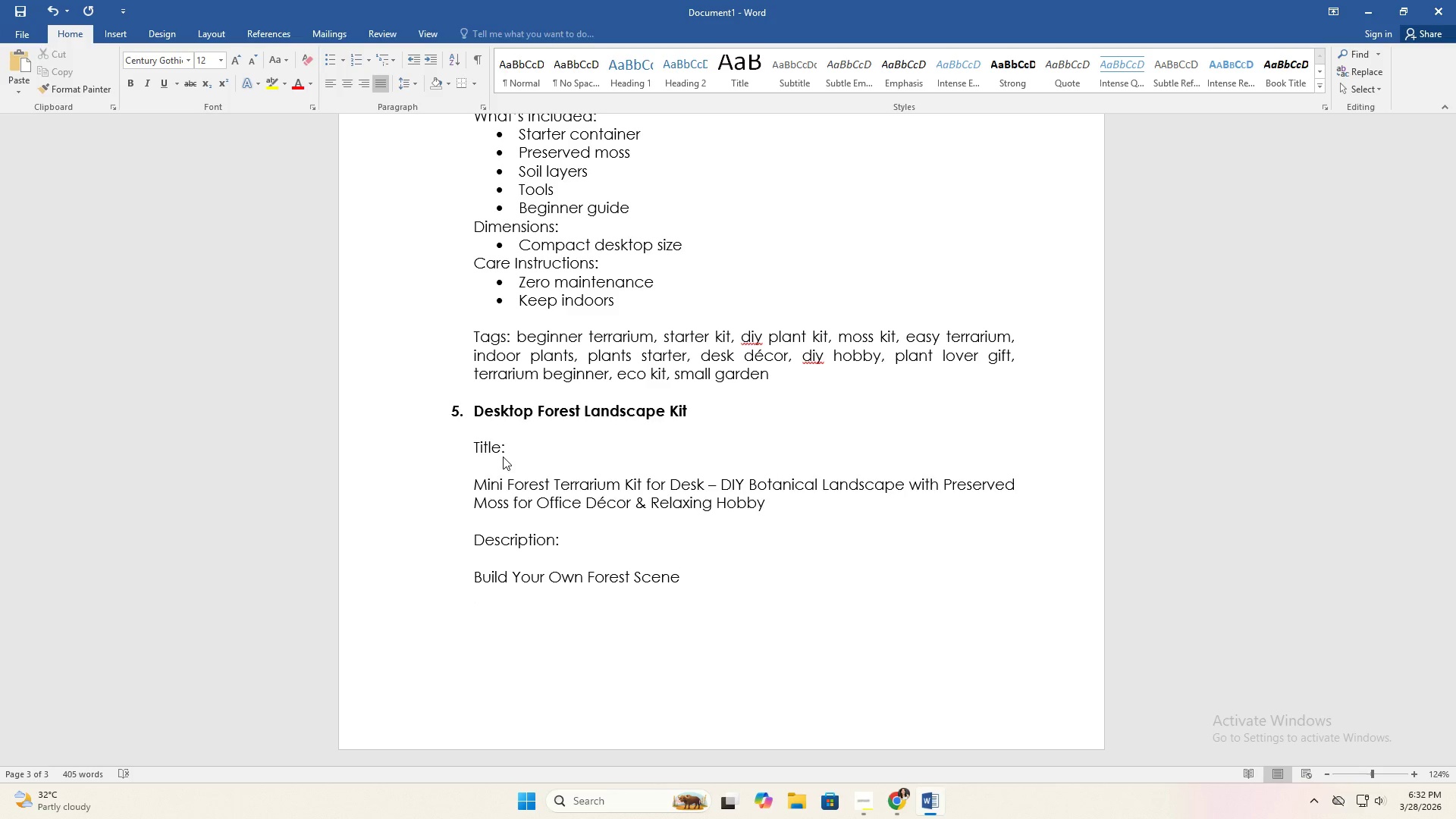 
type(Create a peaceful miniature forest right on your dek)
key(Backspace)
type(sk.)
 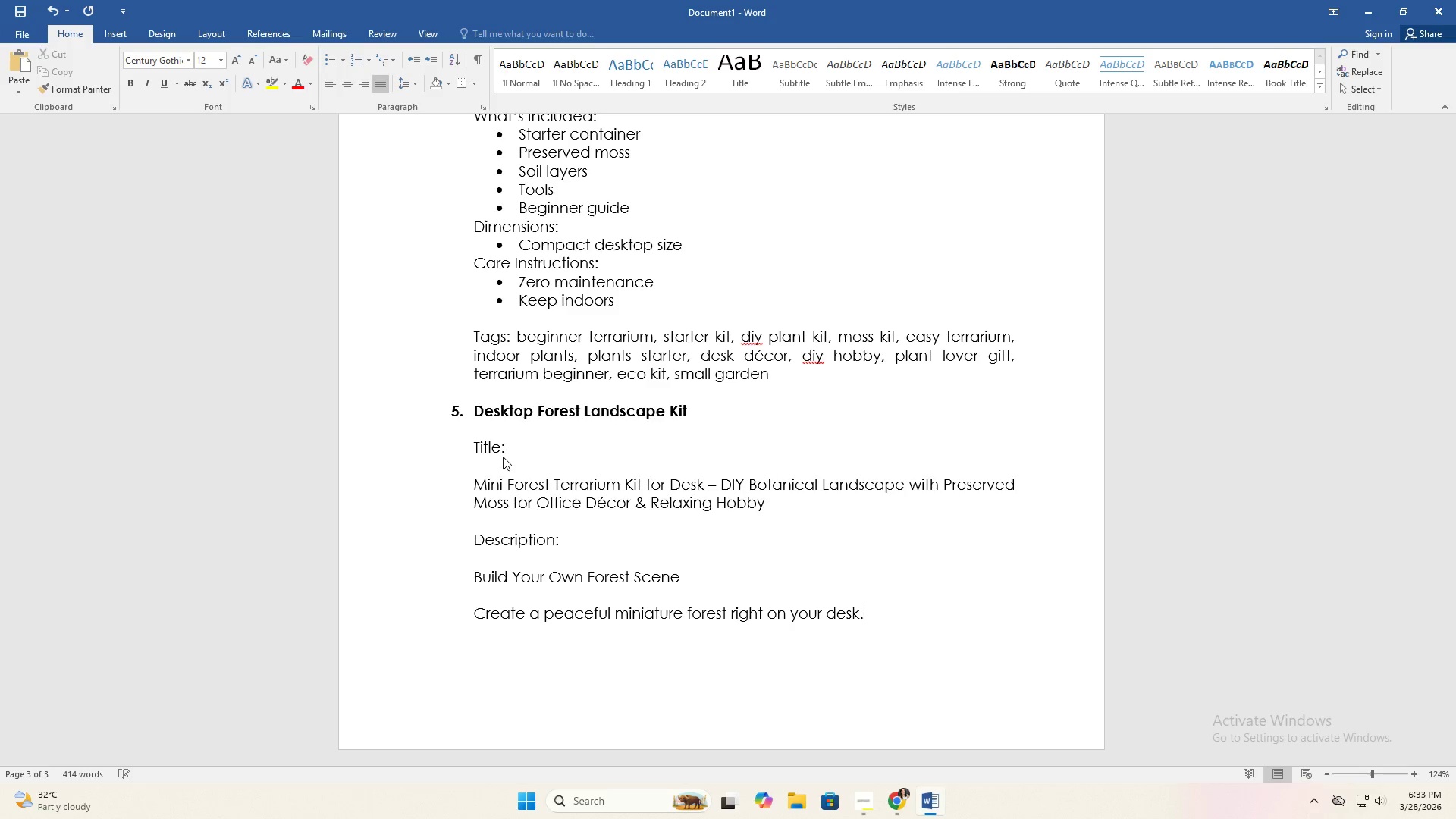 
key(Enter)
 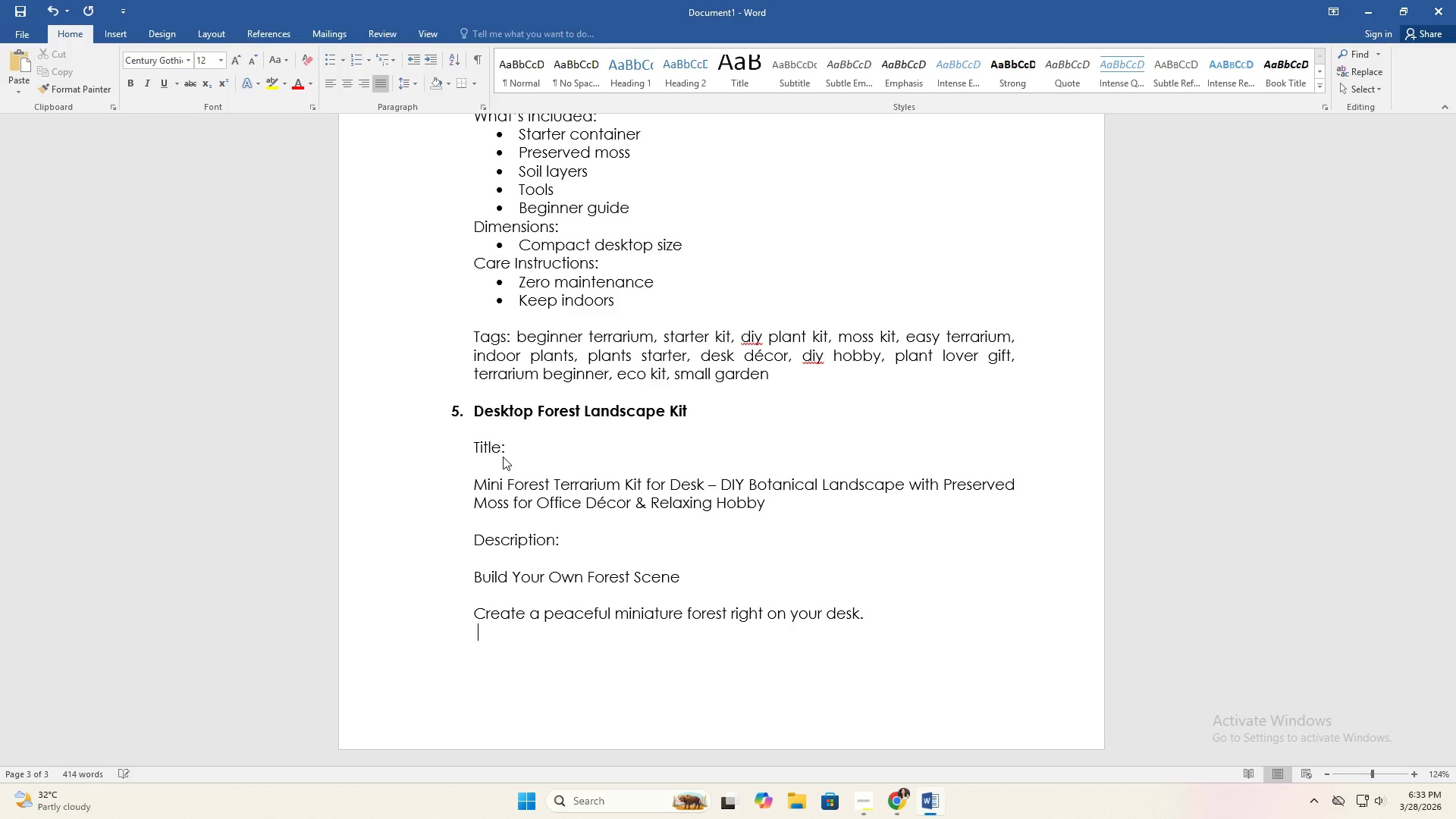 
key(Enter)
 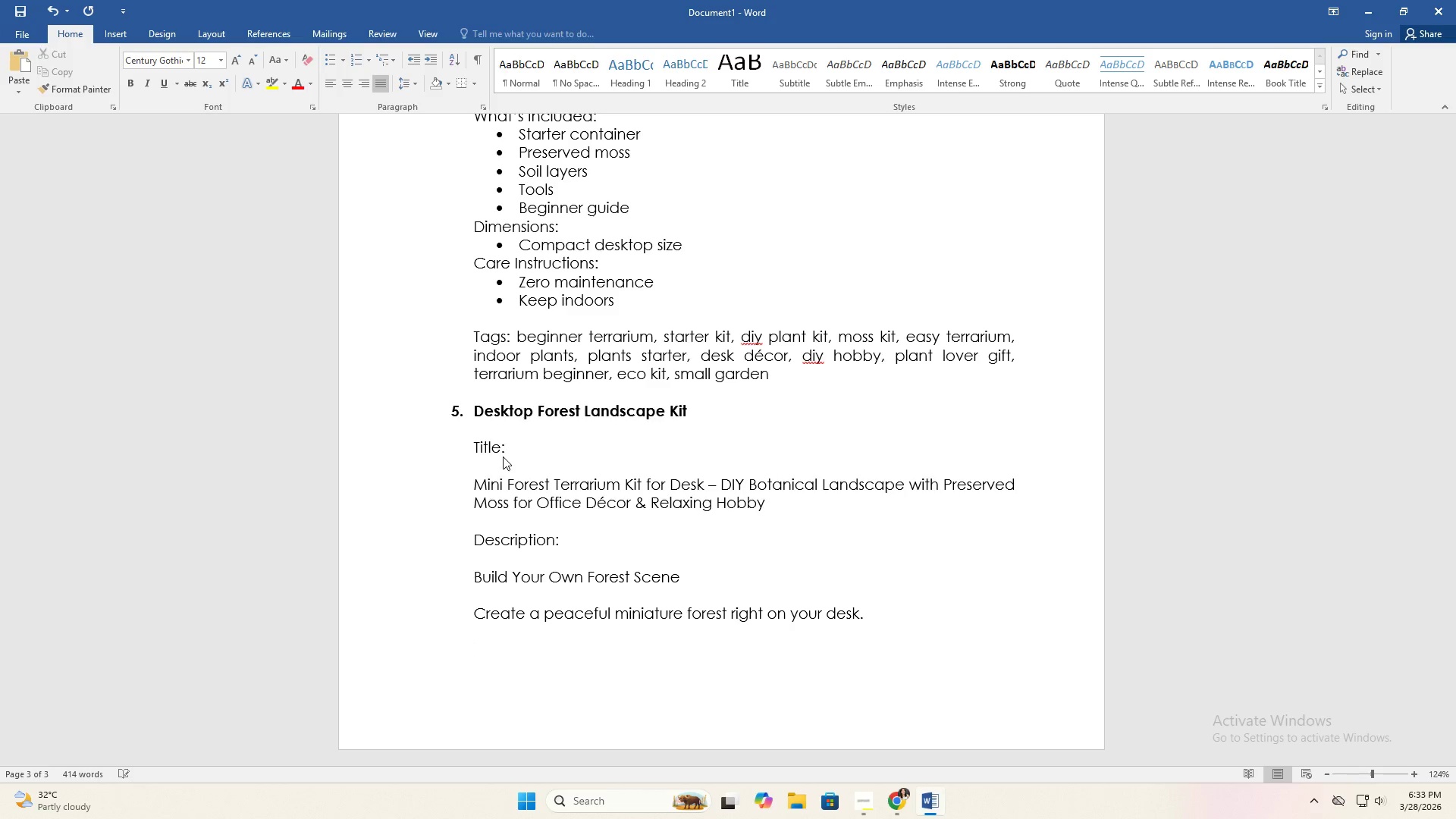 
type(What's Included:)
 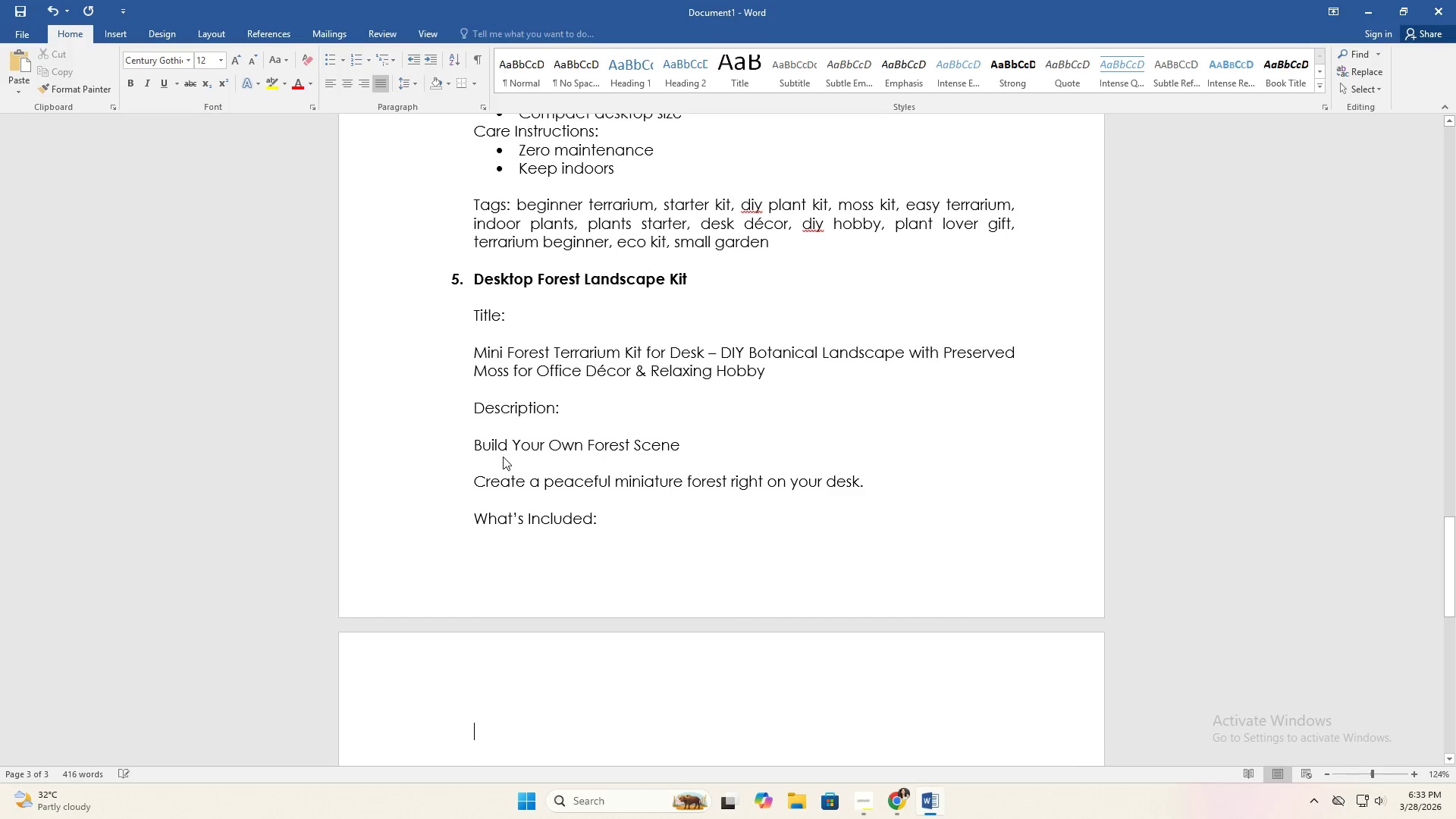 
 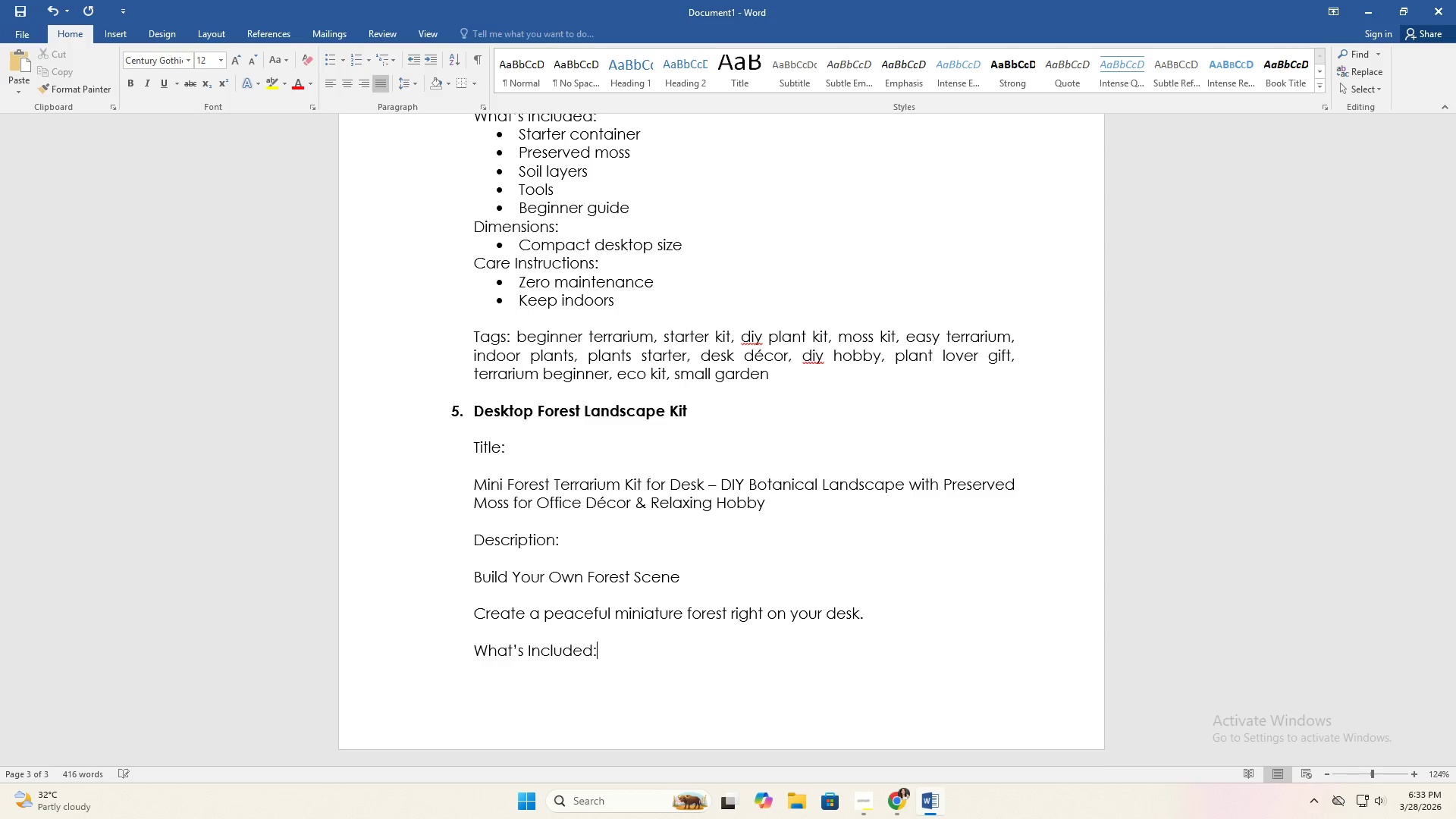 
key(Enter)
 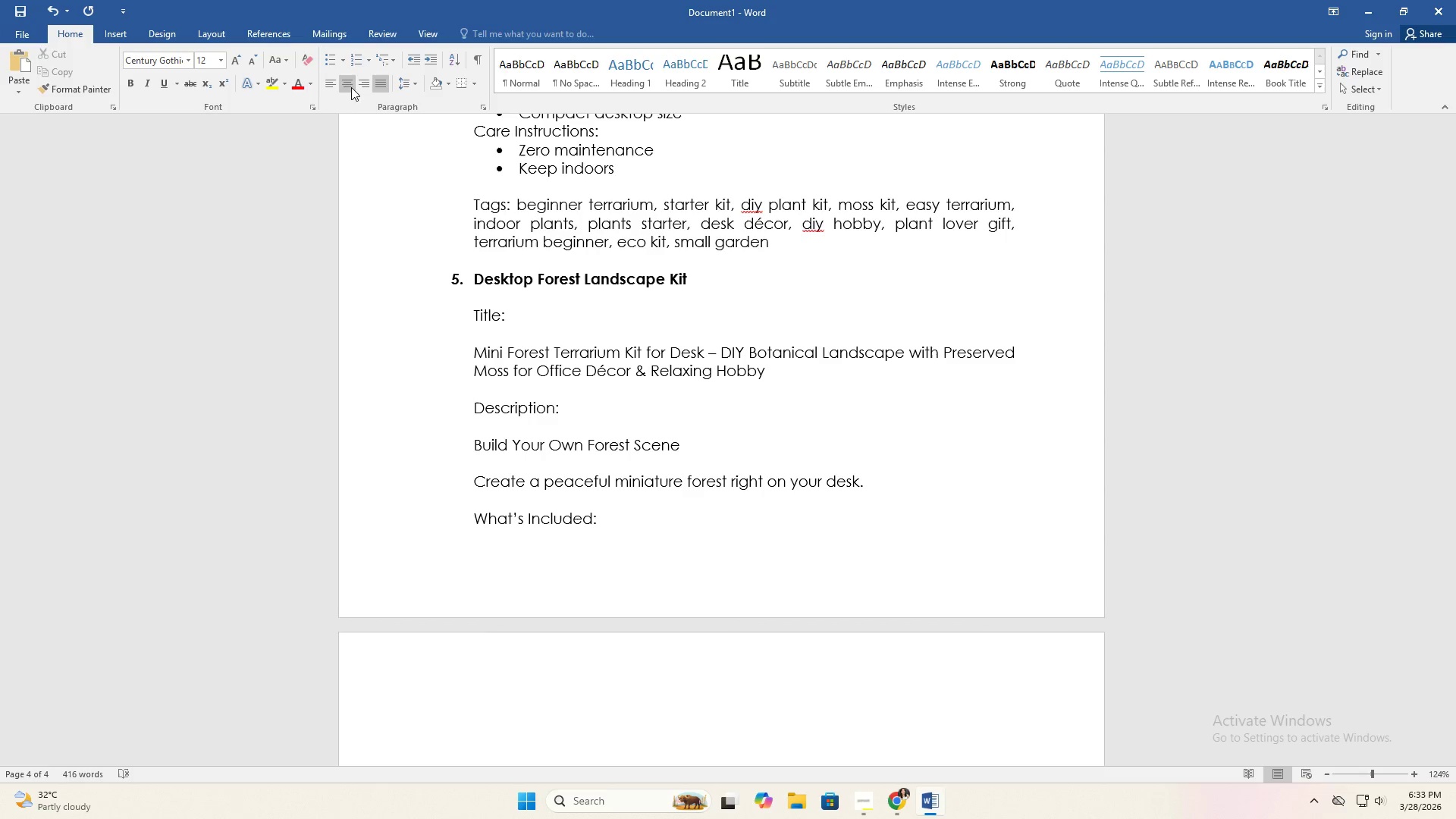 
left_click([328, 61])
 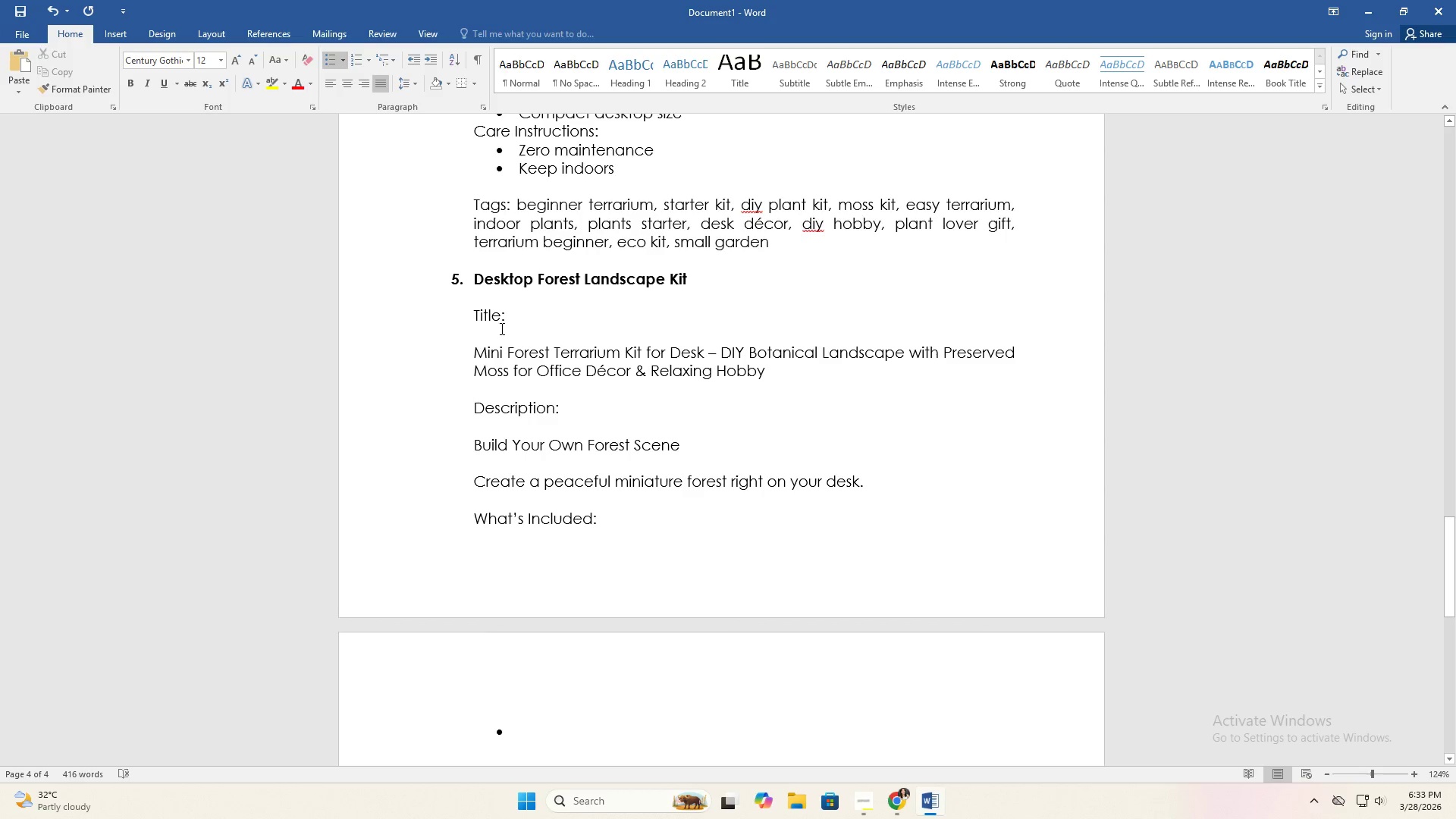 
type(Glass container)
 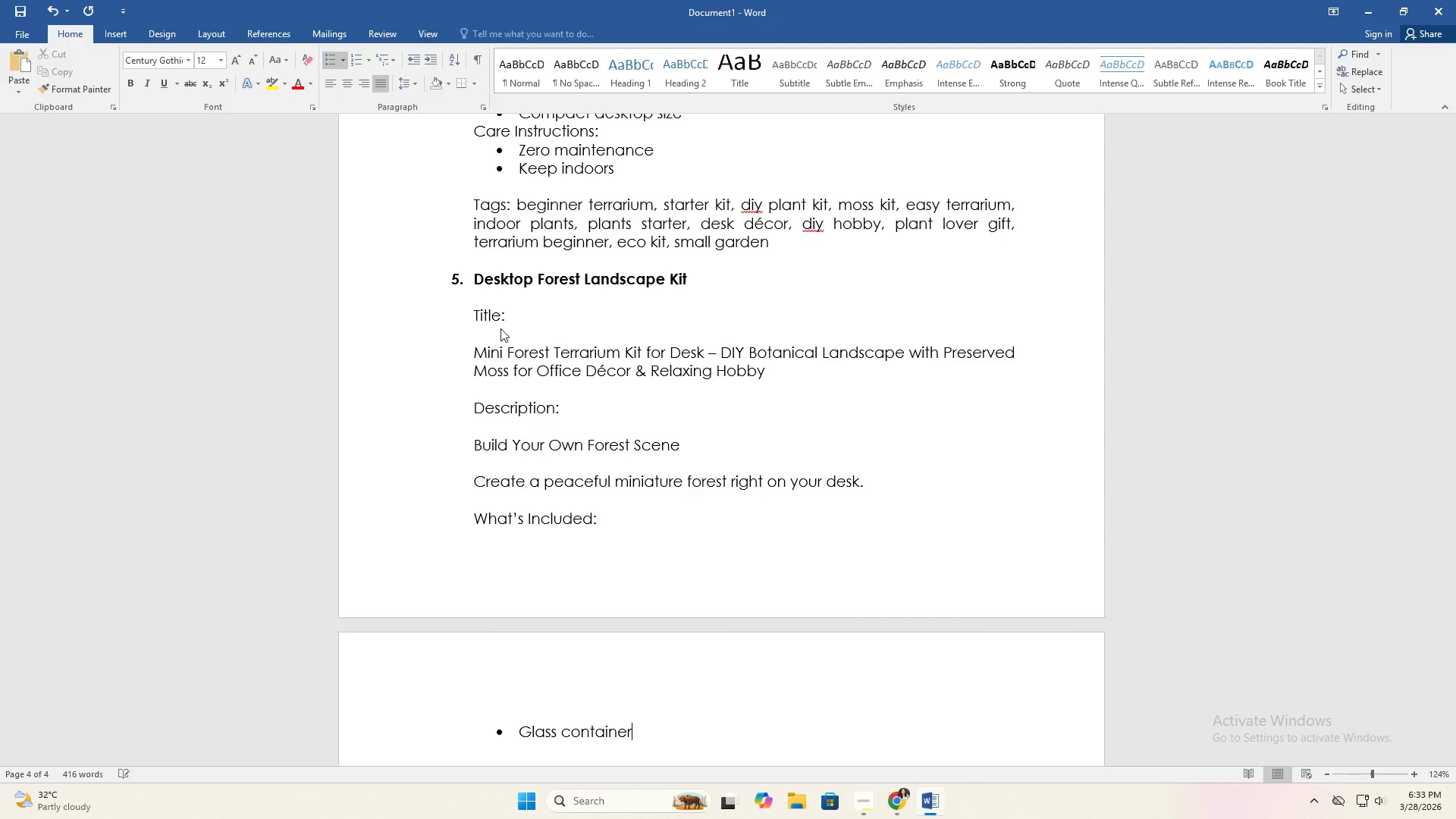 
key(Enter)
 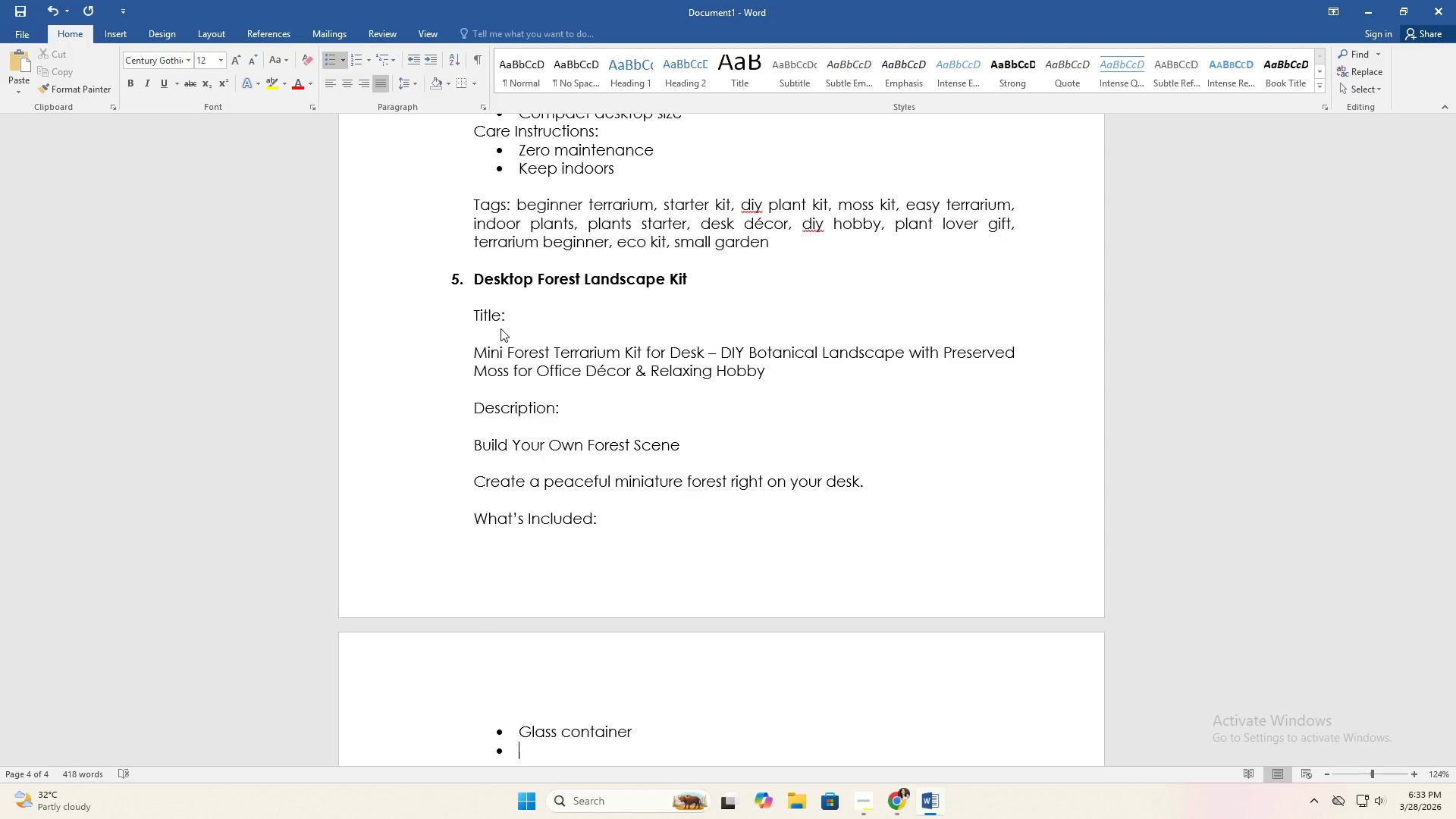 
type(Mixed moss textures)
 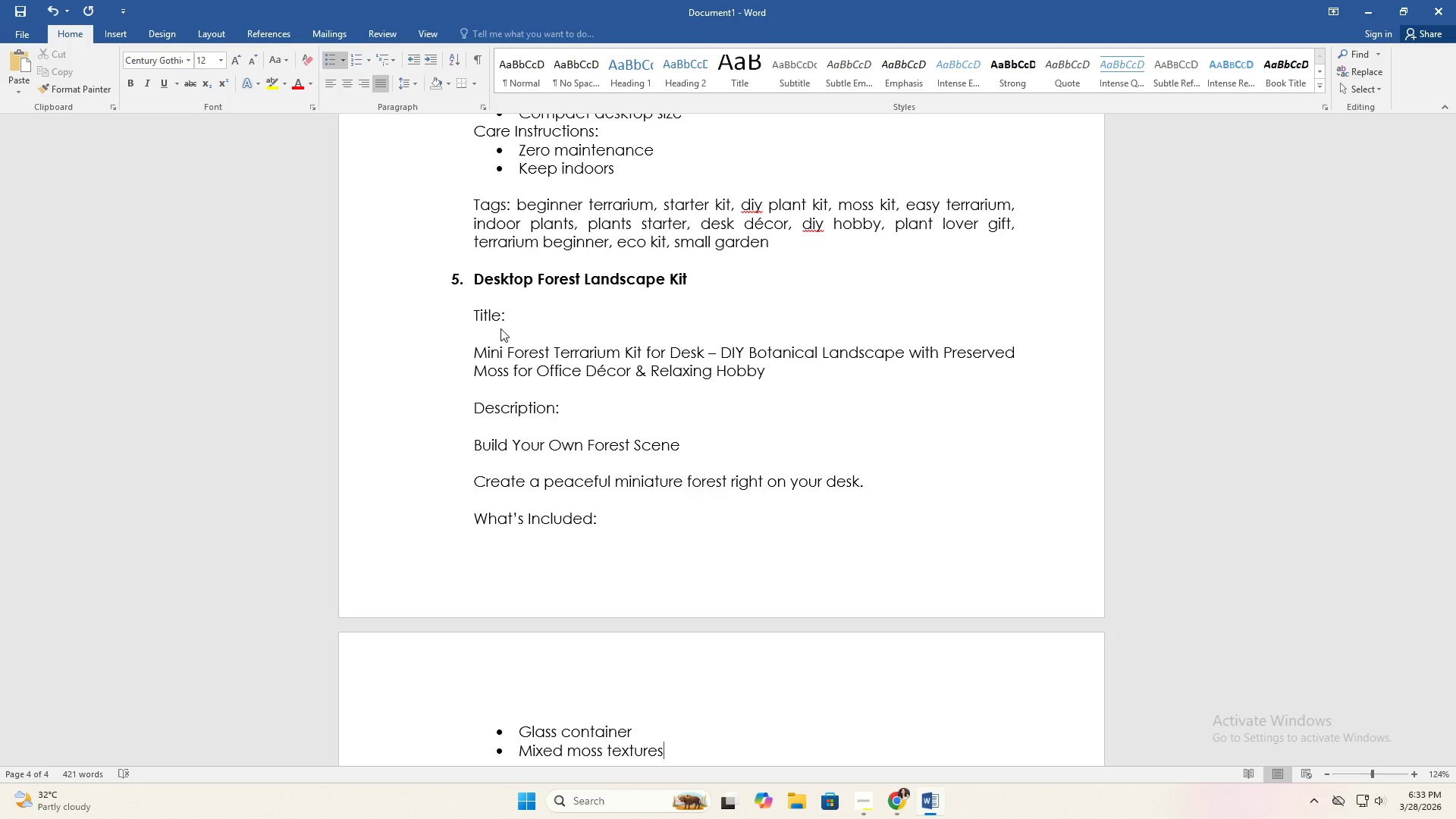 
key(Enter)
 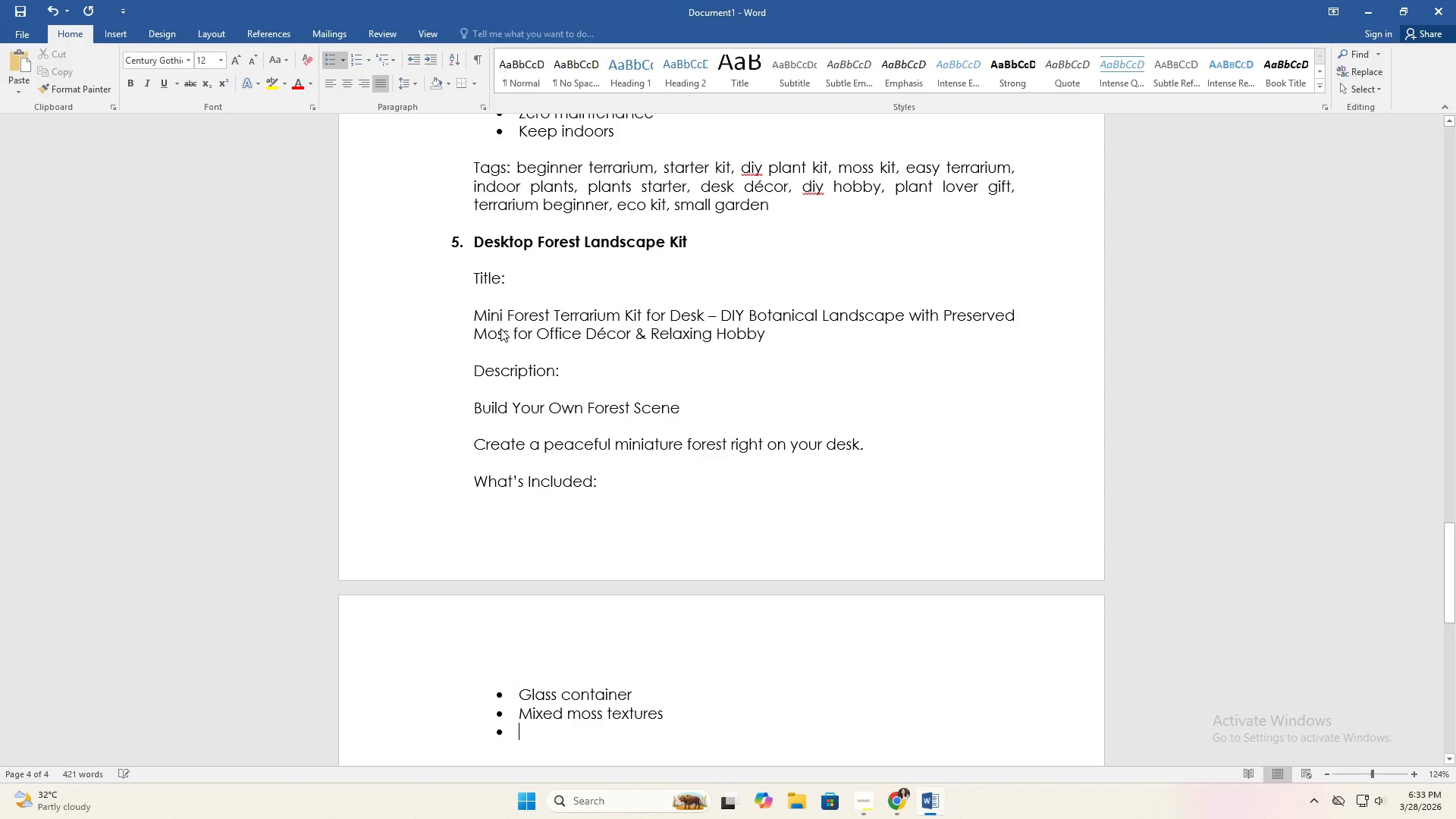 
type(Mini decorative elements)
 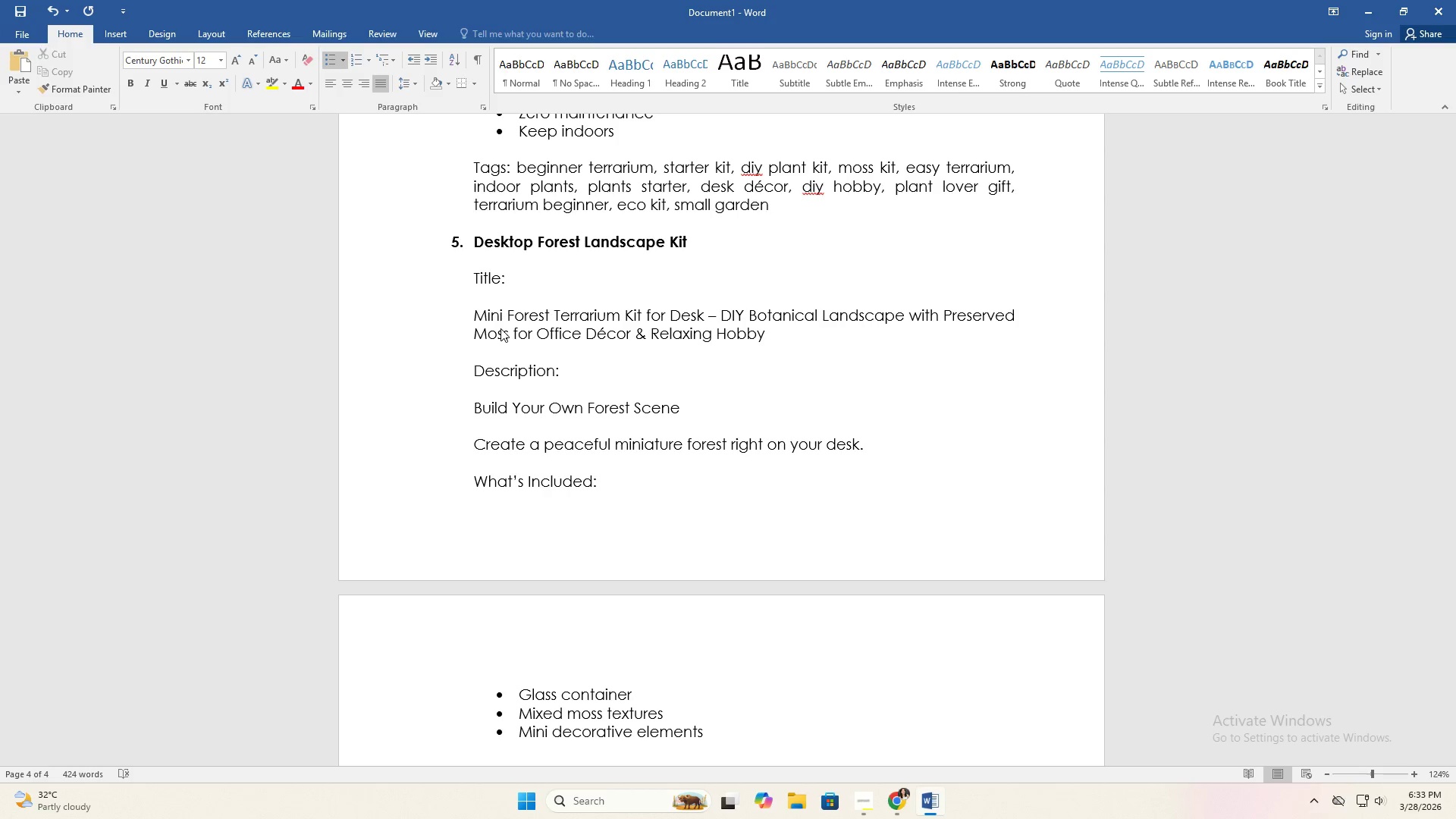 
key(Enter)
 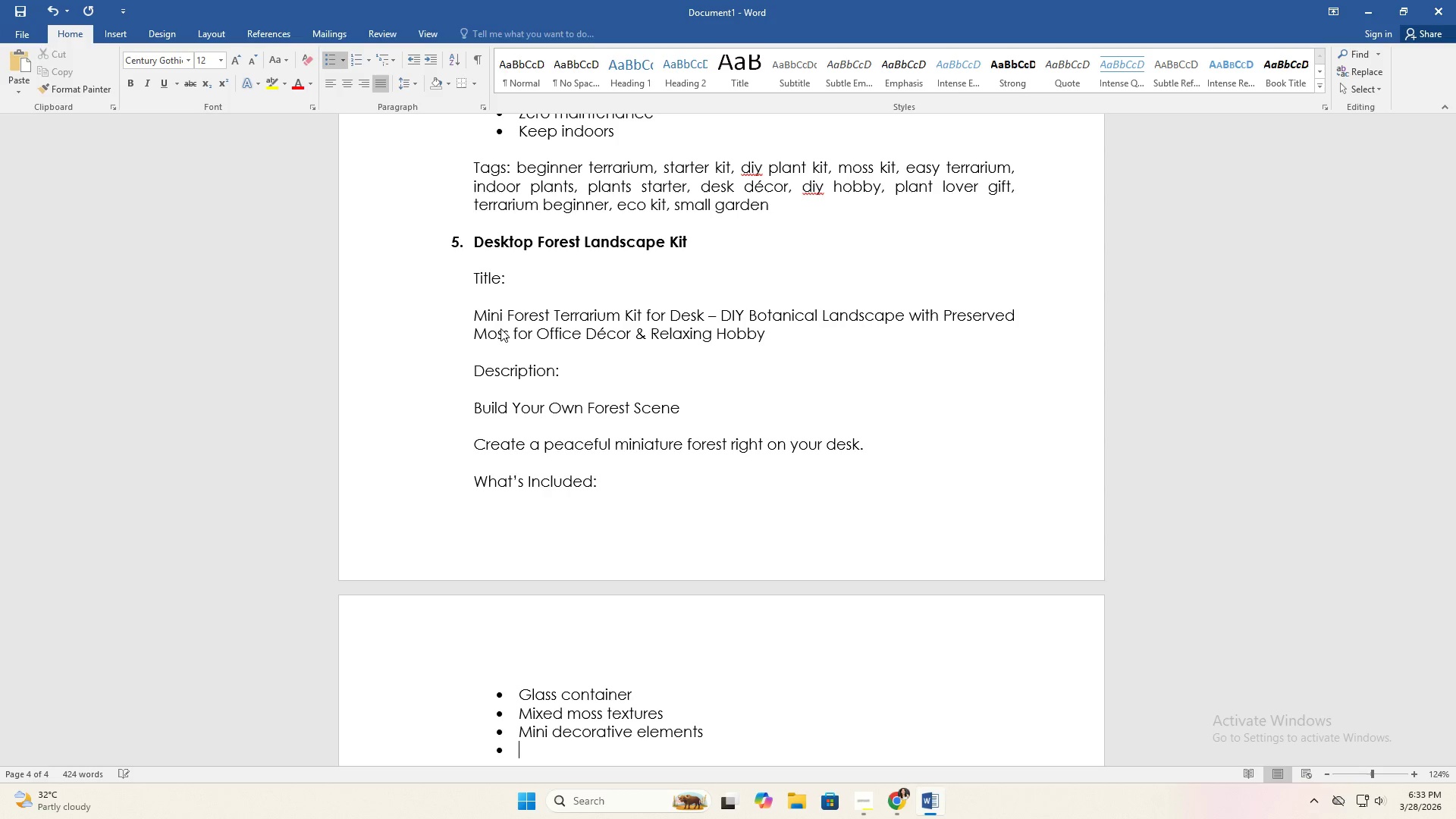 
type(Tools)
 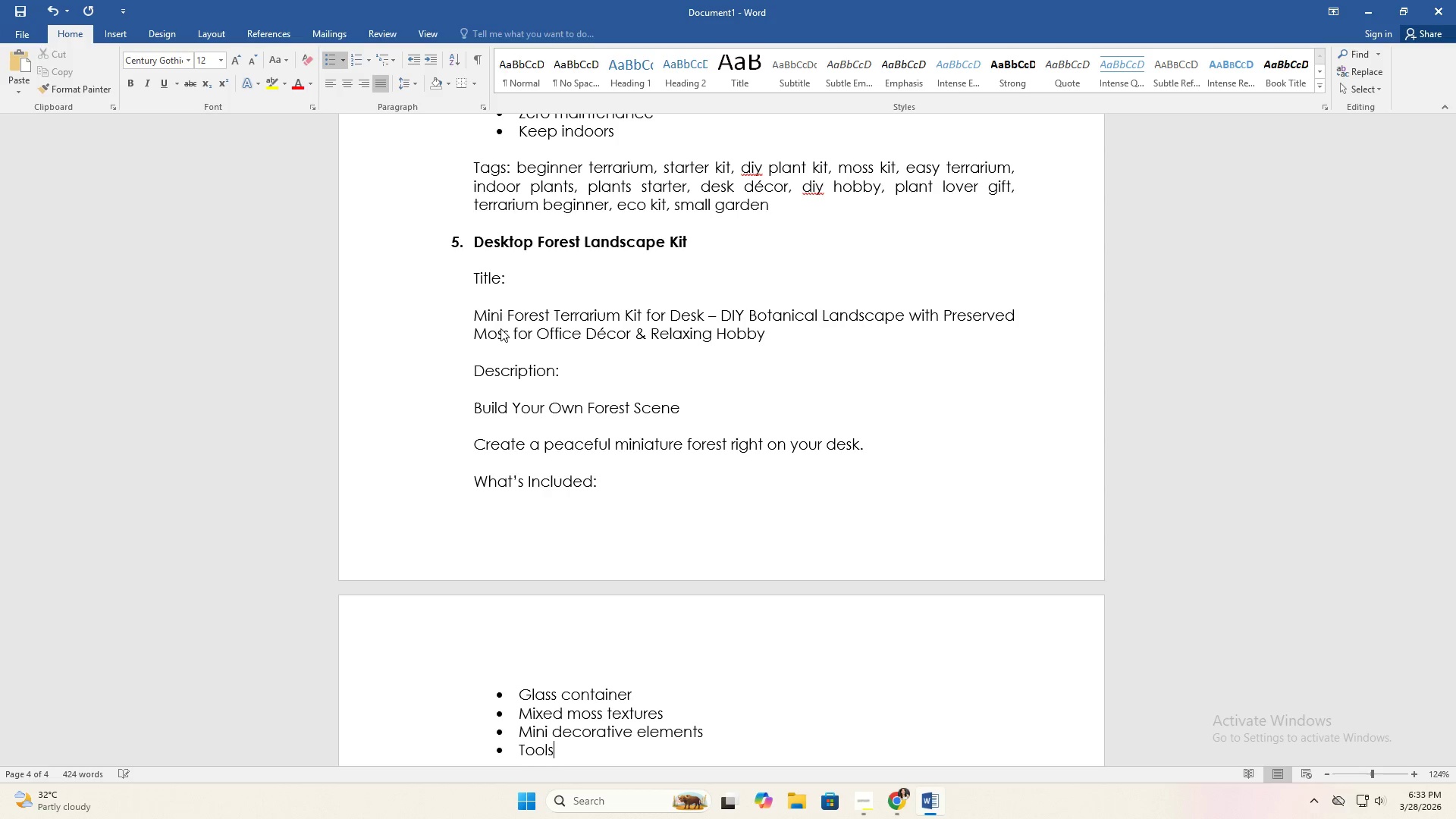 
key(Enter)
 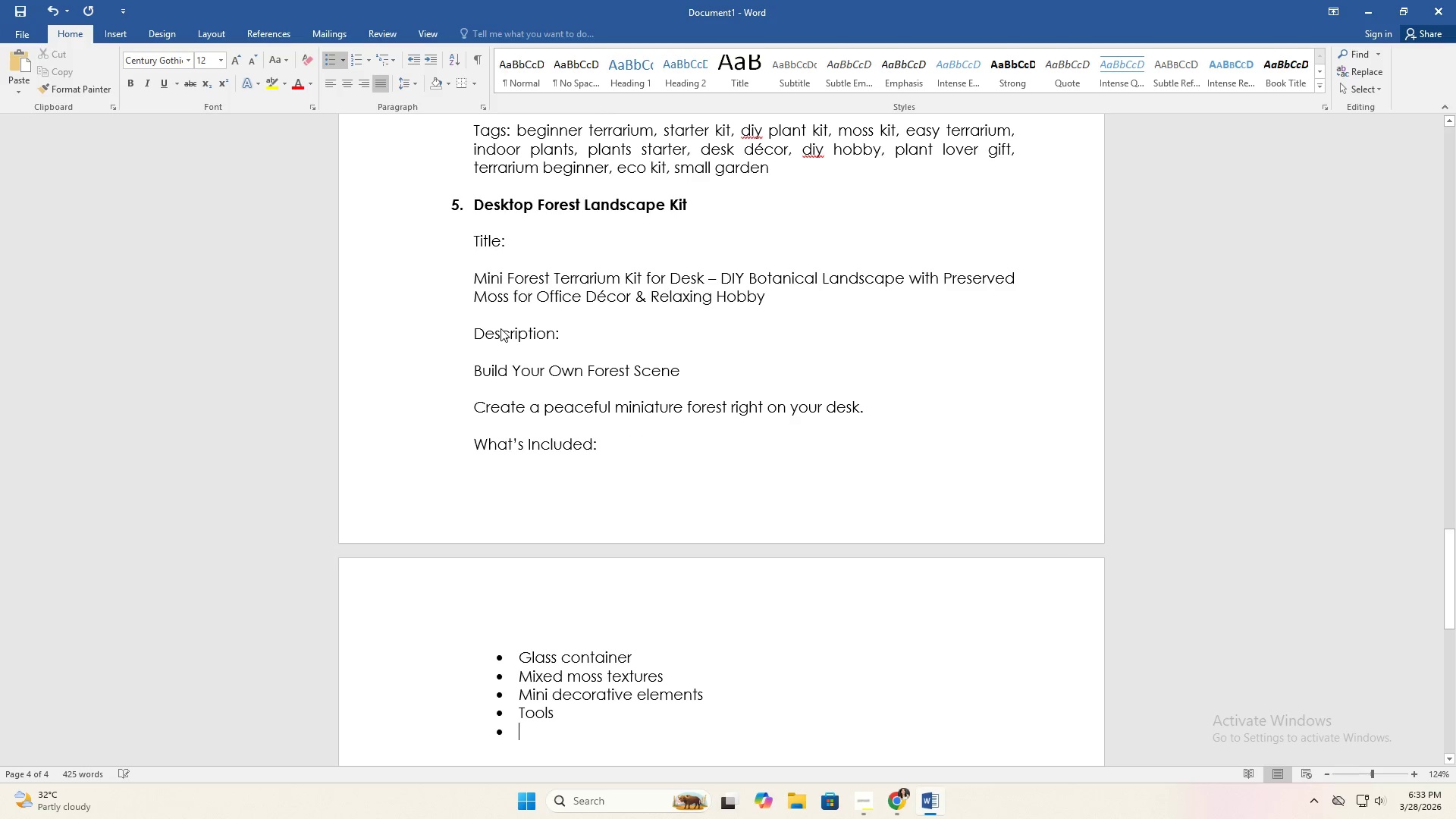 
type(Guide)
 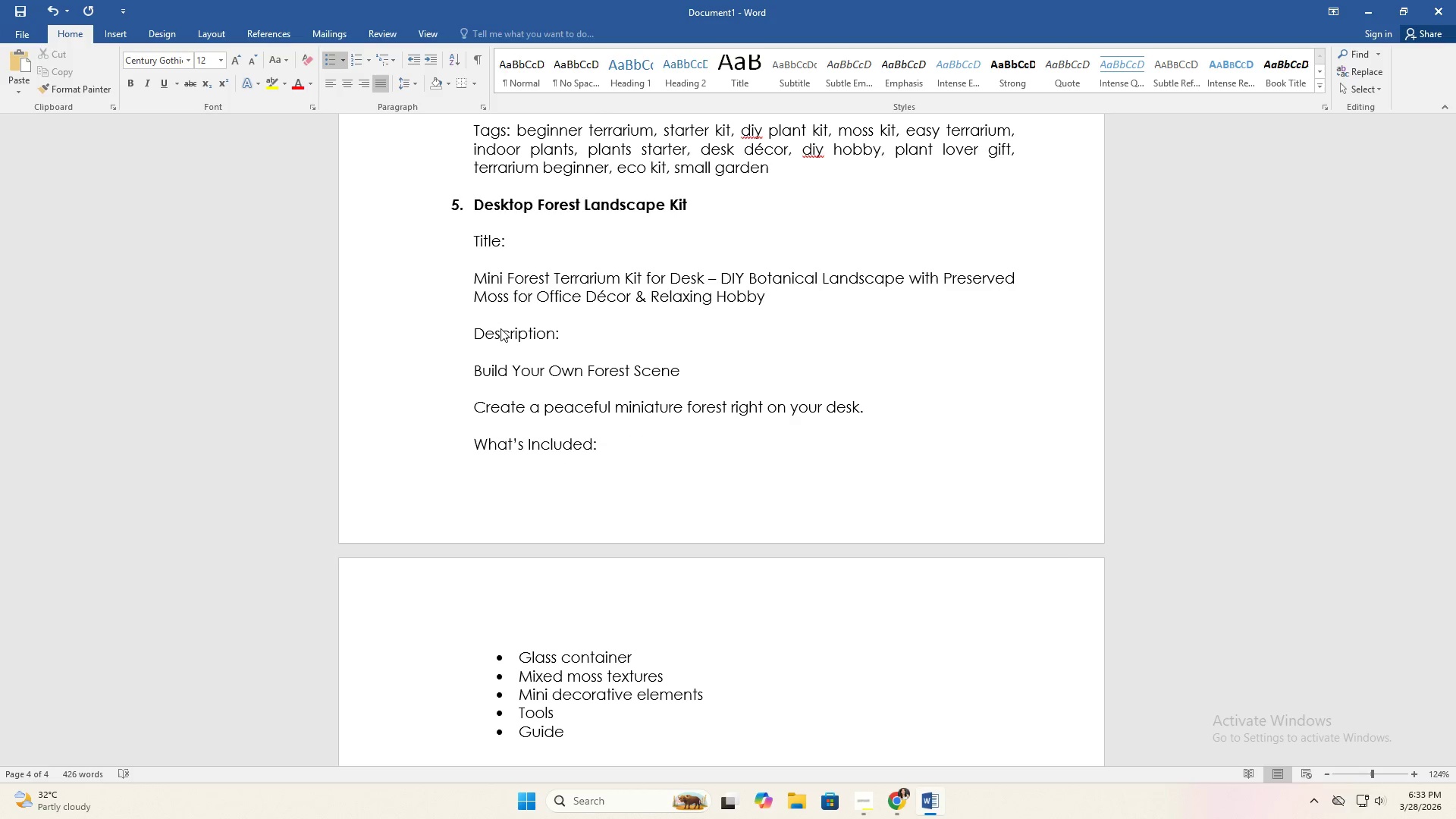 
key(Enter)
 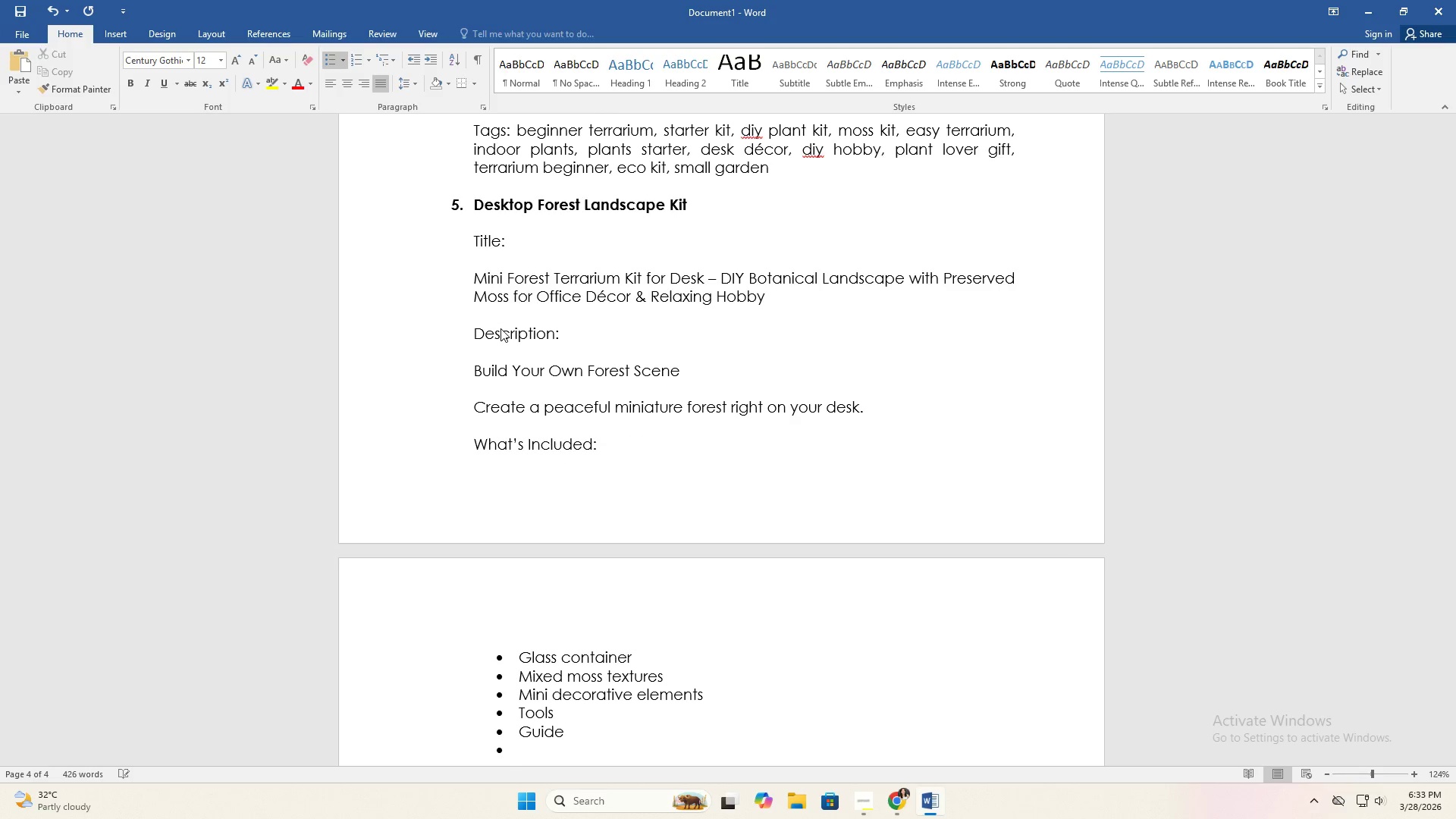 
key(Enter)
 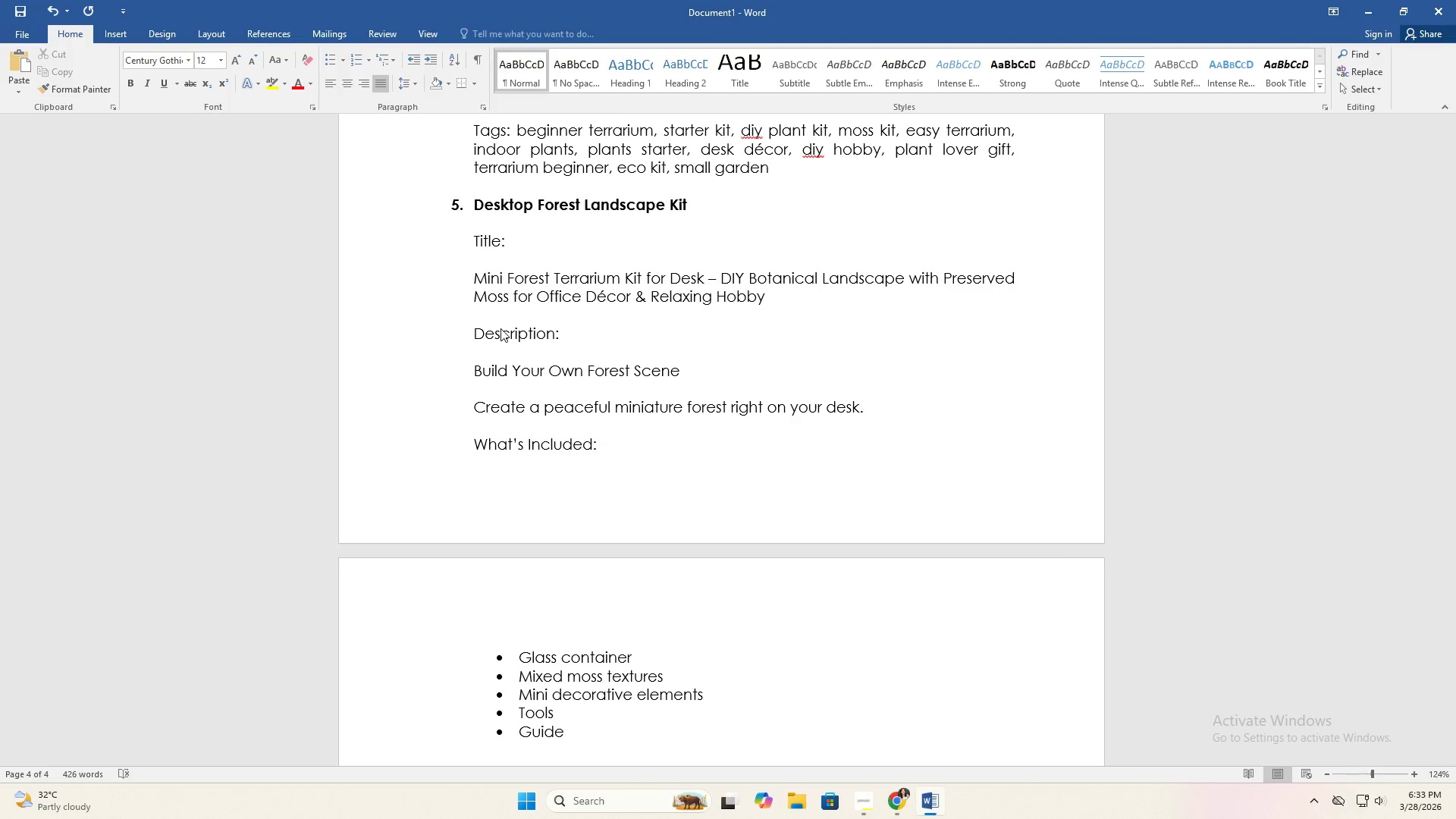 
key(Tab)
type(Dimensions:)
 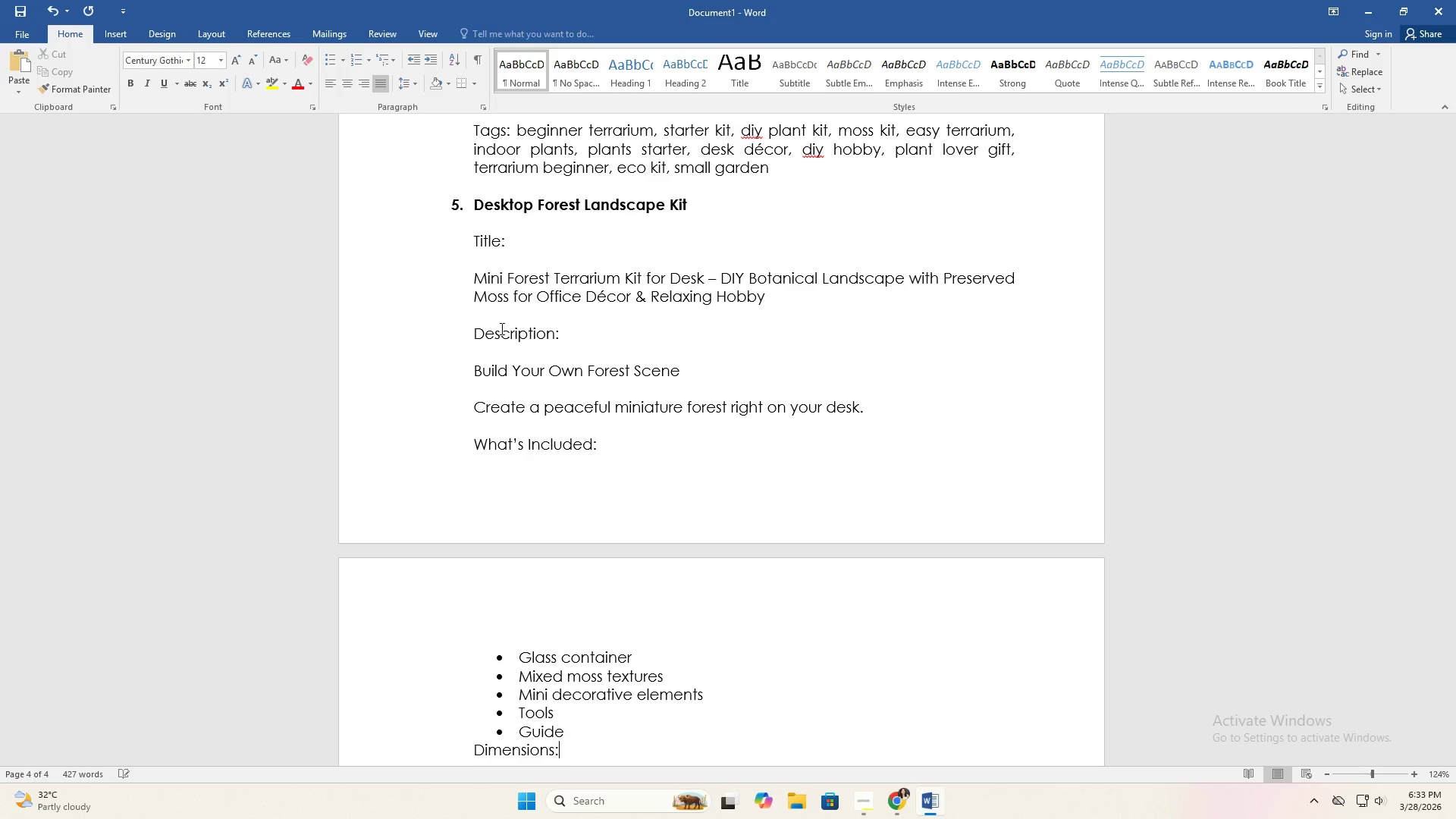 
key(Enter)
 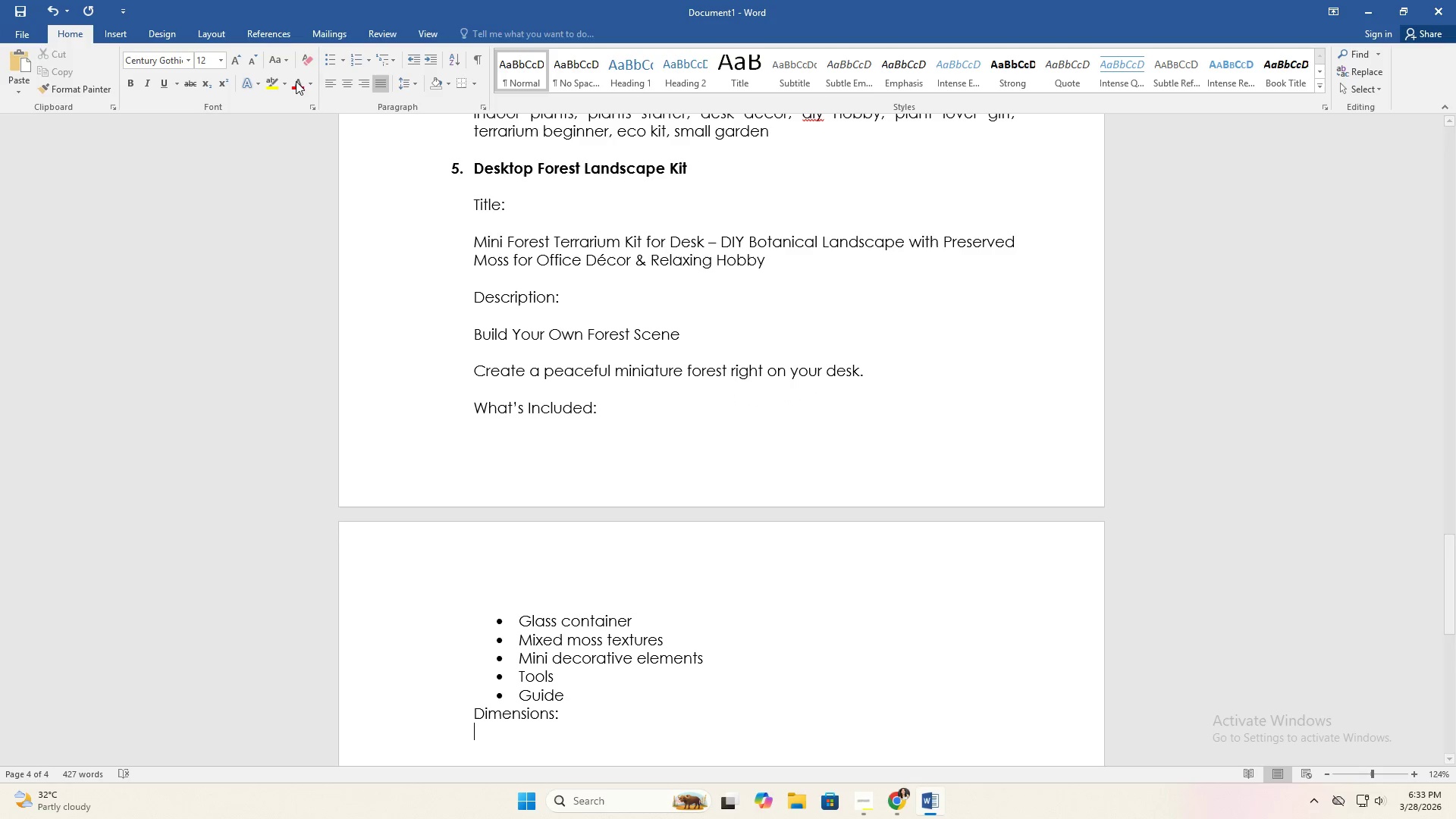 
left_click([324, 55])
 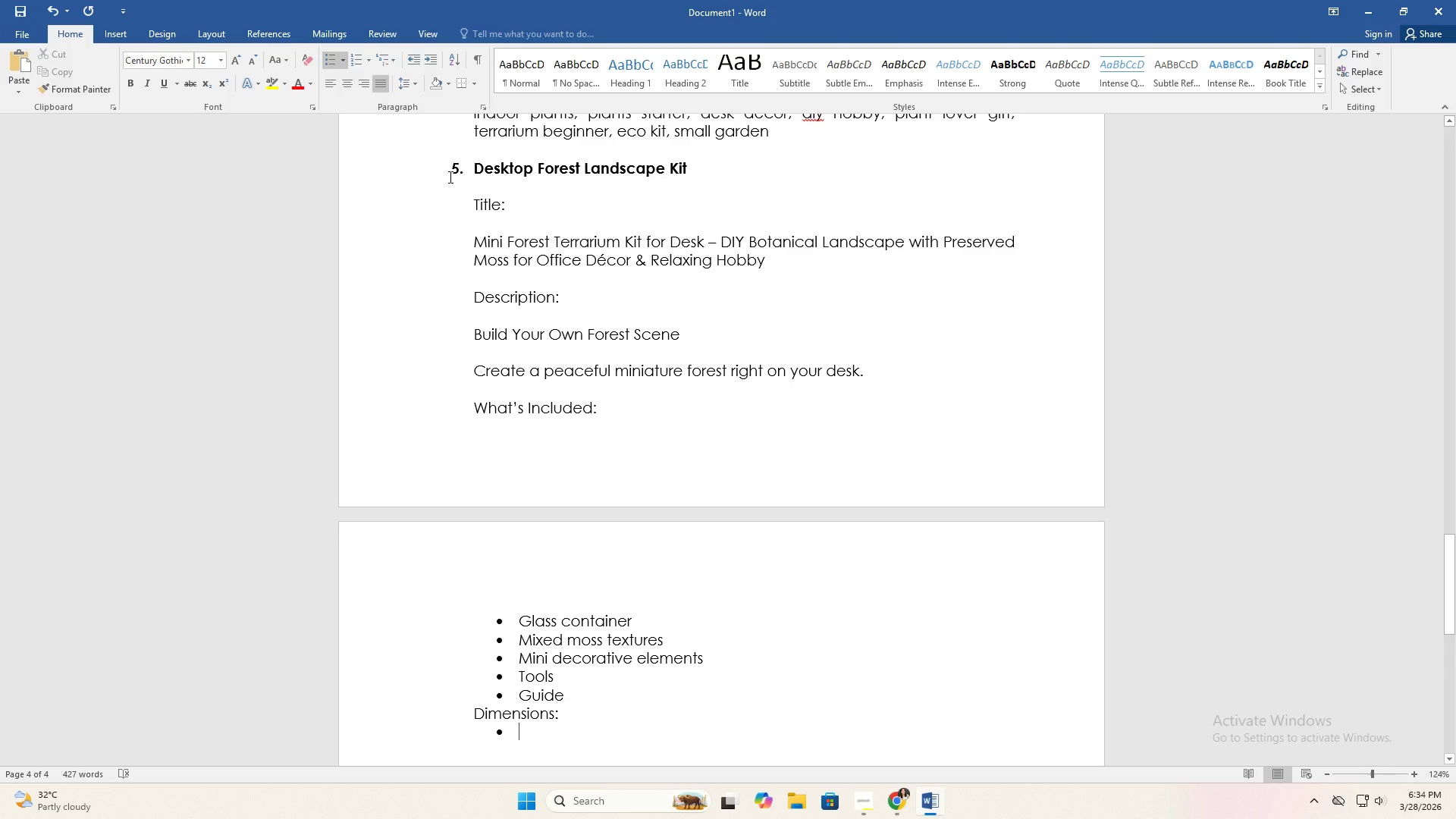 
type(7 inches wide)
 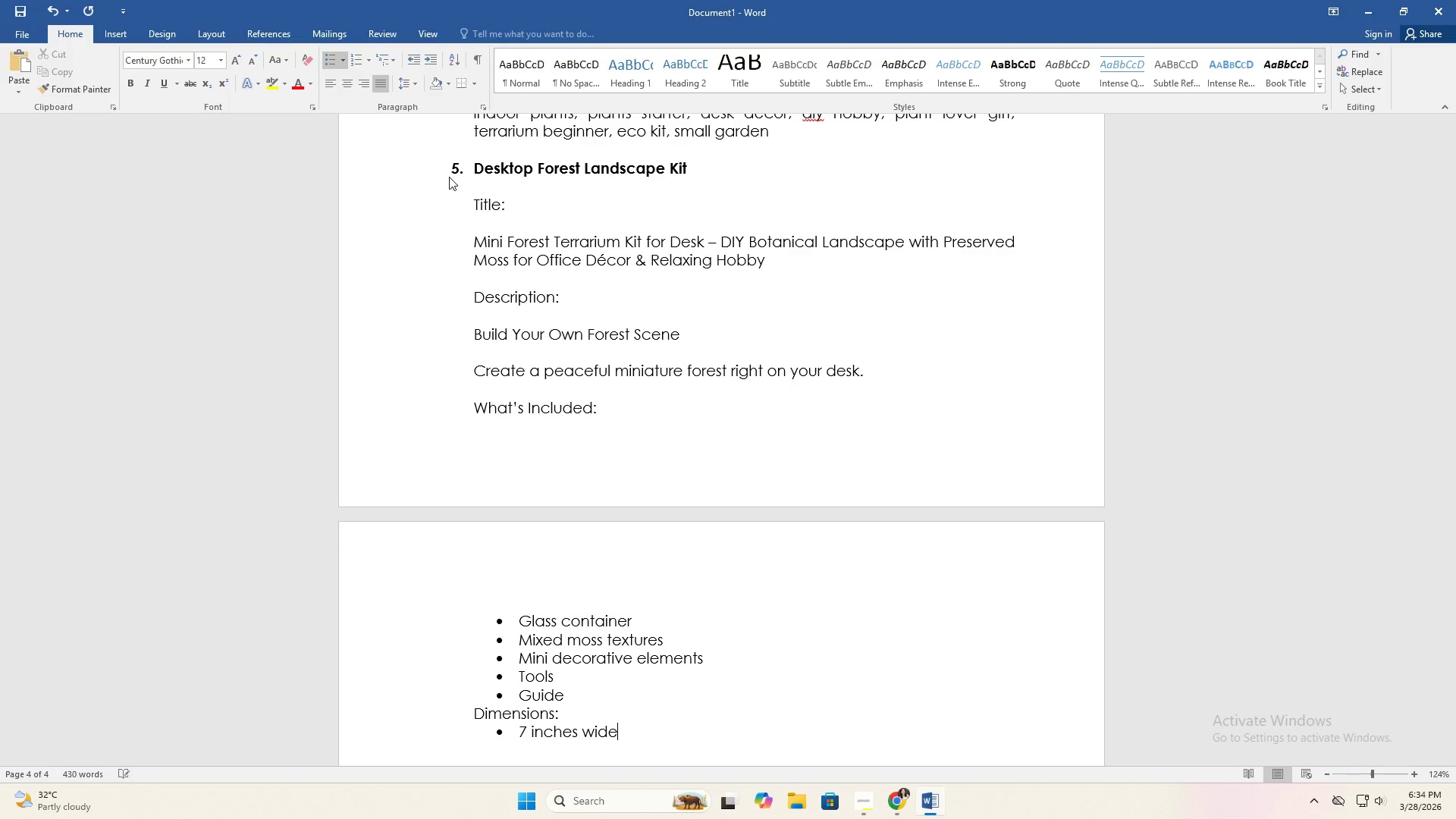 
key(Enter)
 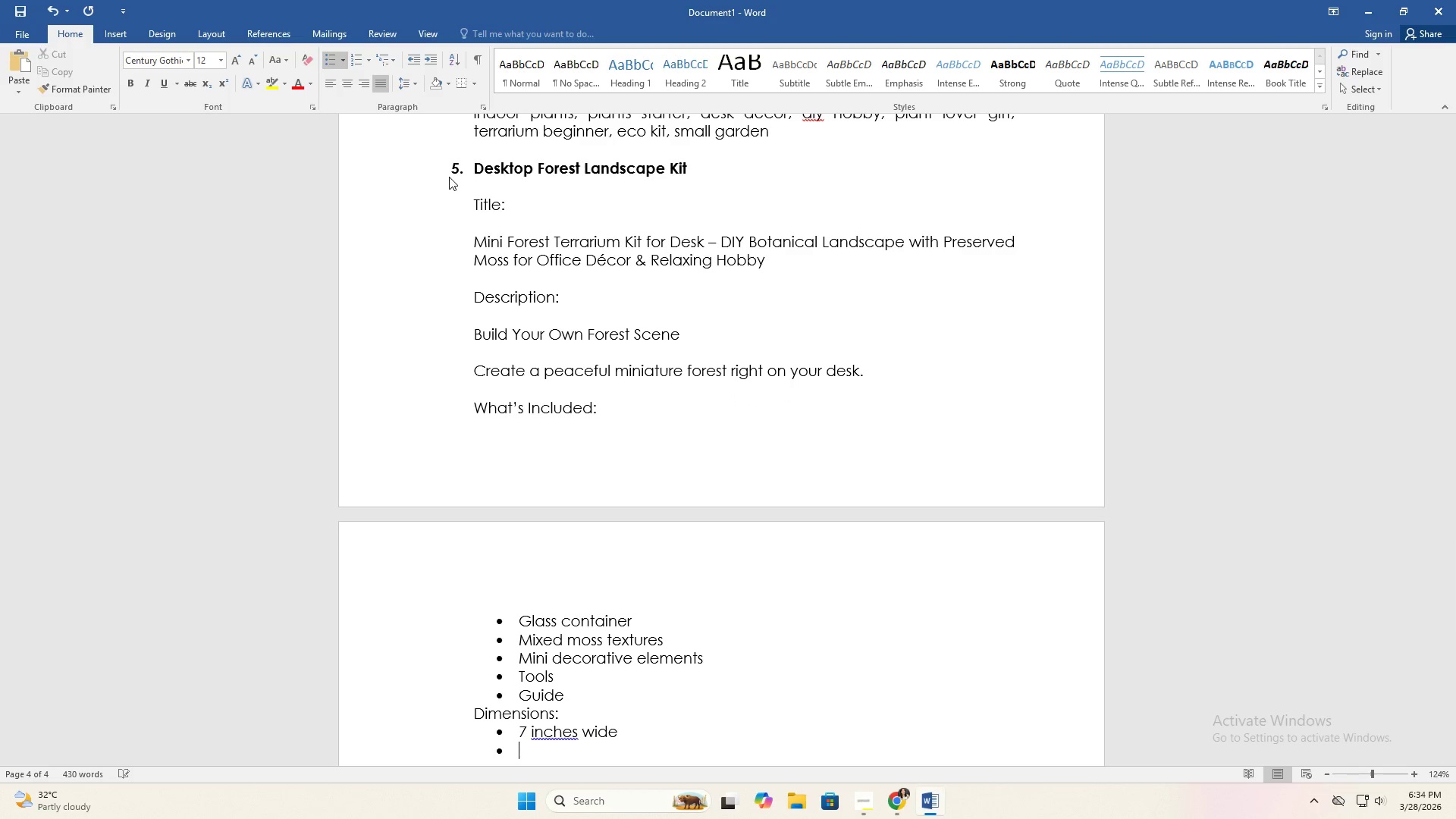 
key(Backspace)
 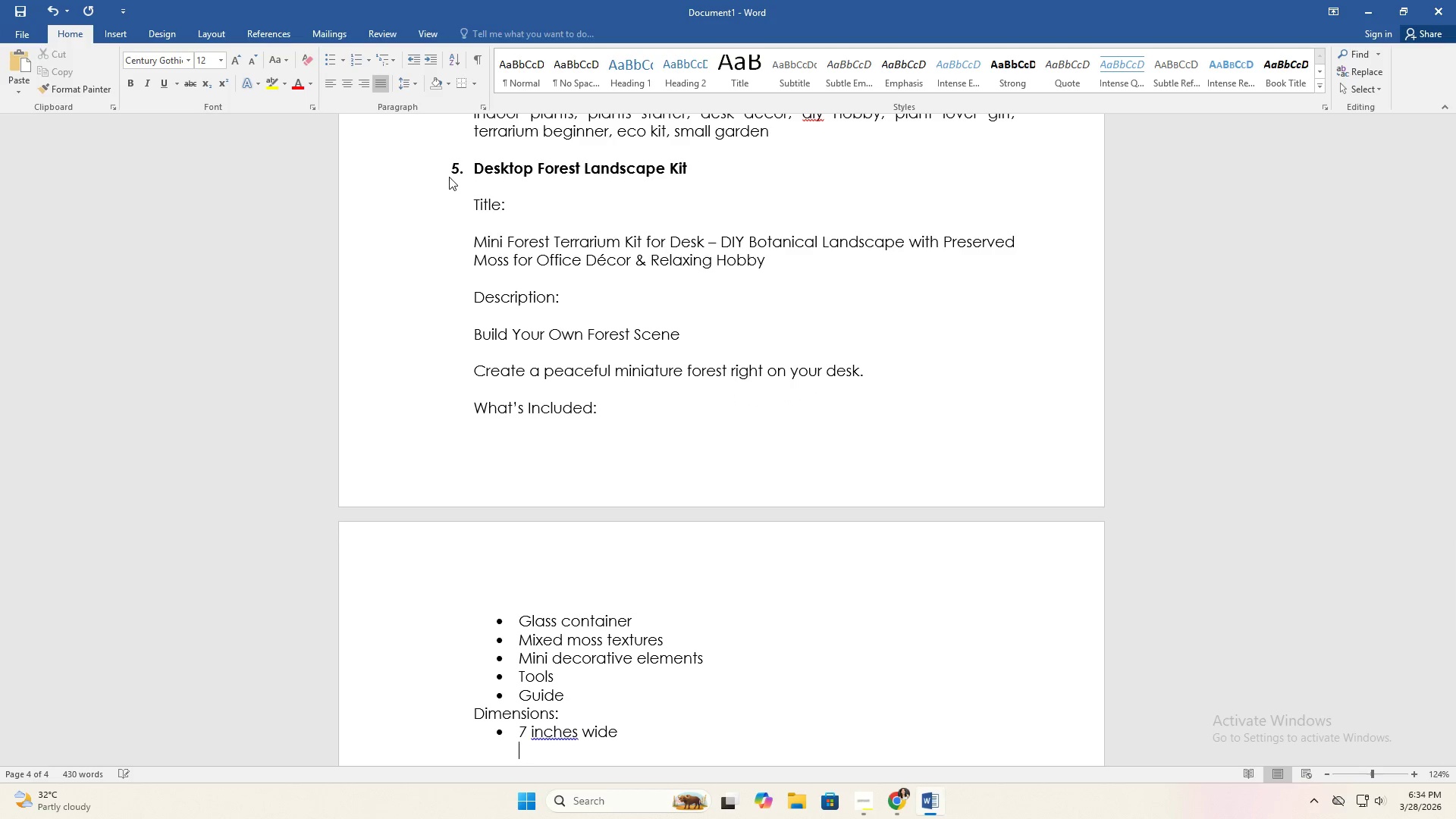 
key(Backspace)
 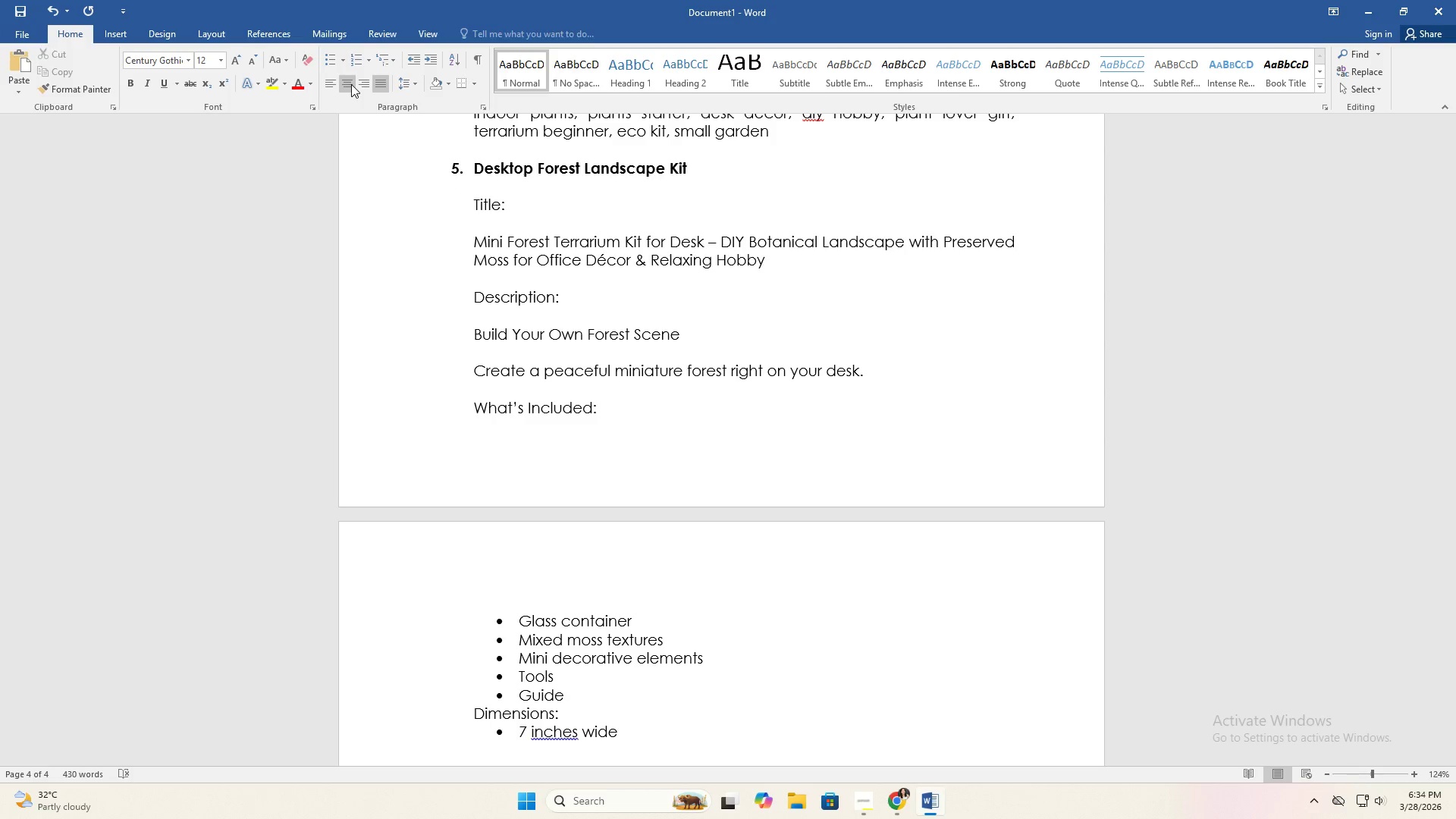 
key(Backspace)
 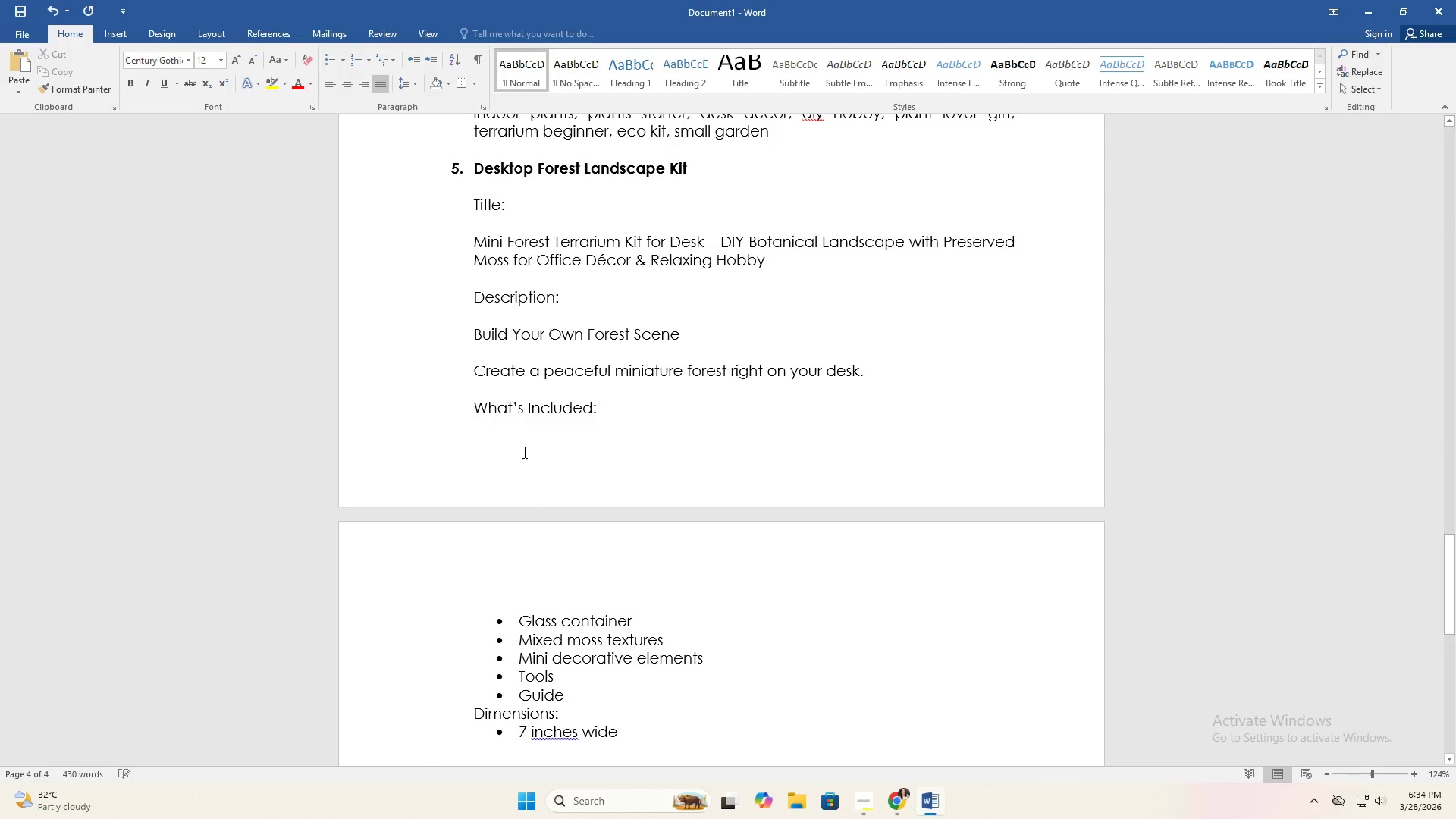 
scroll: coordinate [651, 540], scroll_direction: down, amount: 6.0
 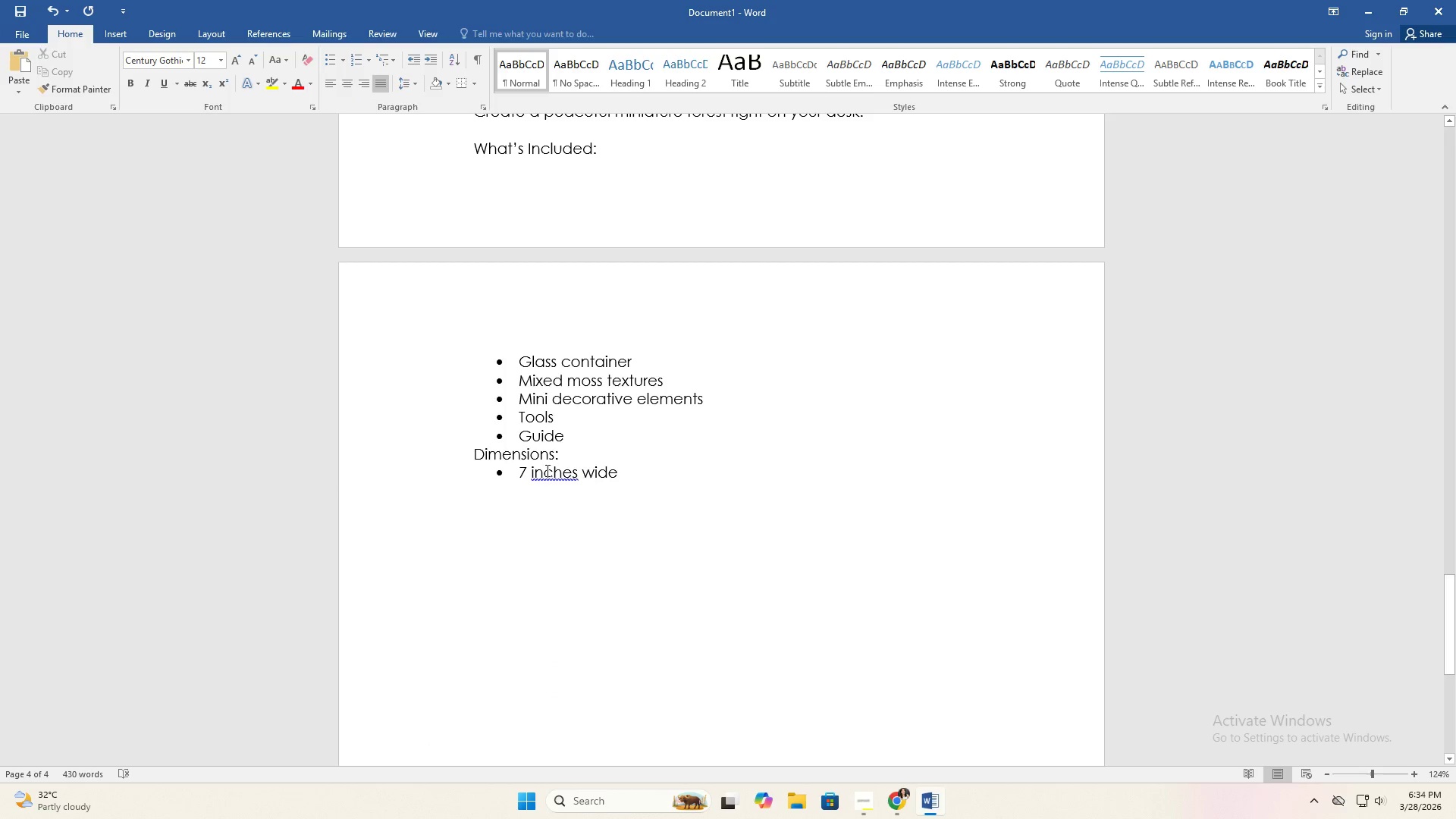 
left_click([548, 469])
 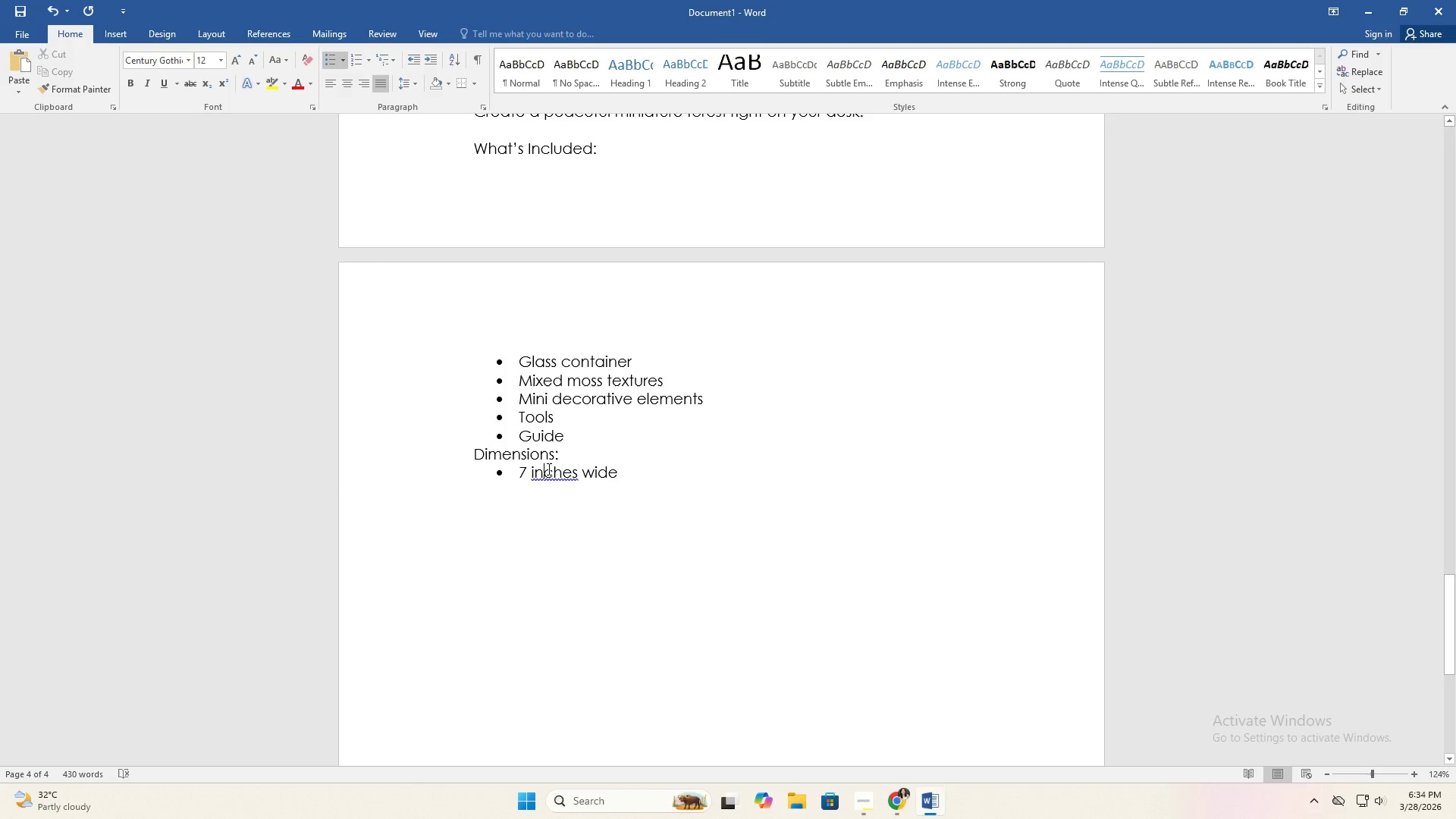 
right_click([548, 469])
 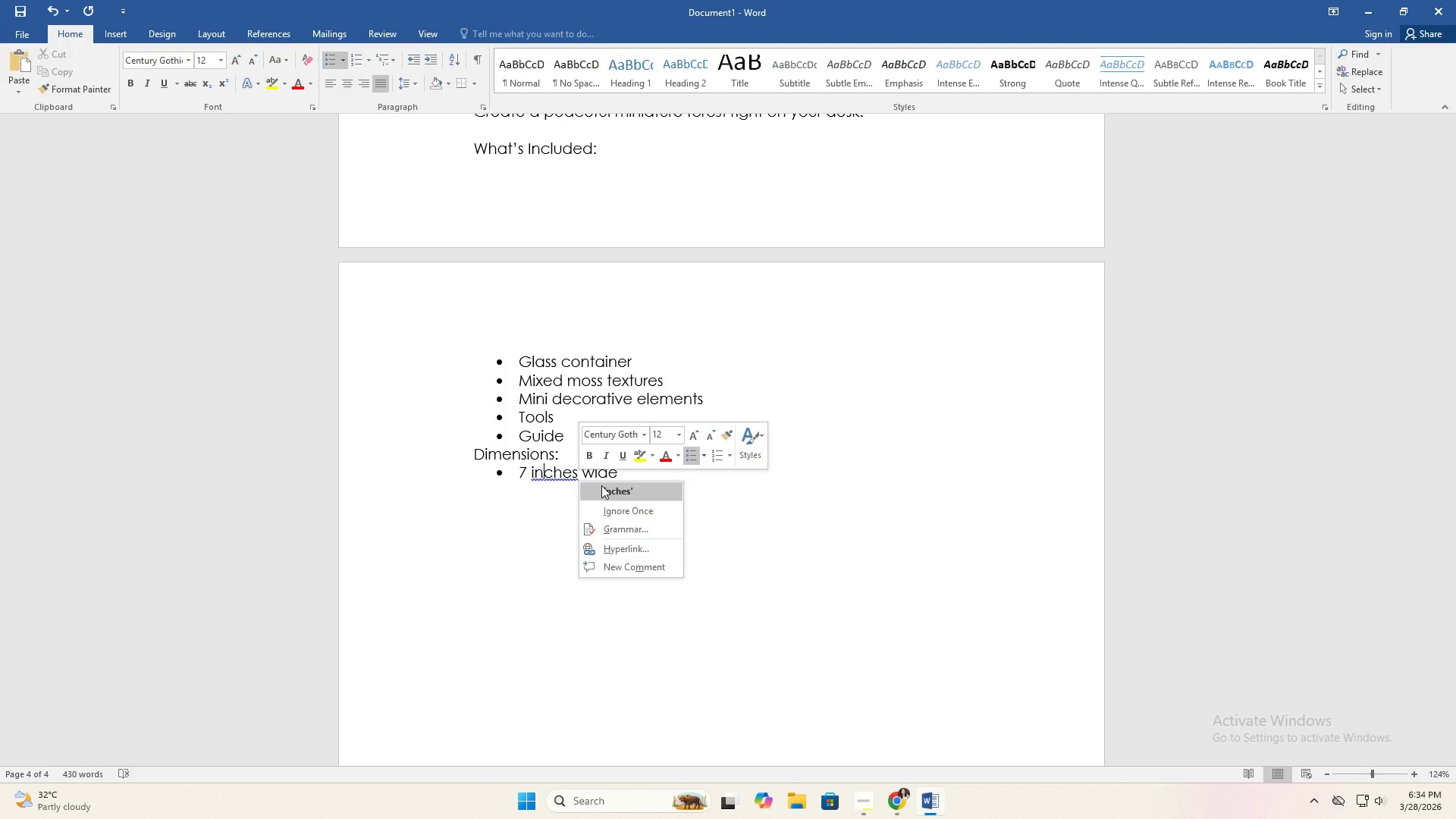 
left_click([511, 516])
 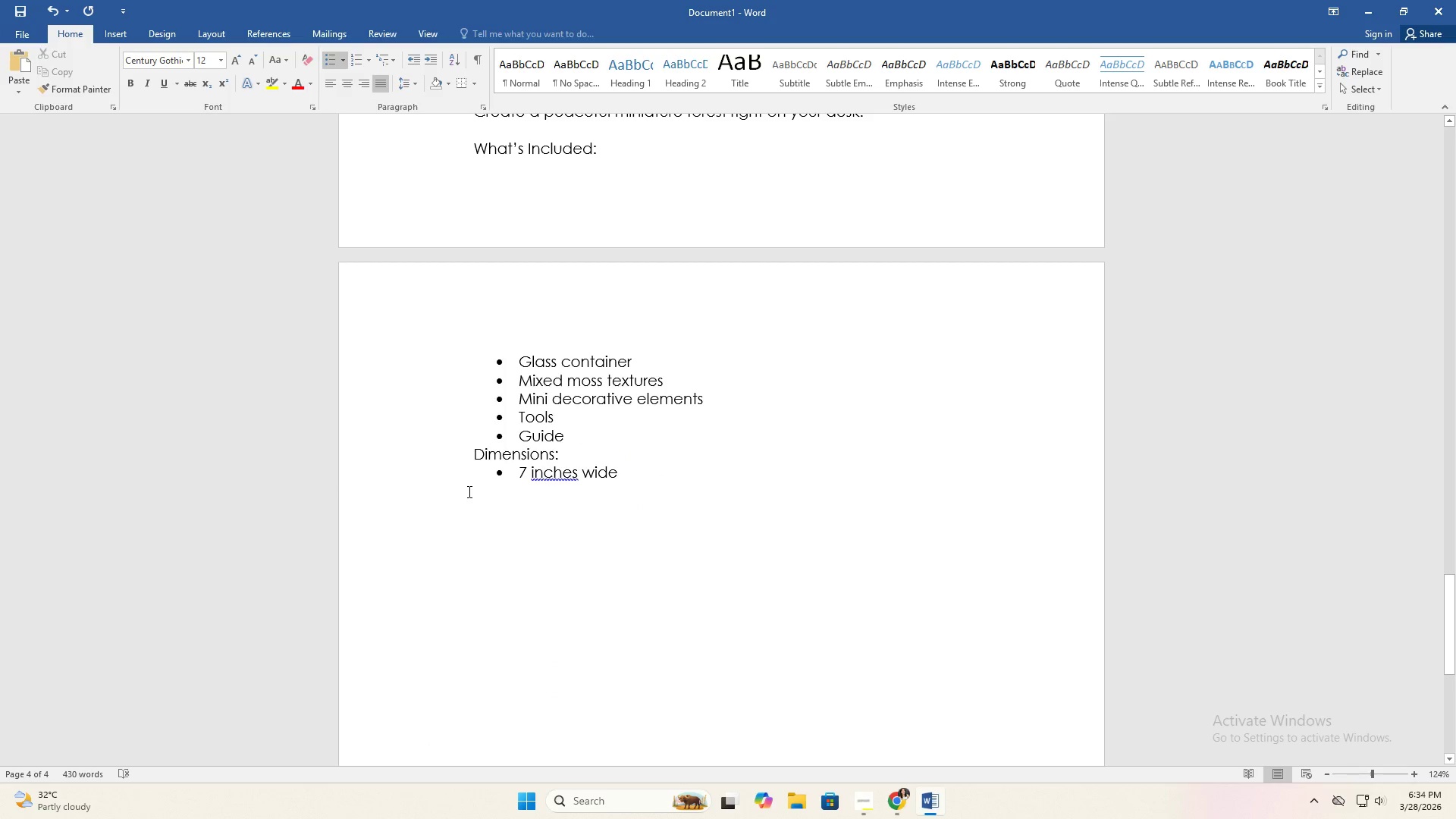 
left_click([468, 491])
 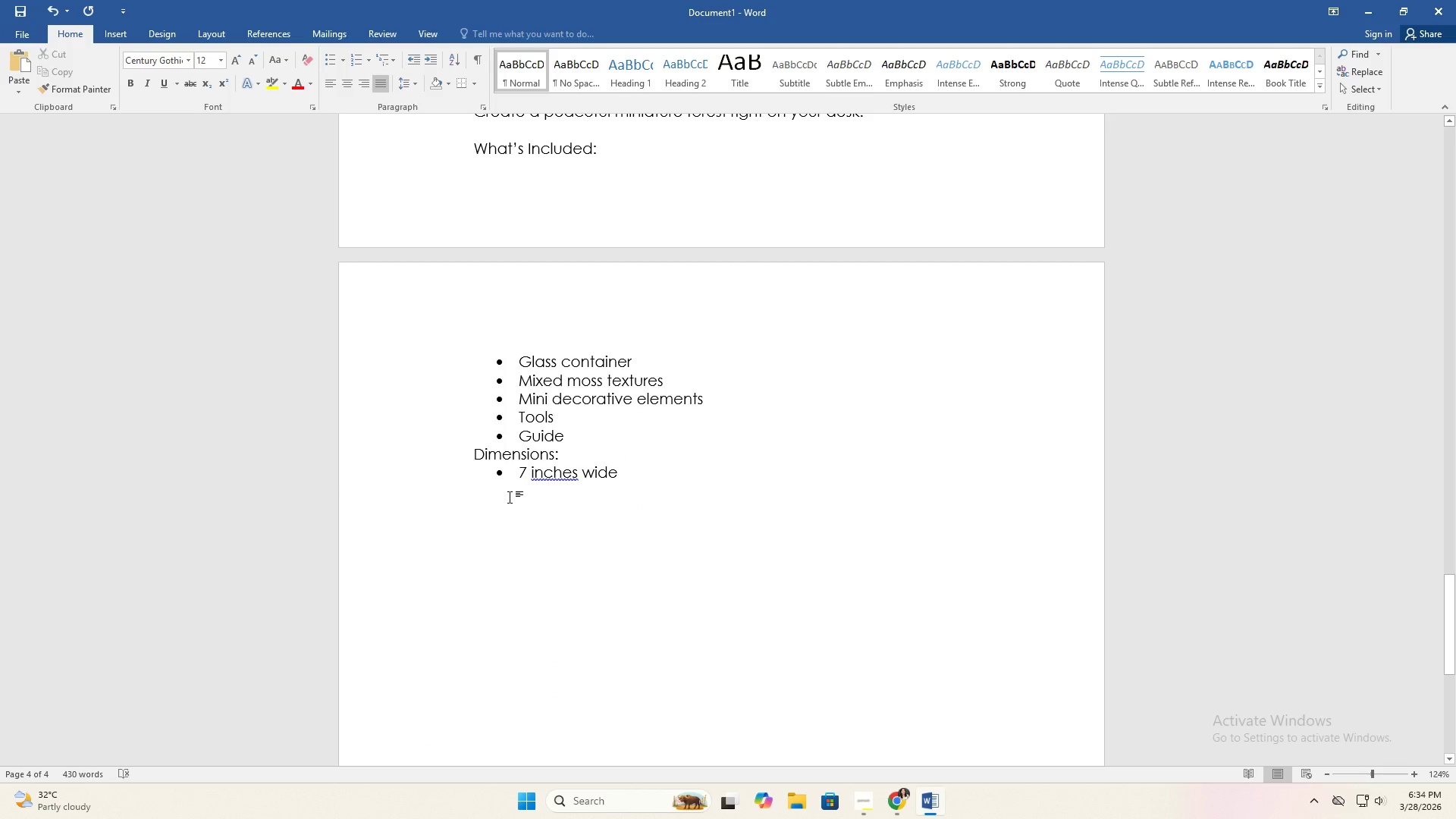 
key(Tab)
type(Care Instructions:)
 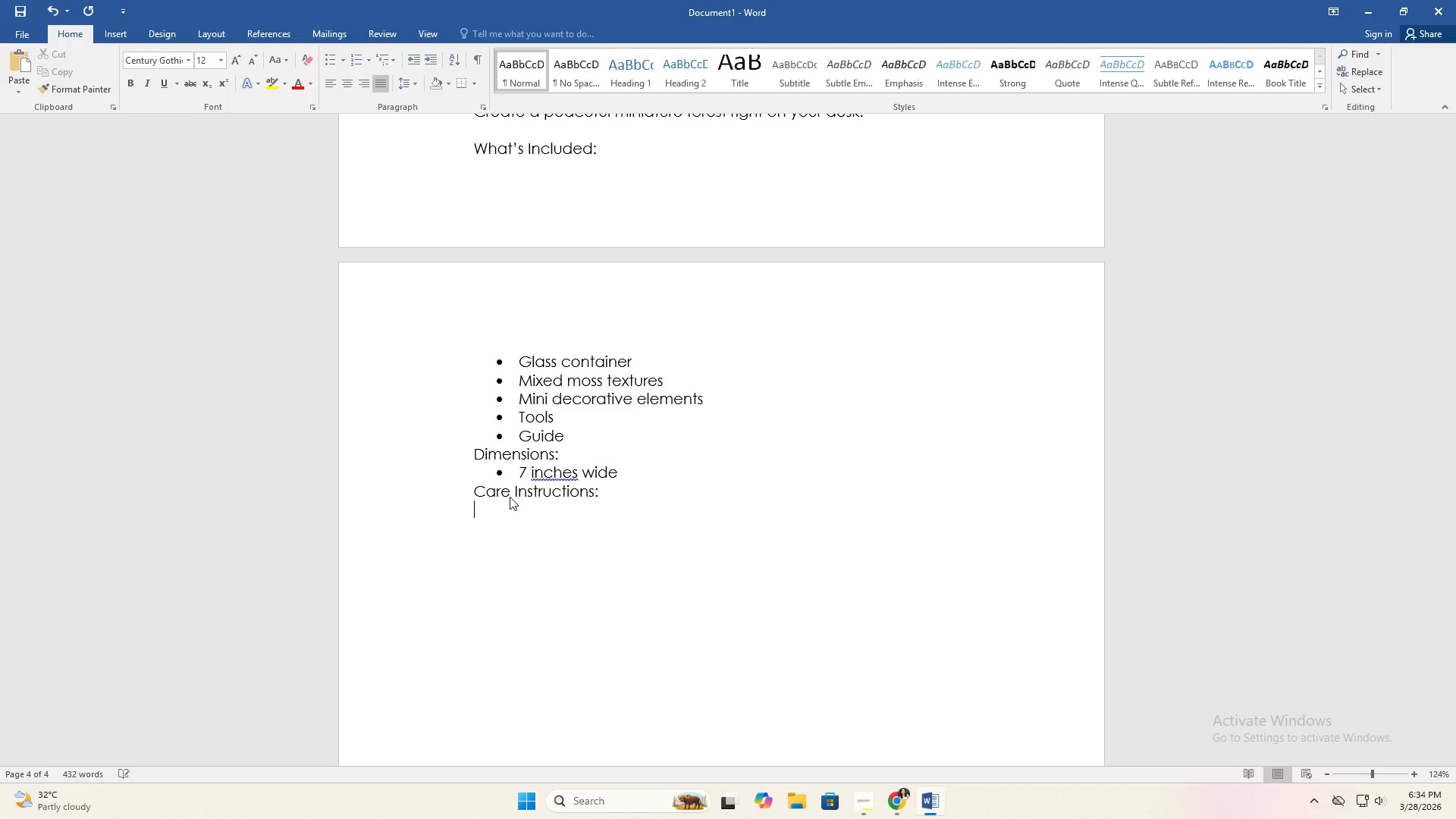 
 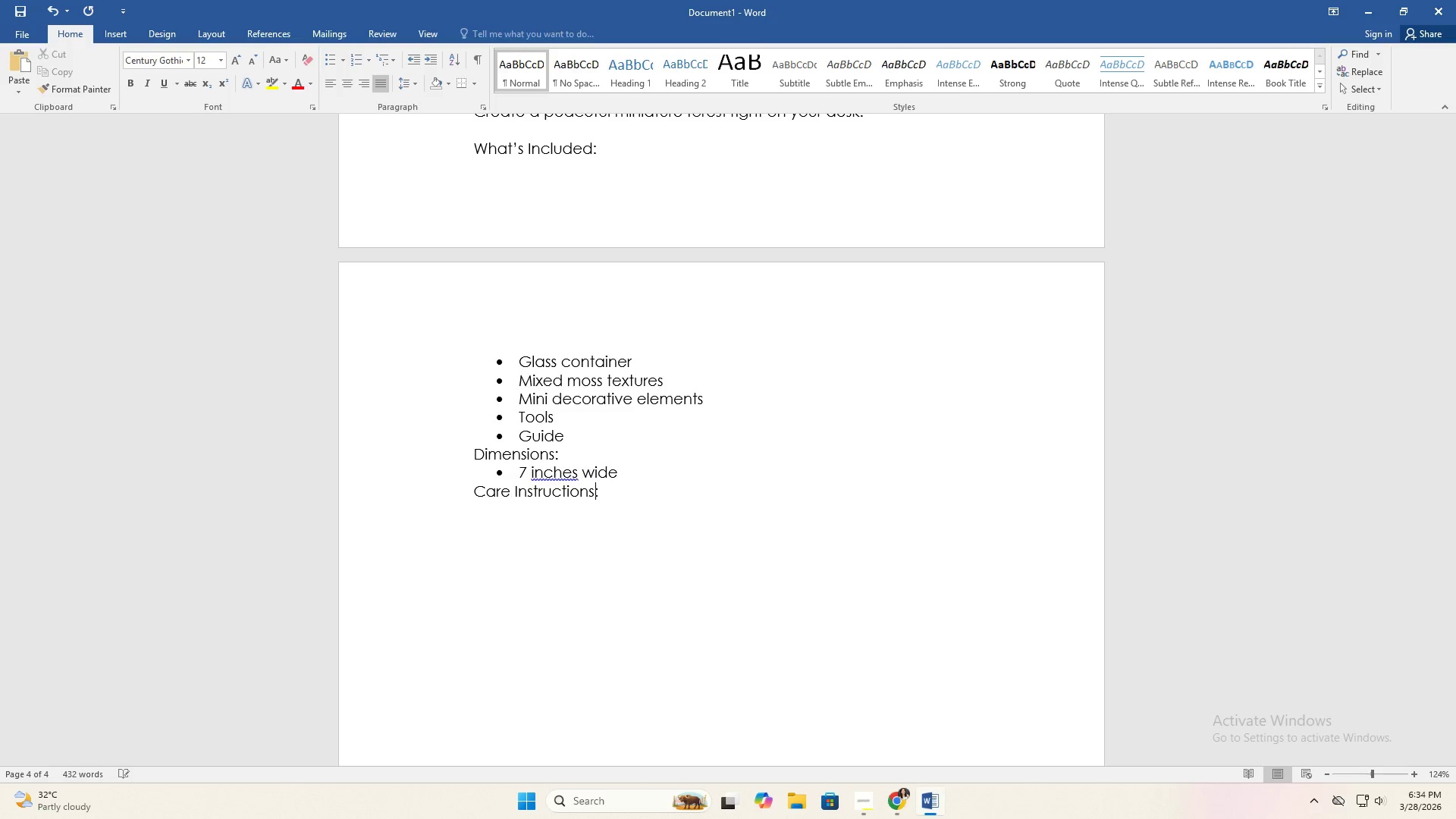 
key(Enter)
 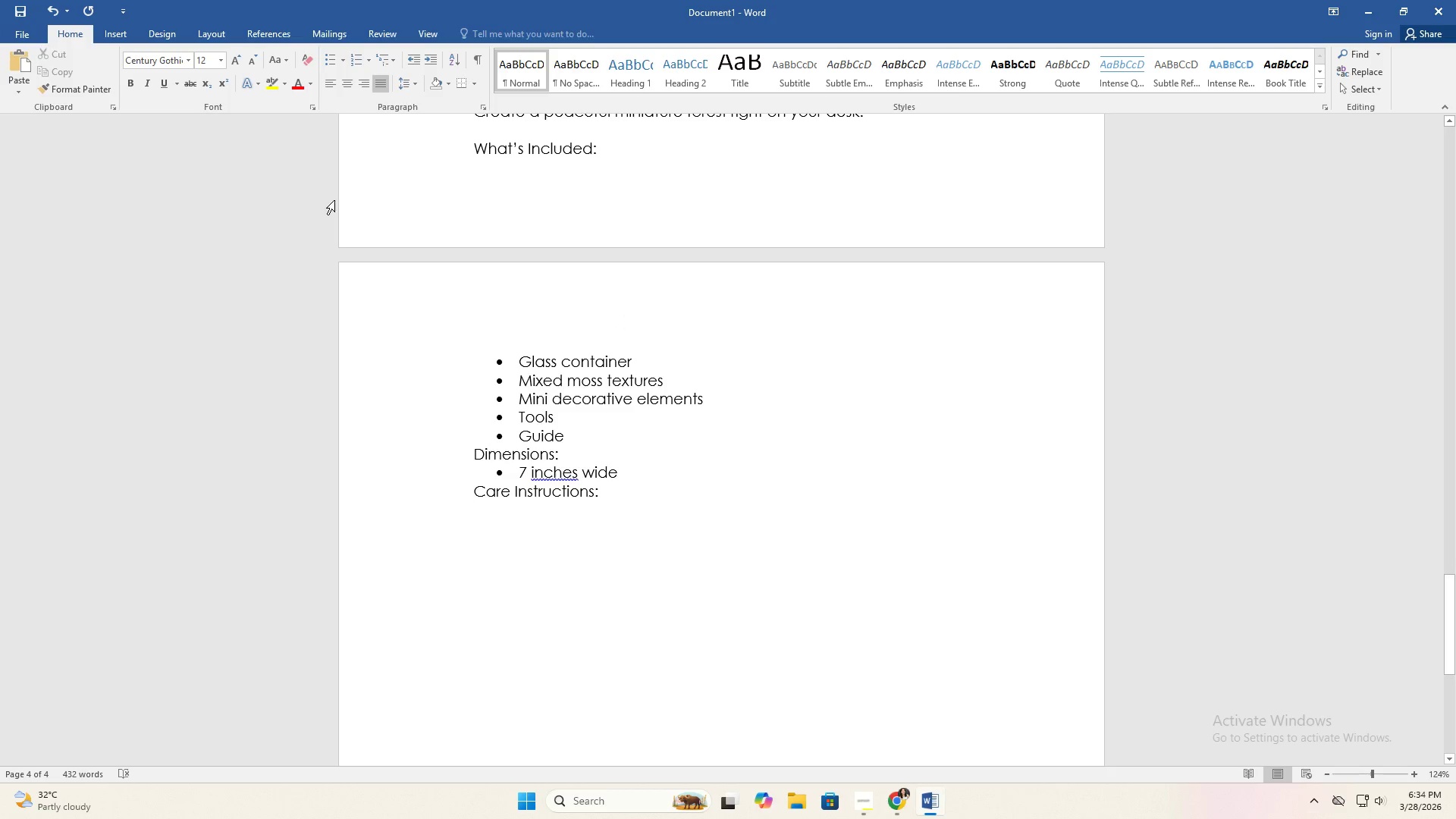 
left_click([330, 58])
 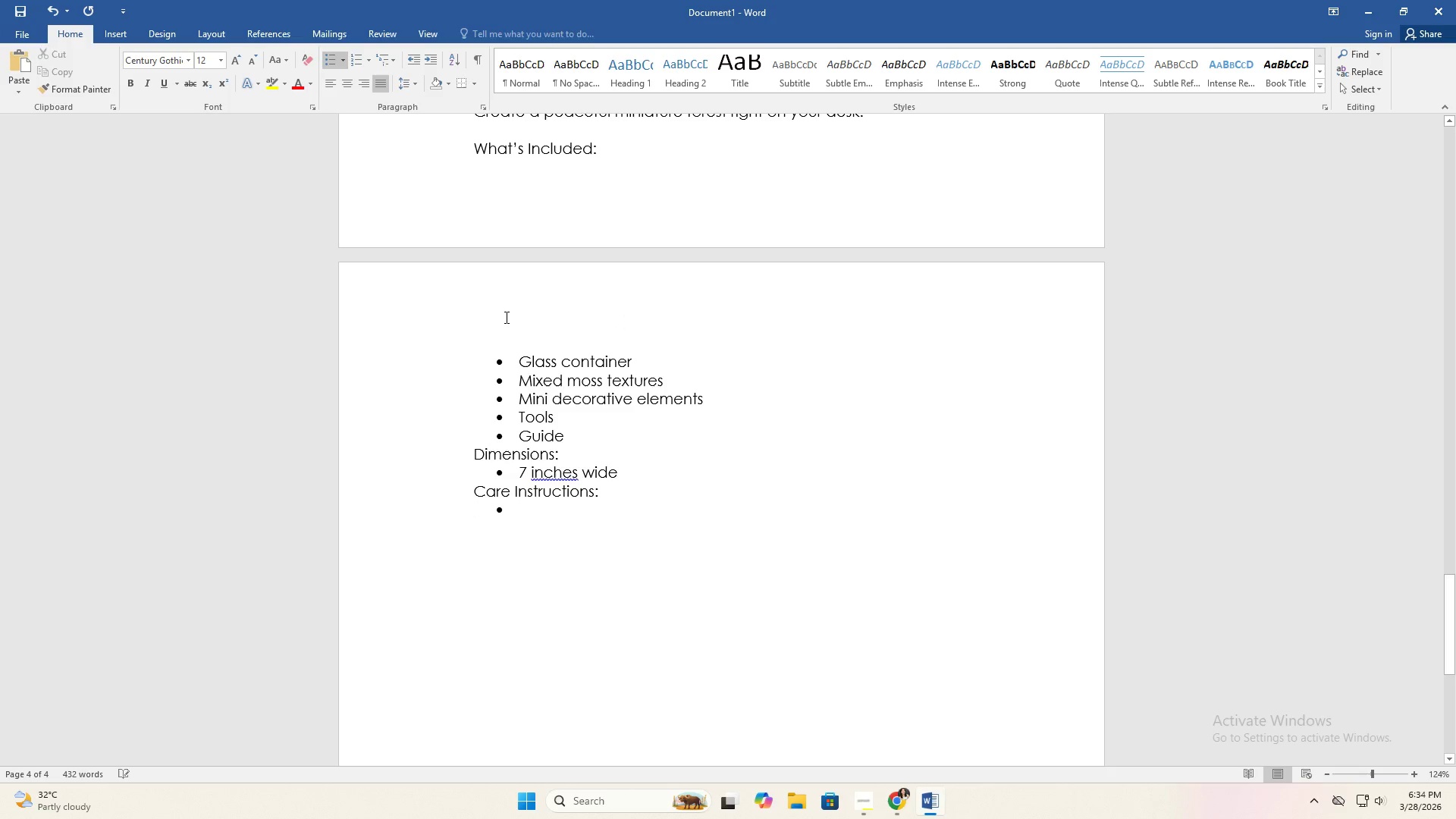 
type(No watering required)
 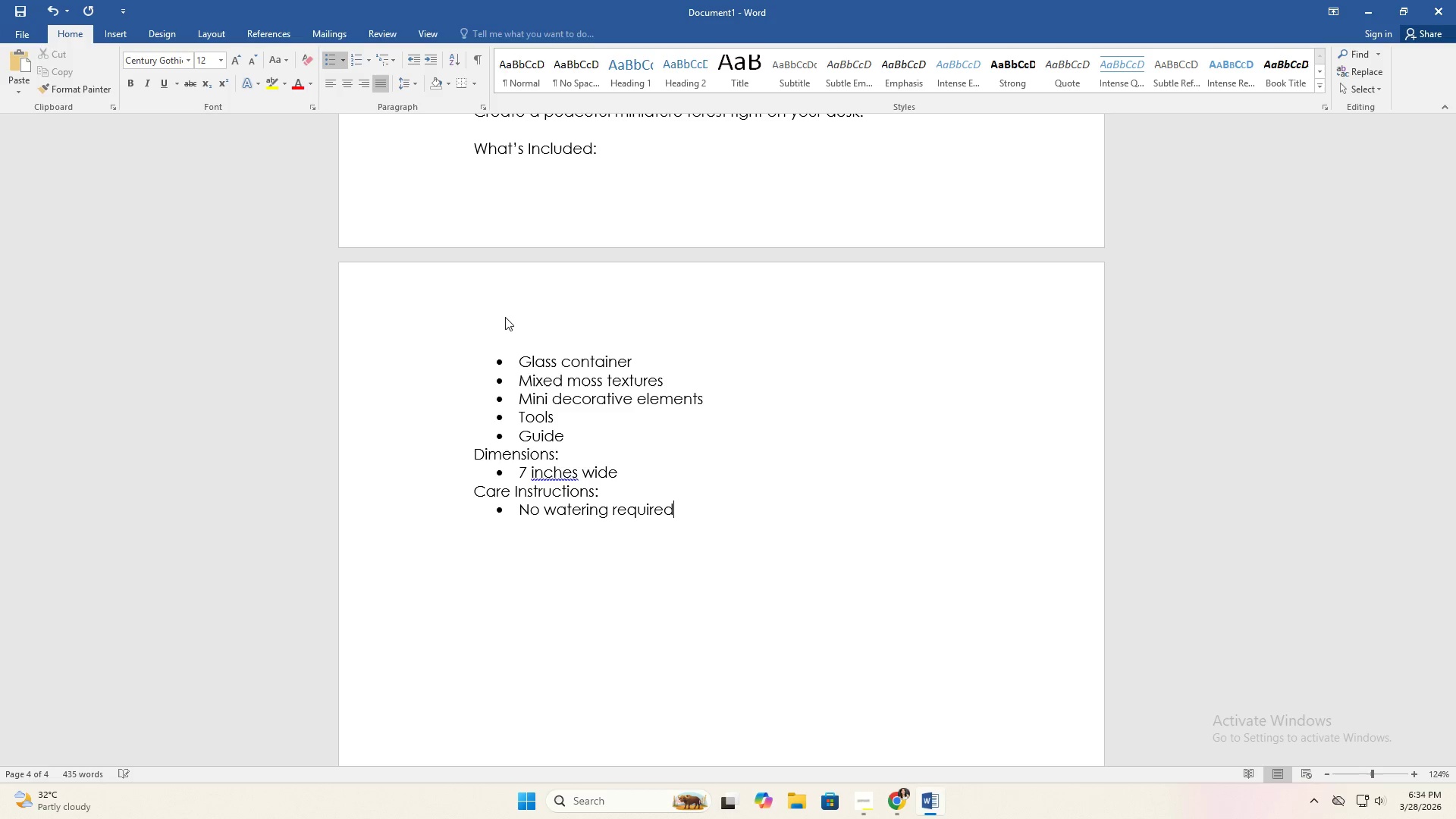 
key(Enter)
 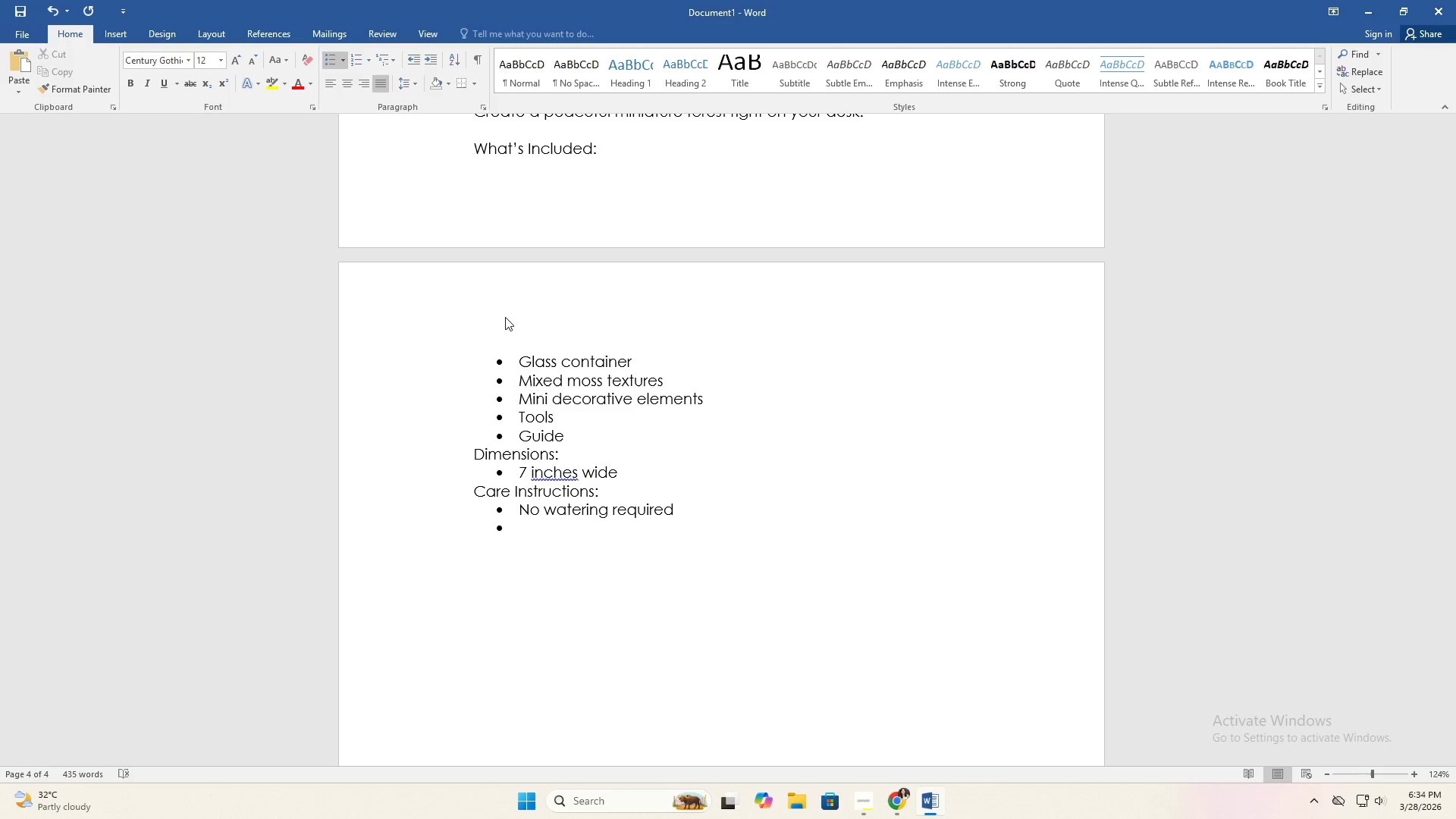 
type(Keep in dry environment)
 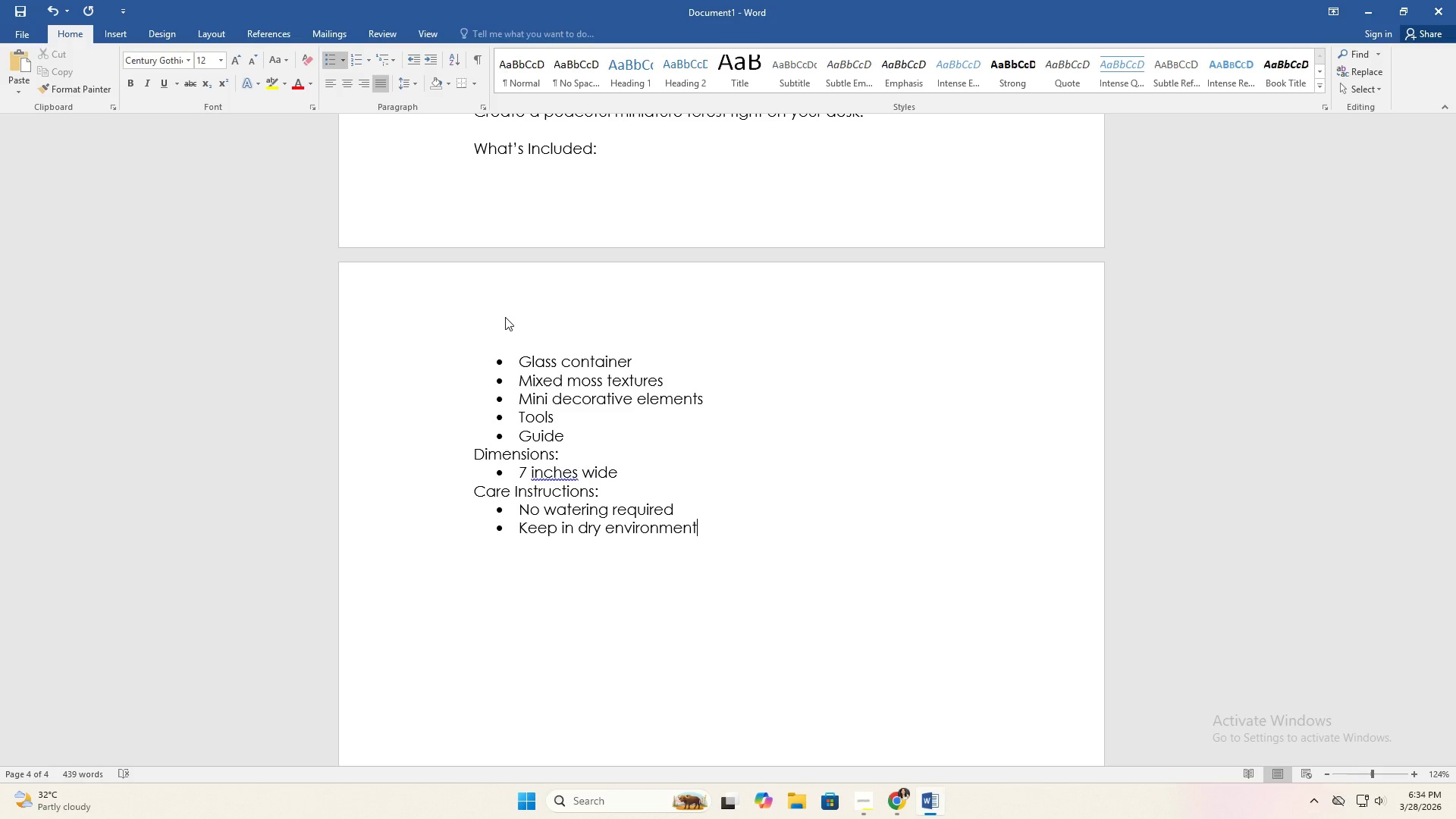 
key(Enter)
 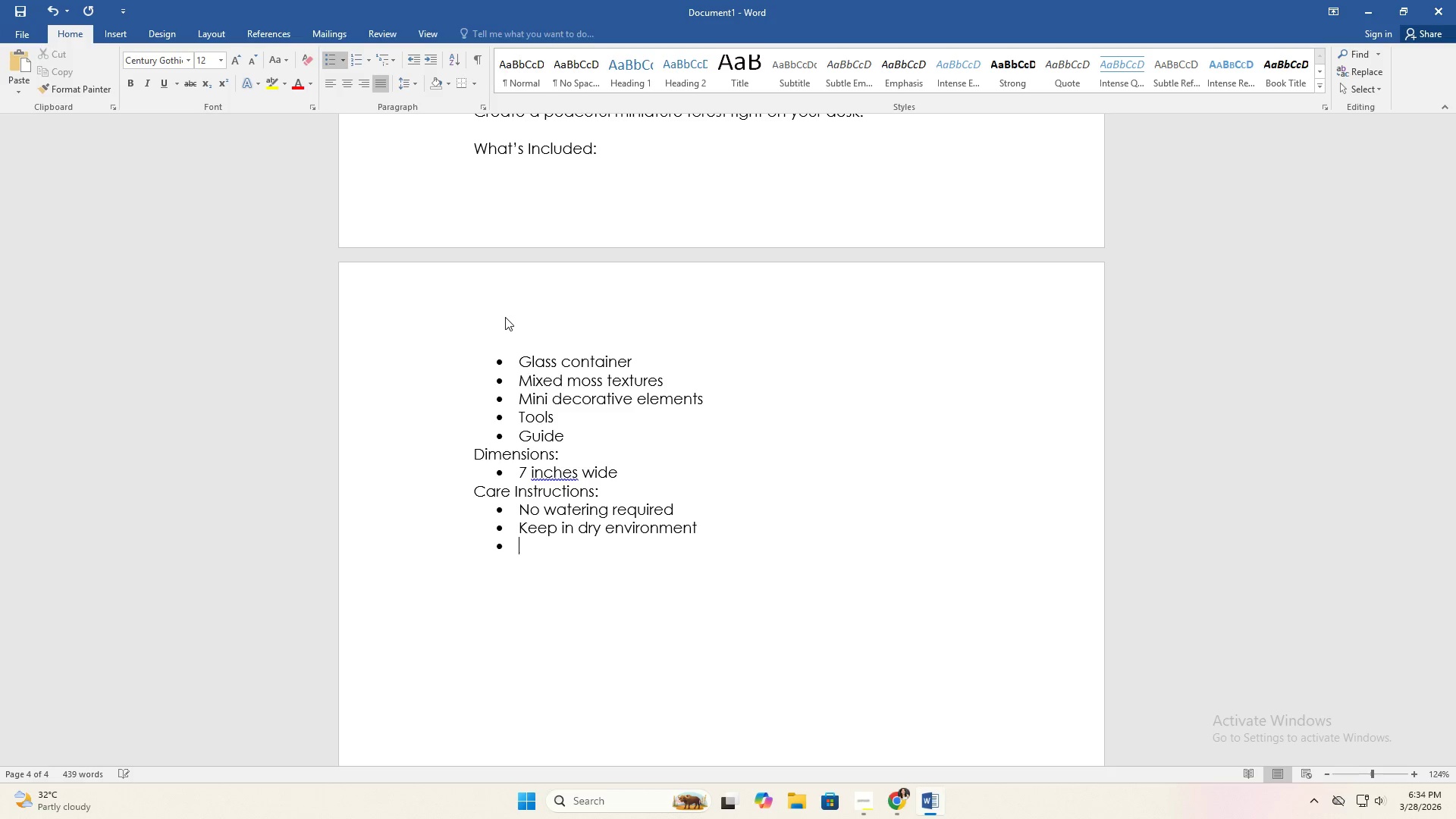 
key(Enter)
 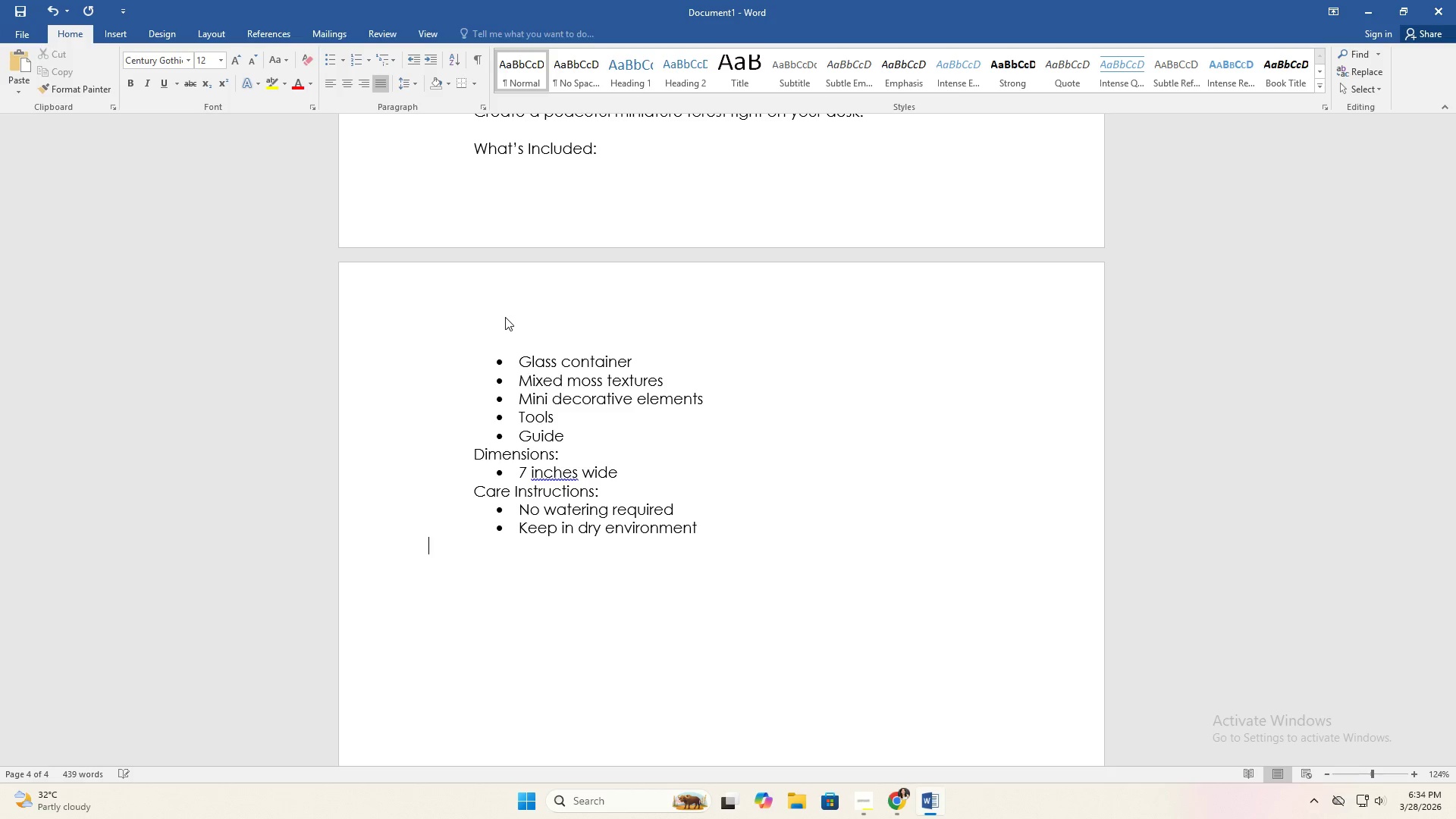 
key(Enter)
 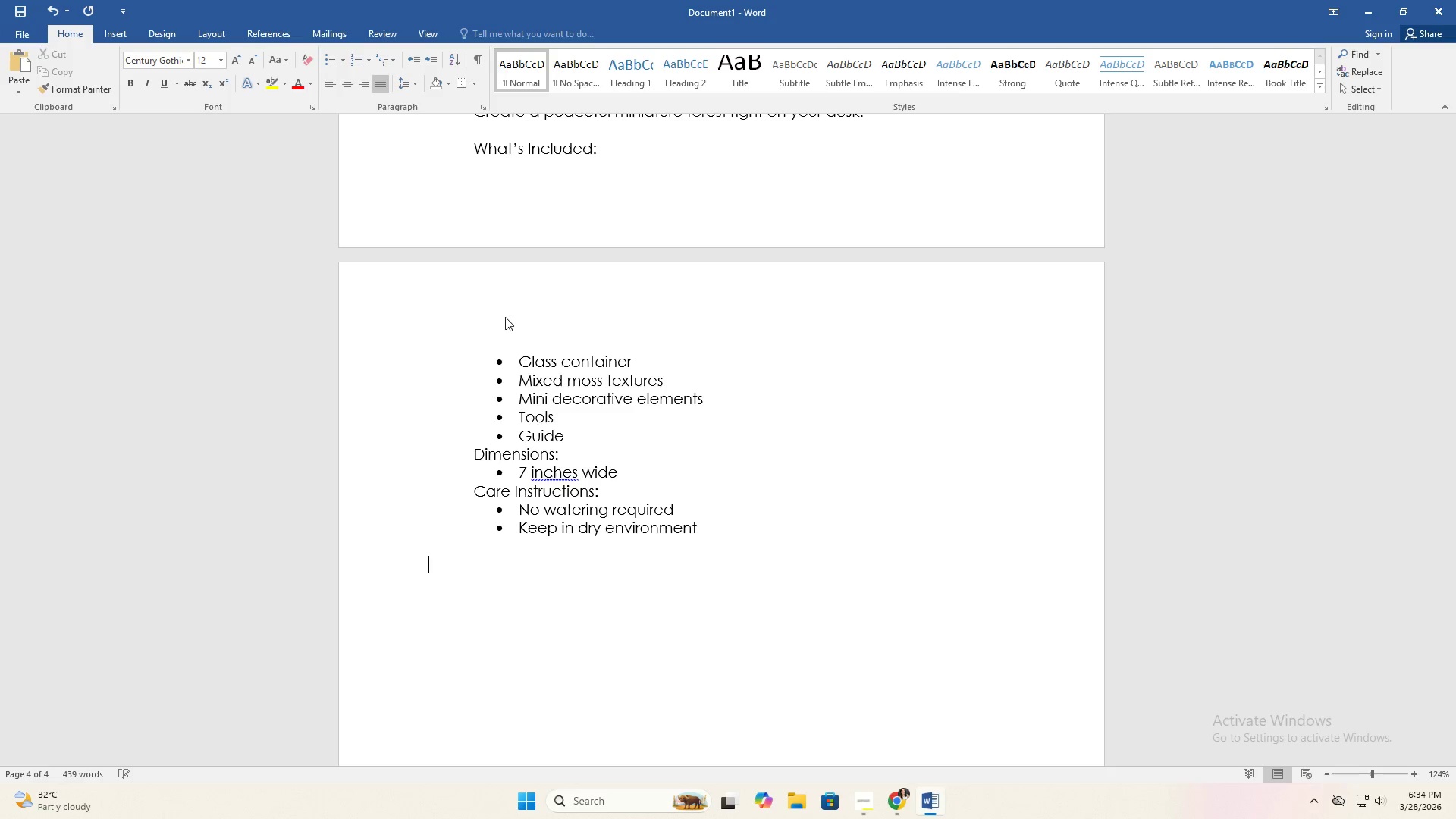 
key(Tab)
type(Tags: forest terrarium )
key(Backspace)
type(, desk decor )
key(Backspace)
type(, diy kit, )
 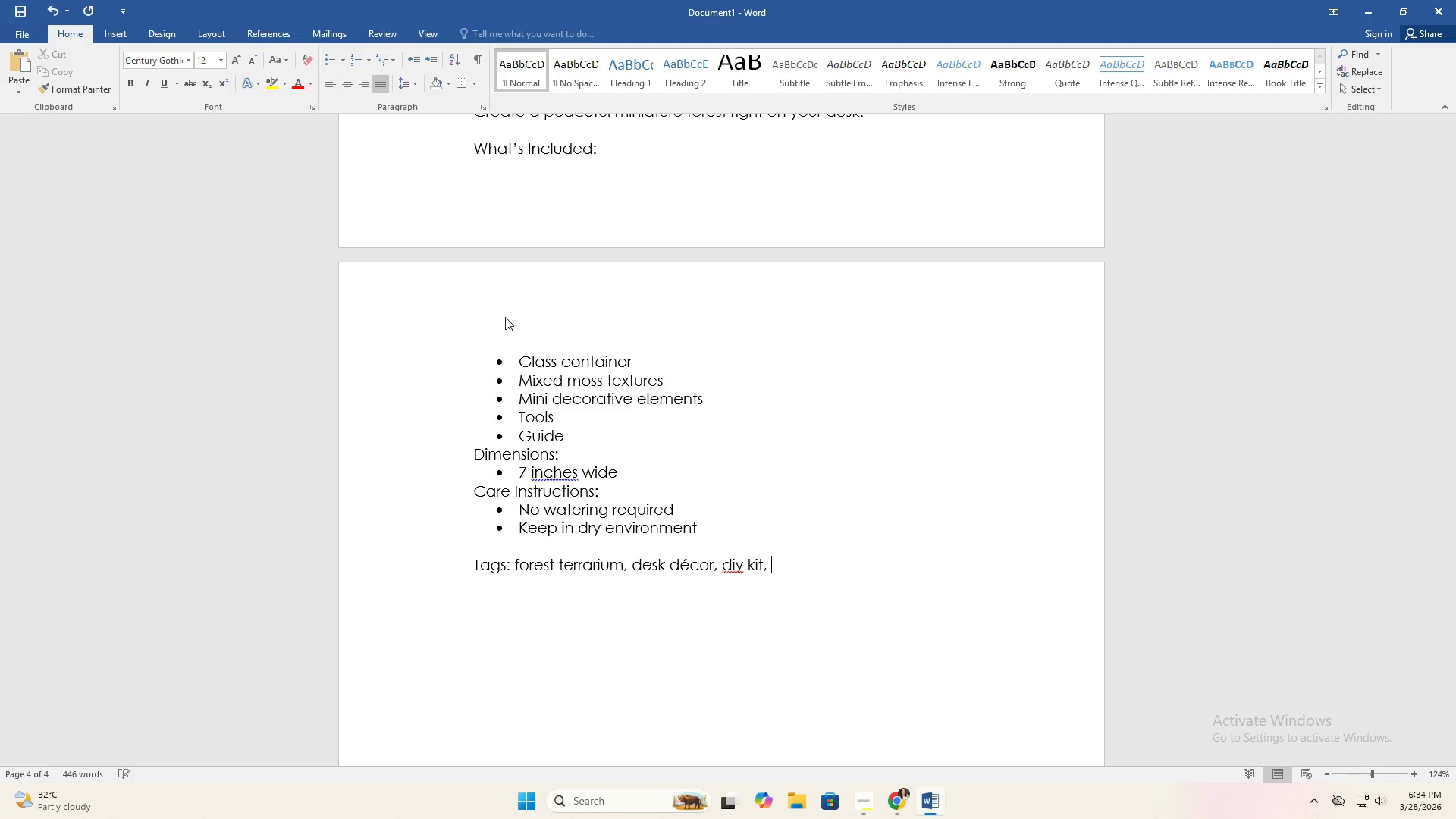 
wait(6.17)
 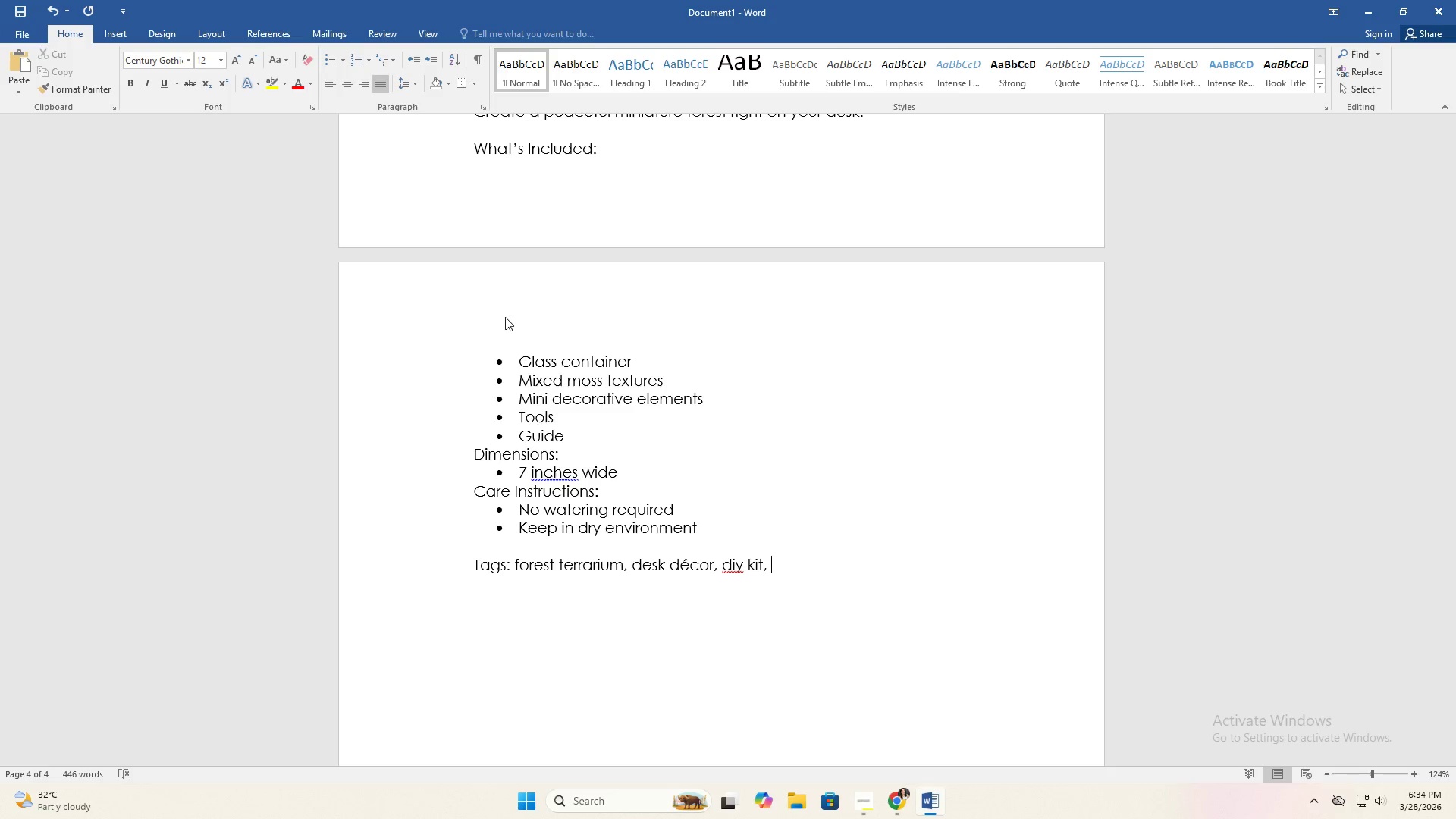 
type(moss landscape, mini forest, office decor, calming decor, plant kit, creative hobby, indoor decor, terrarium kit, eco decor, mini garden)
 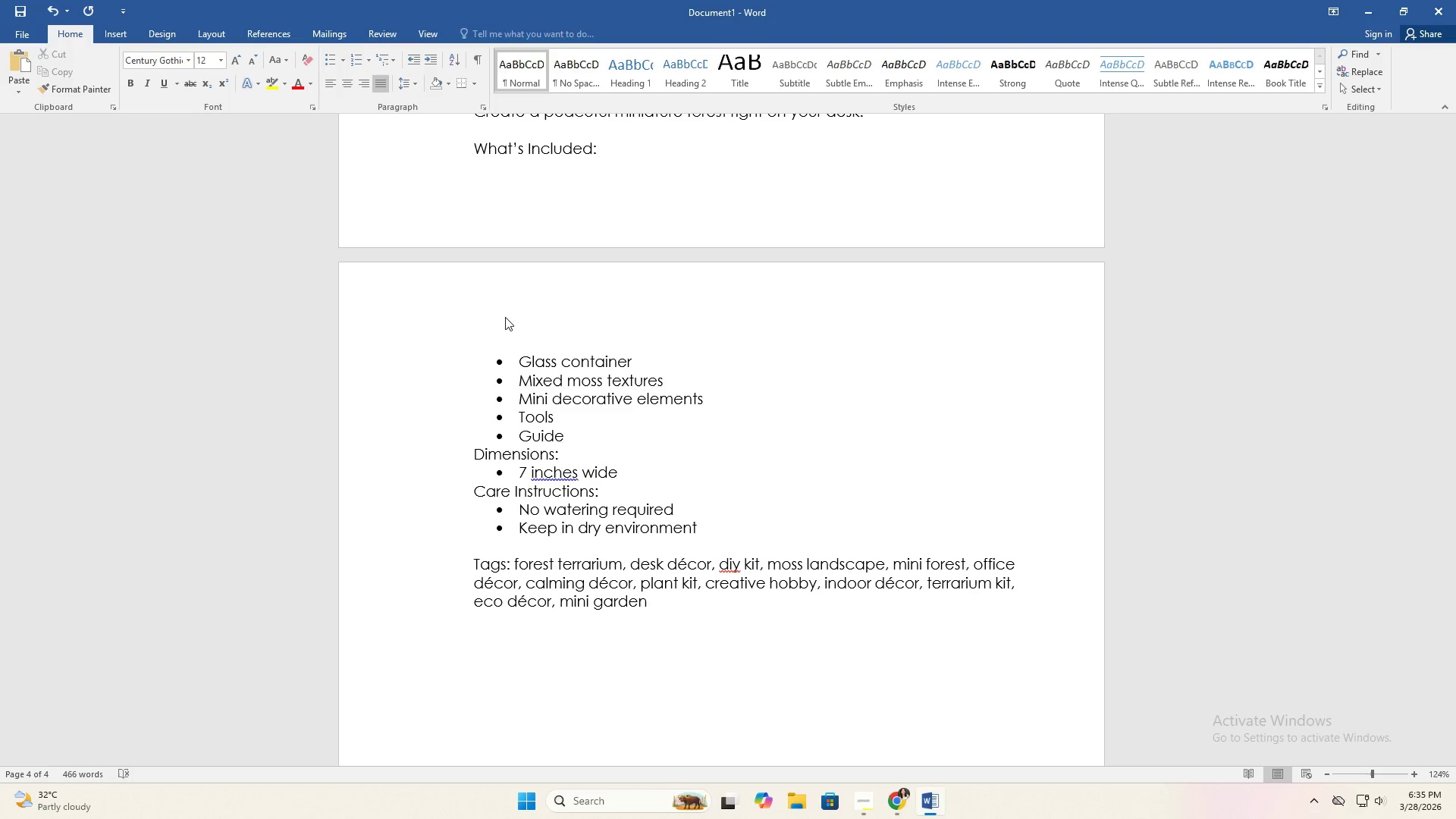 
scroll: coordinate [592, 400], scroll_direction: down, amount: 7.0
 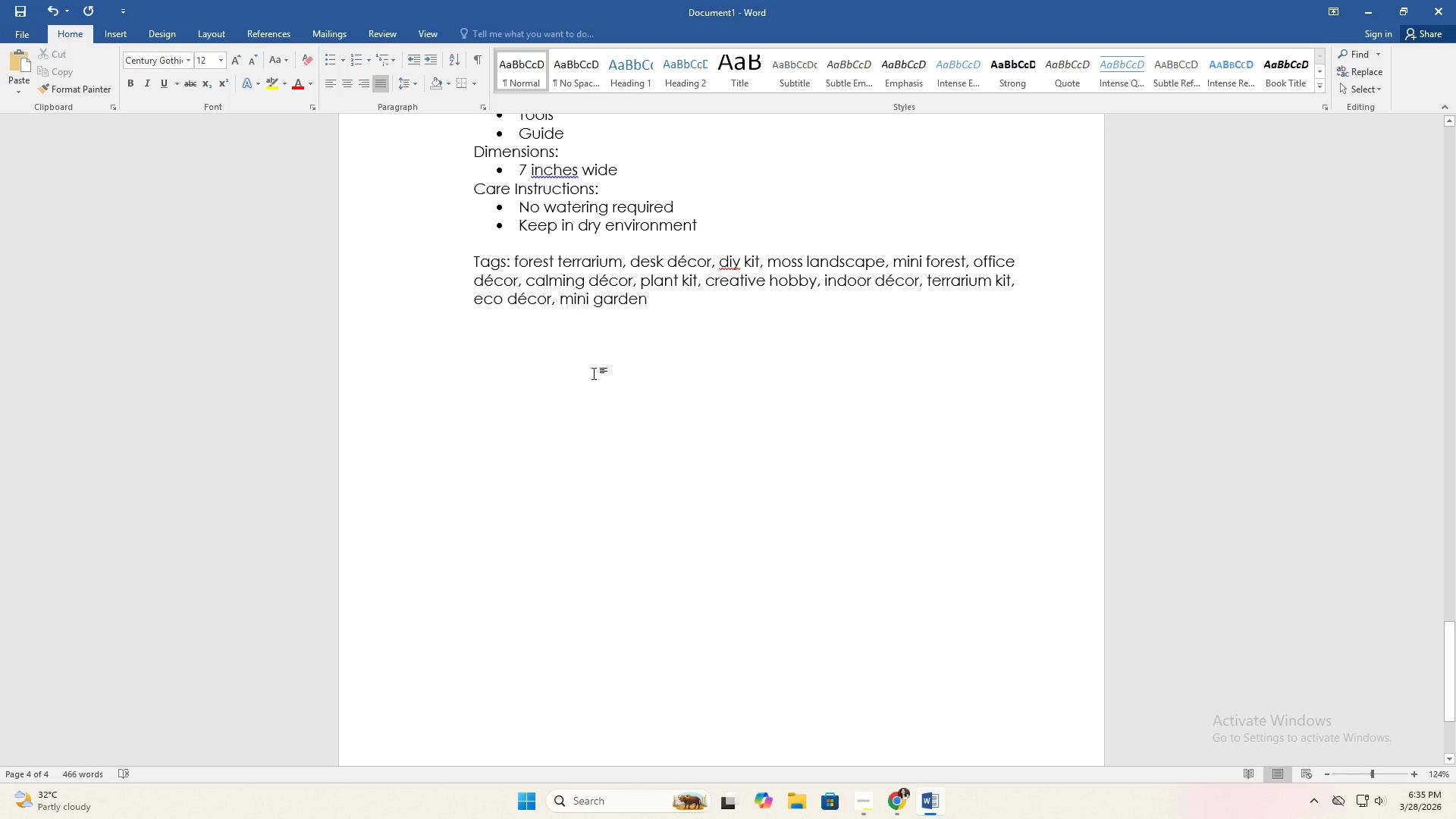 
scroll: coordinate [606, 392], scroll_direction: up, amount: 21.0
 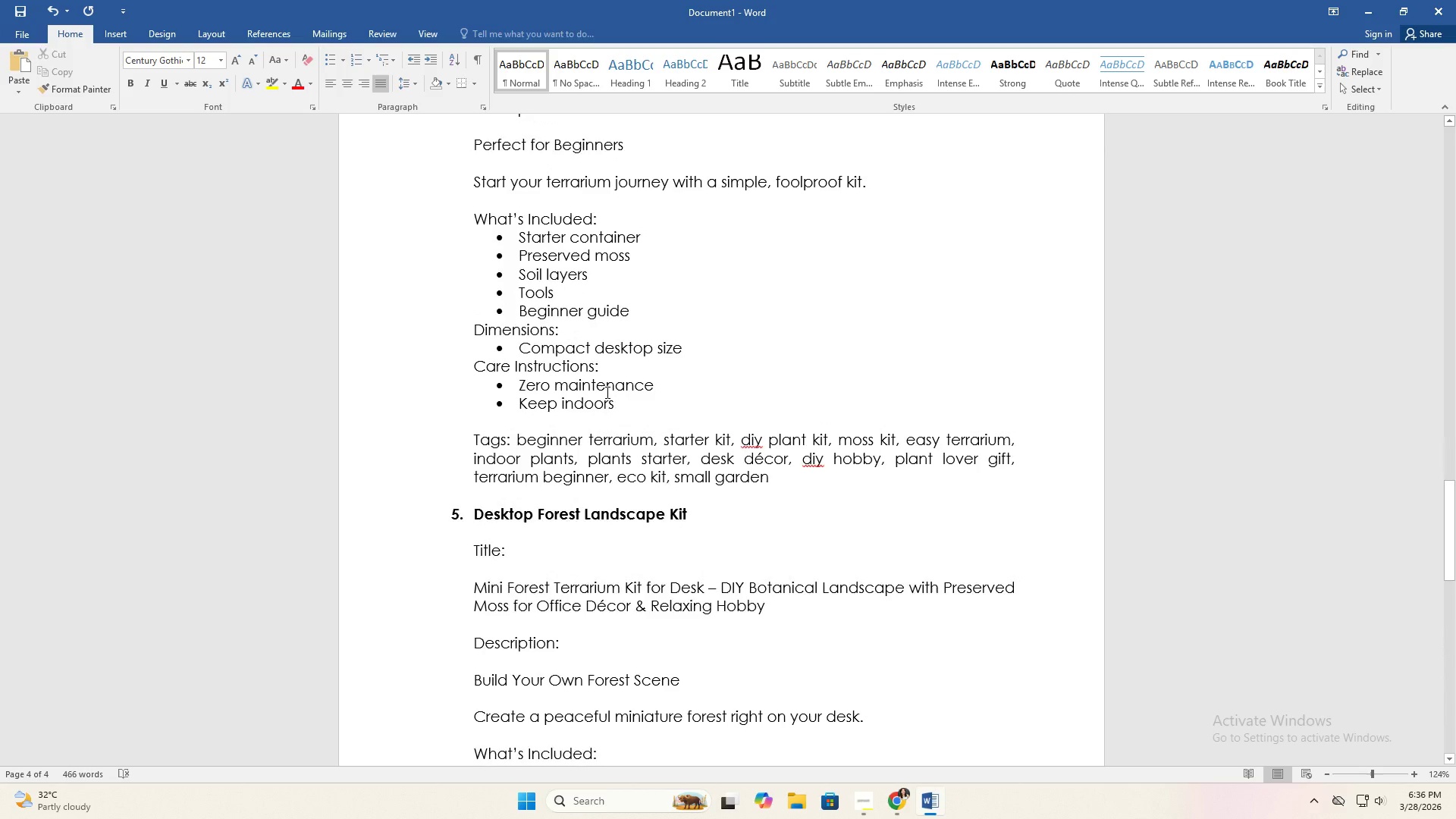 
scroll: coordinate [606, 392], scroll_direction: down, amount: 13.0
 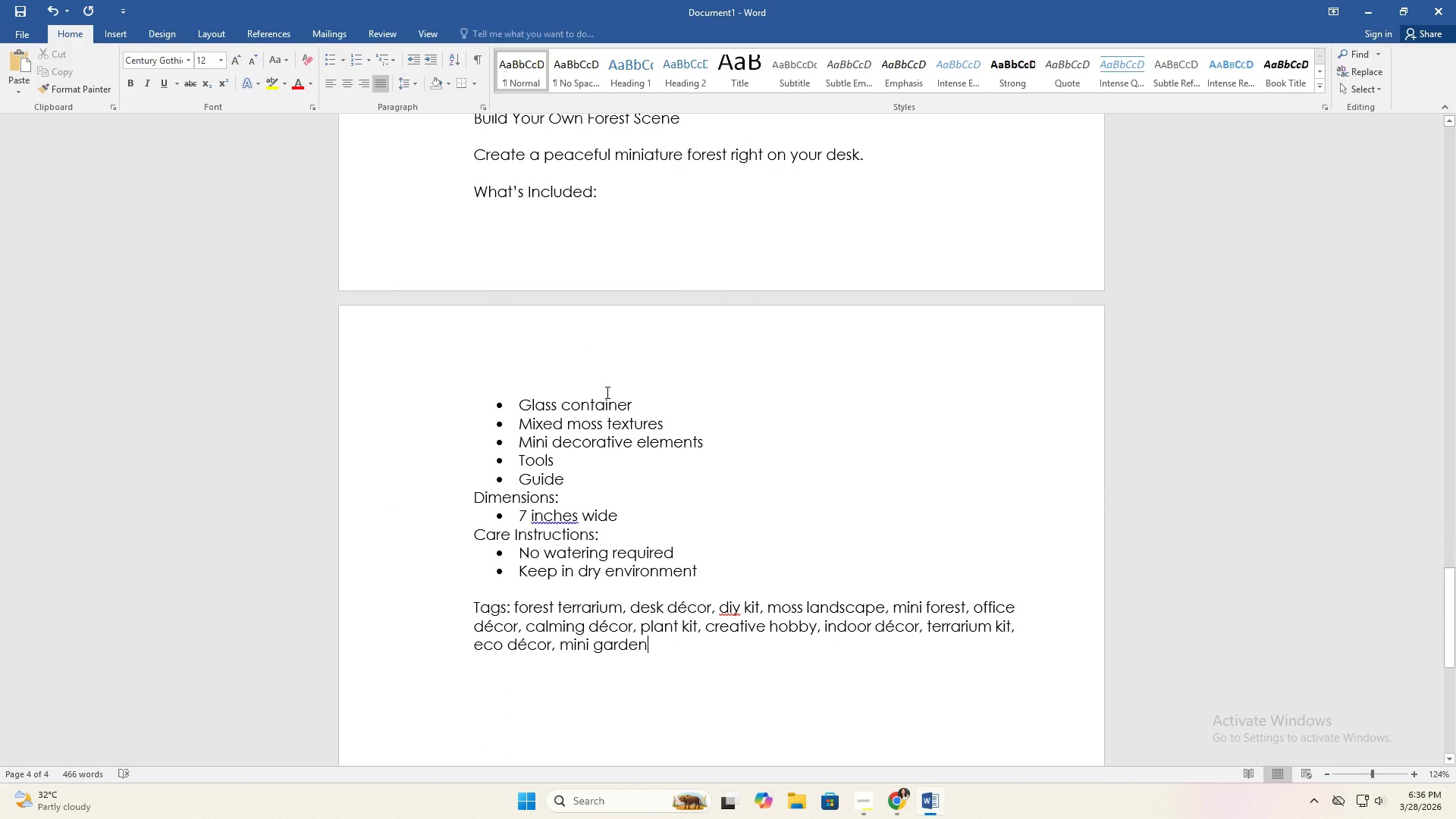 
key(Alt+Tab)
 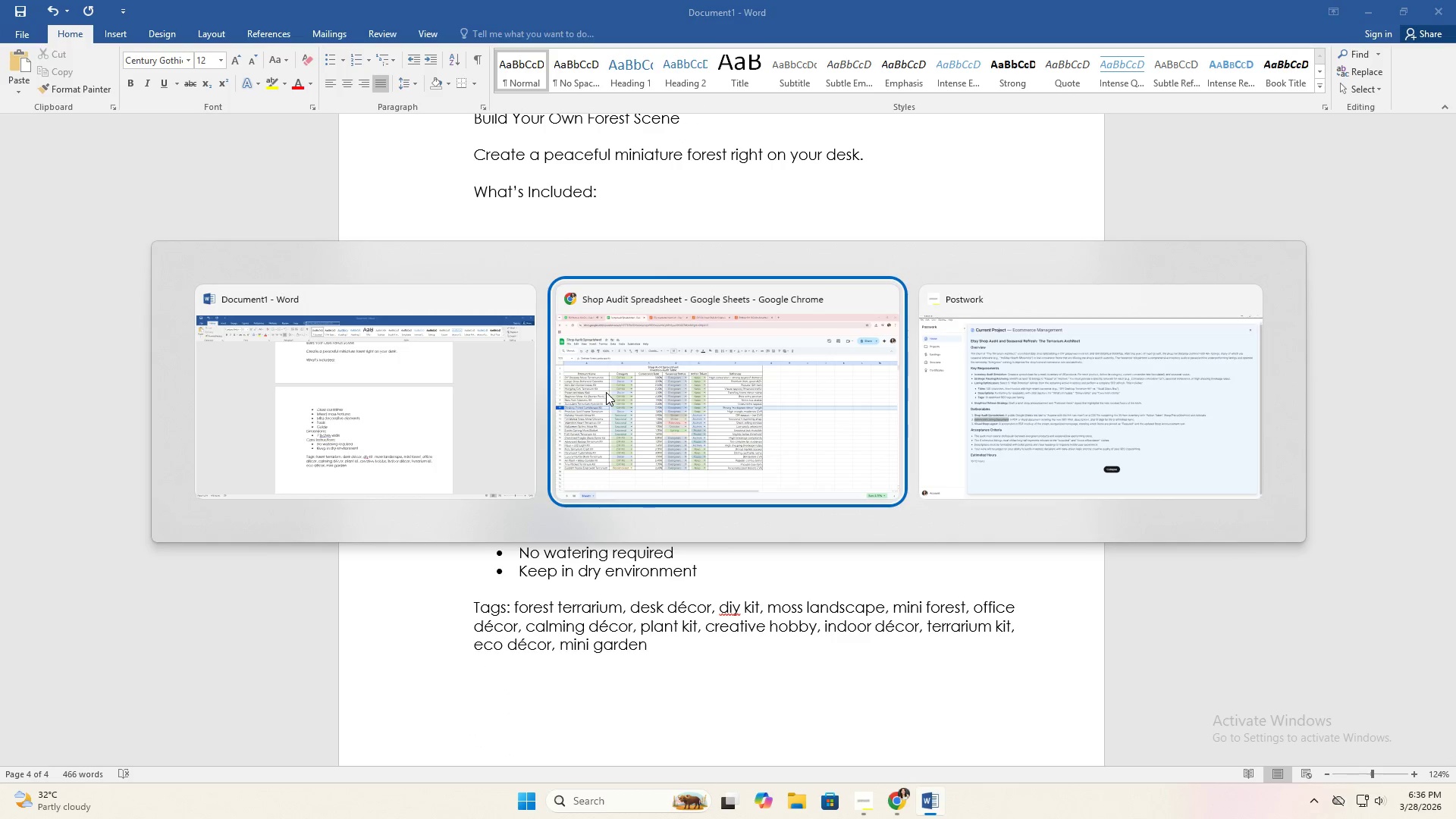 
key(Alt+Tab)